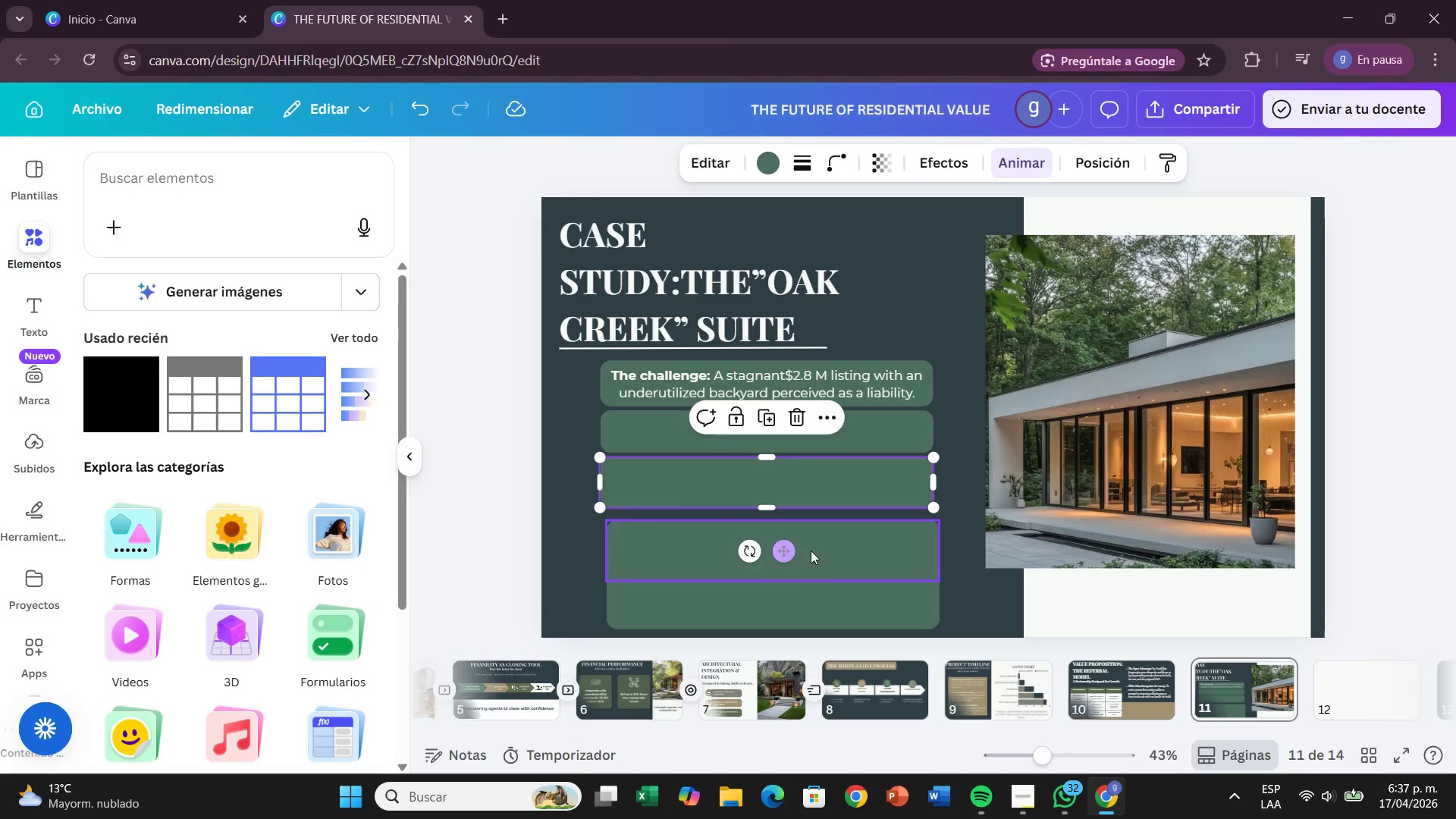 
left_click([843, 558])
 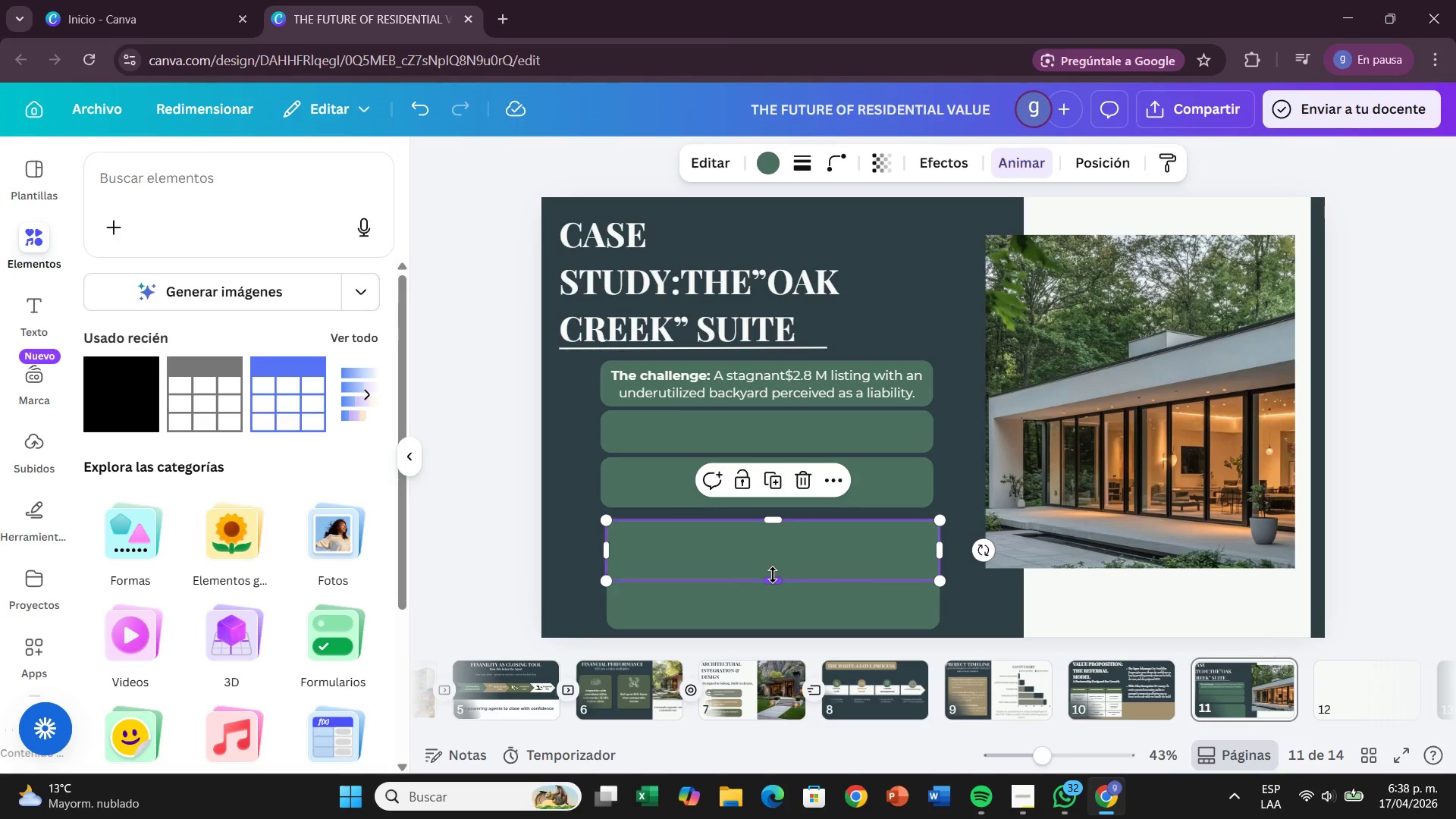 
left_click_drag(start_coordinate=[773, 575], to_coordinate=[783, 554])
 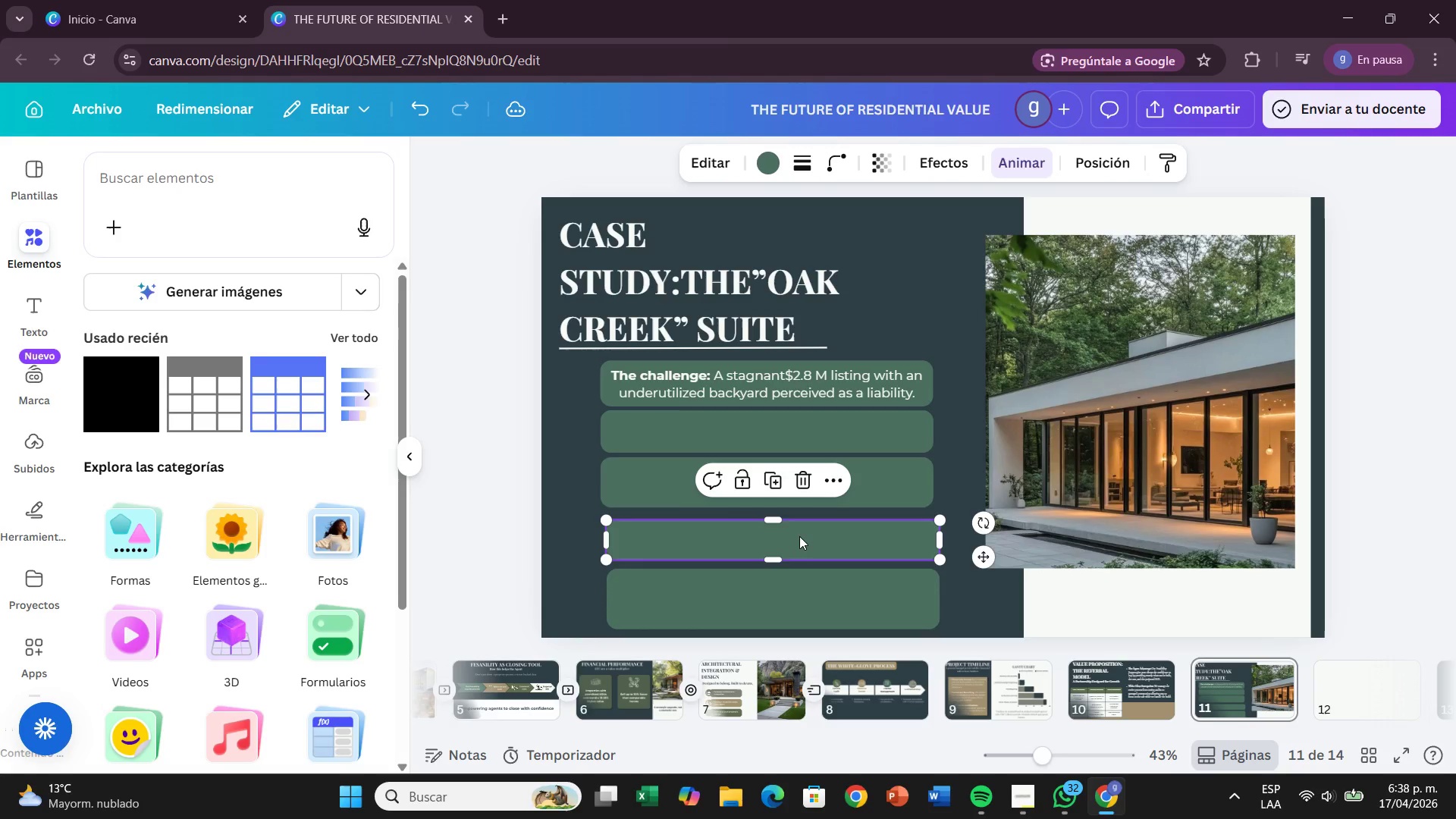 
left_click_drag(start_coordinate=[799, 536], to_coordinate=[798, 531])
 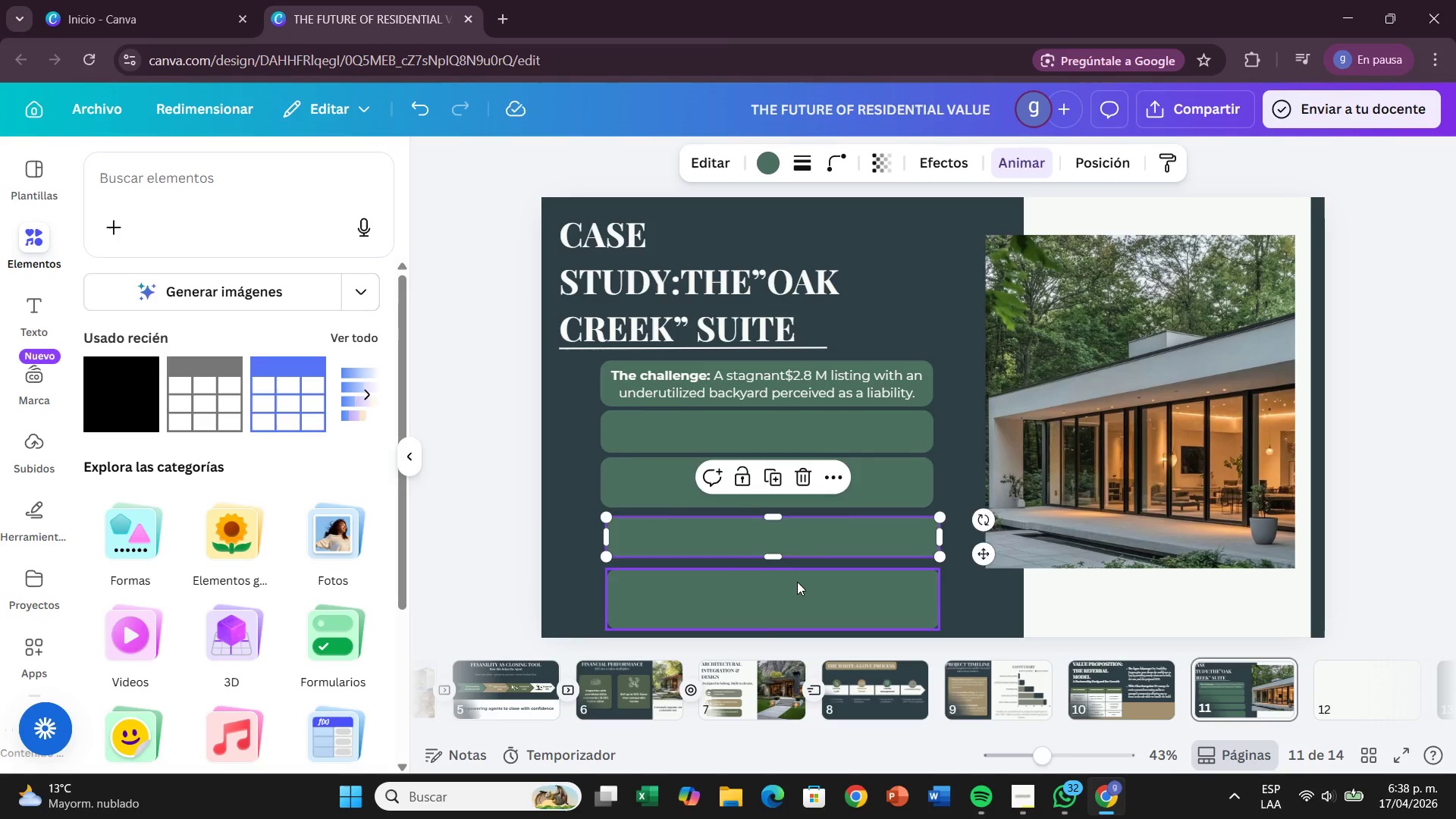 
left_click([797, 582])
 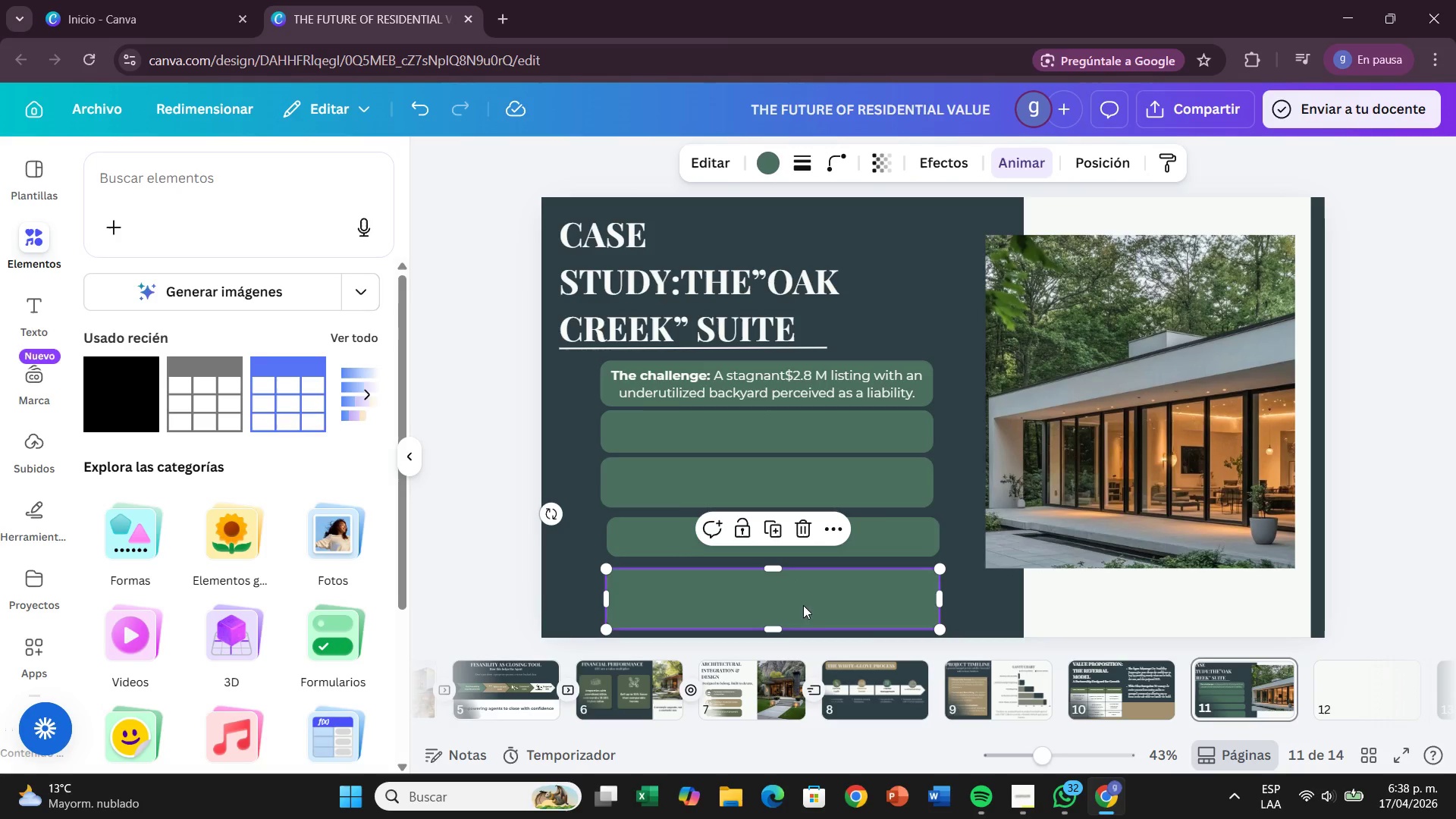 
left_click_drag(start_coordinate=[780, 623], to_coordinate=[783, 600])
 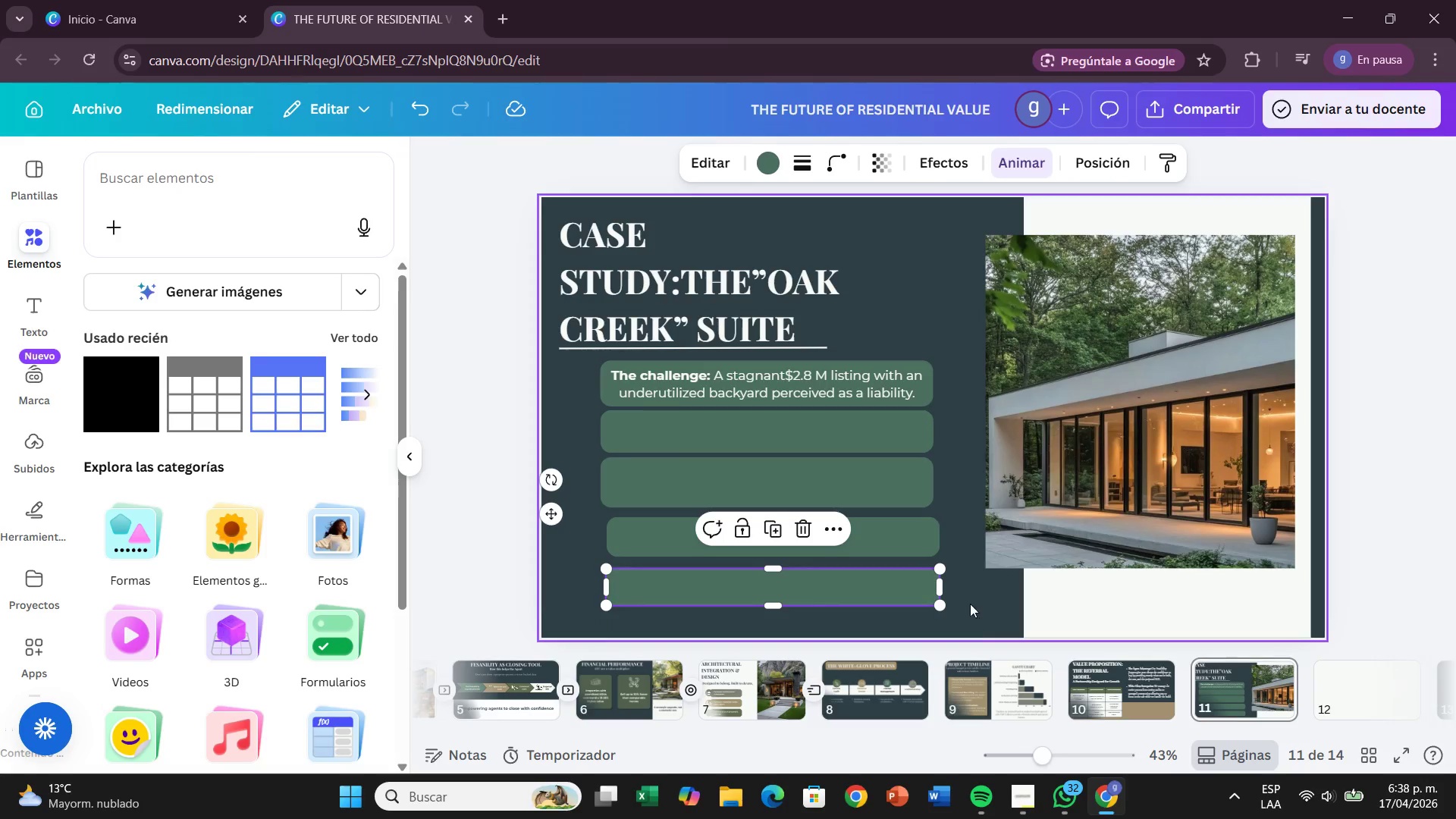 
left_click([968, 598])
 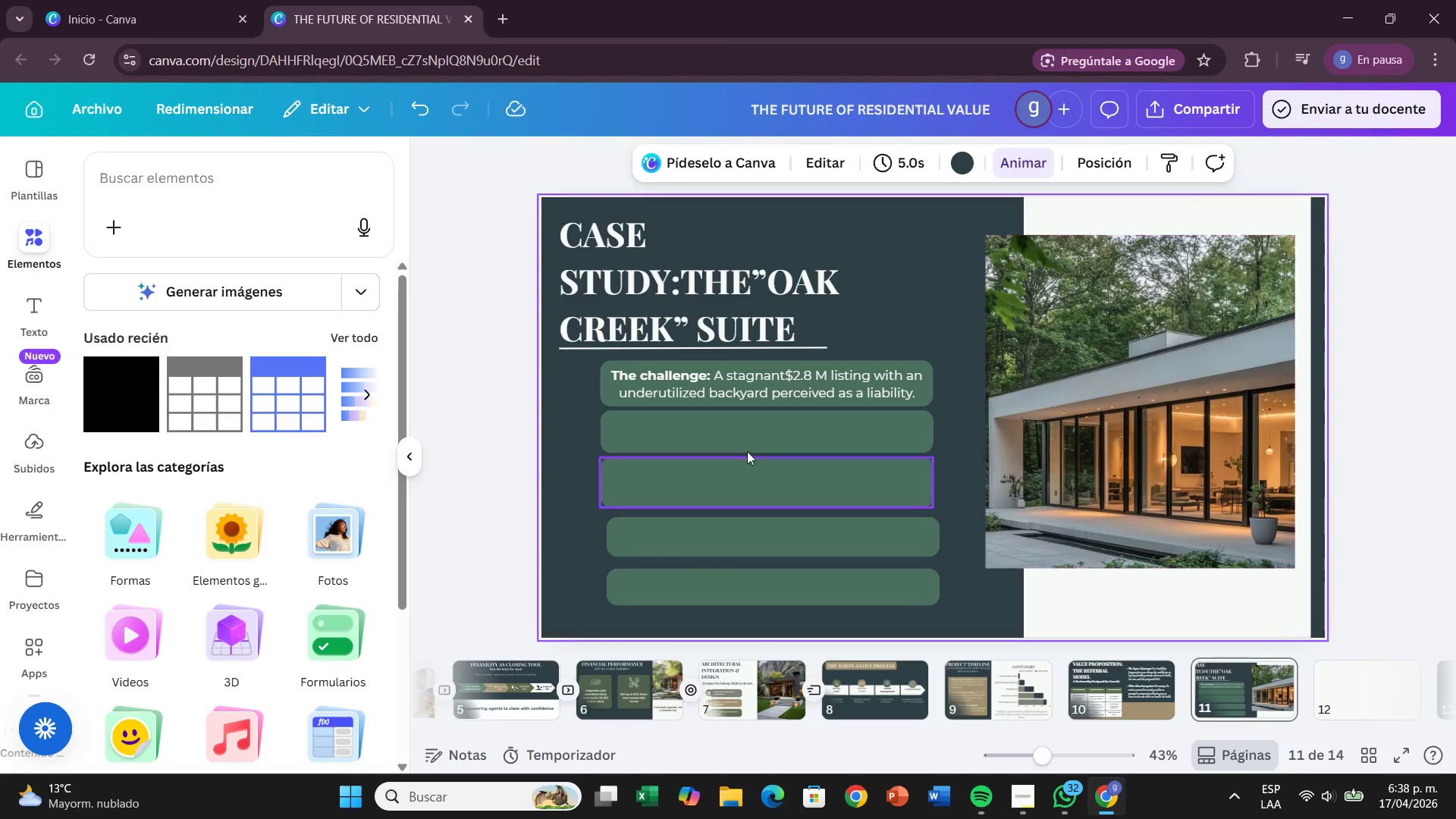 
left_click([691, 389])
 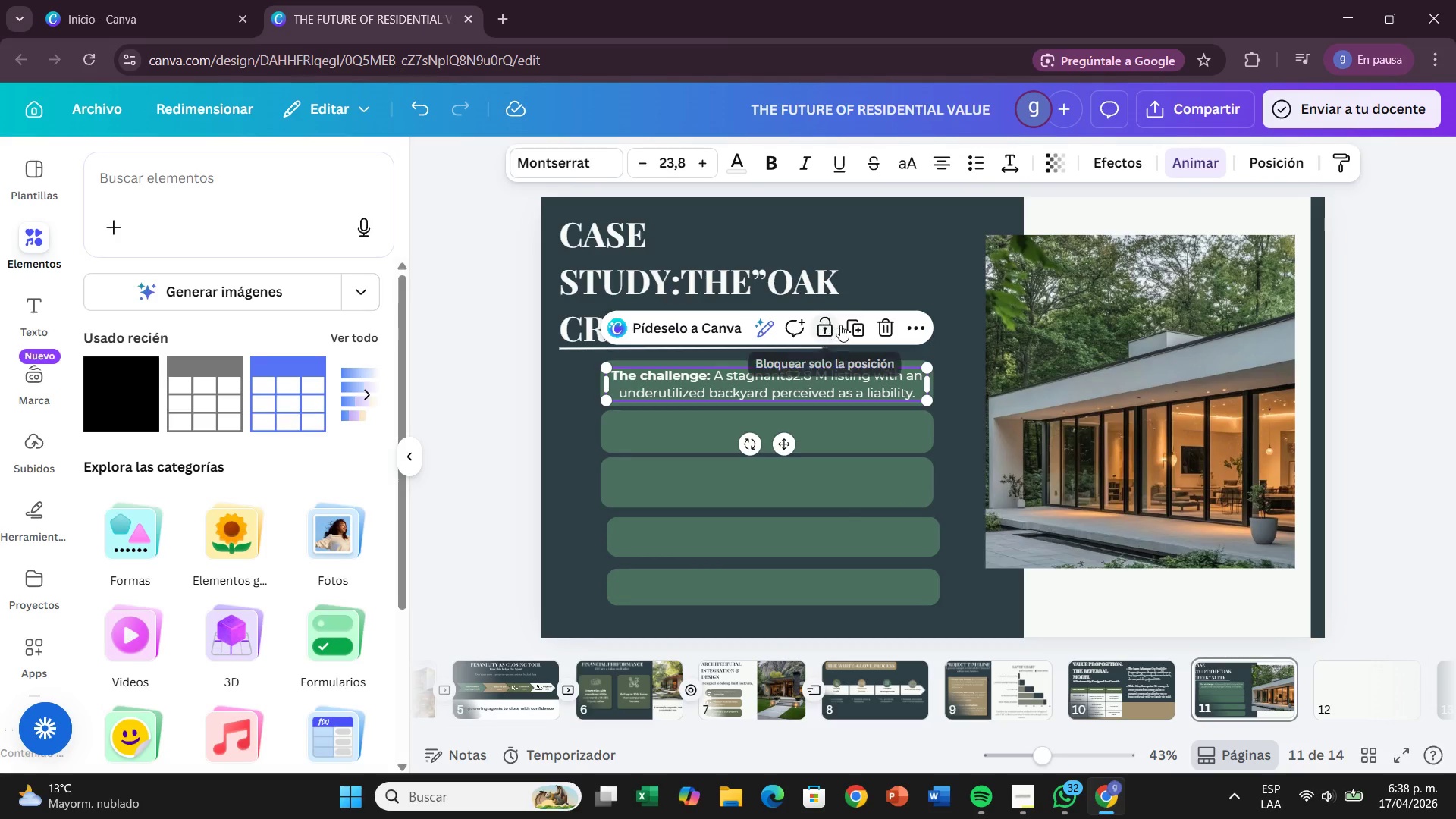 
left_click([846, 325])
 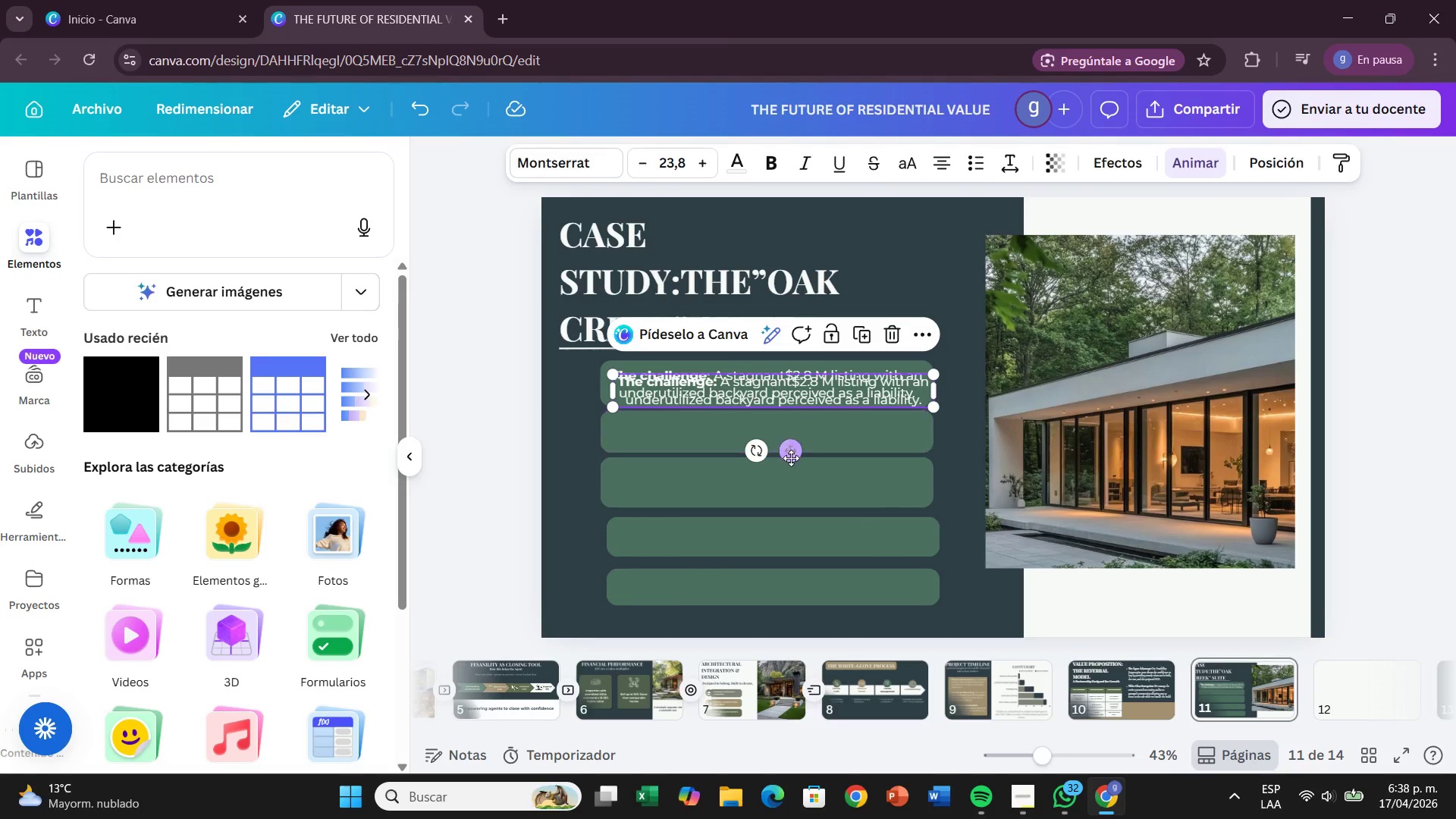 
left_click_drag(start_coordinate=[789, 453], to_coordinate=[780, 494])
 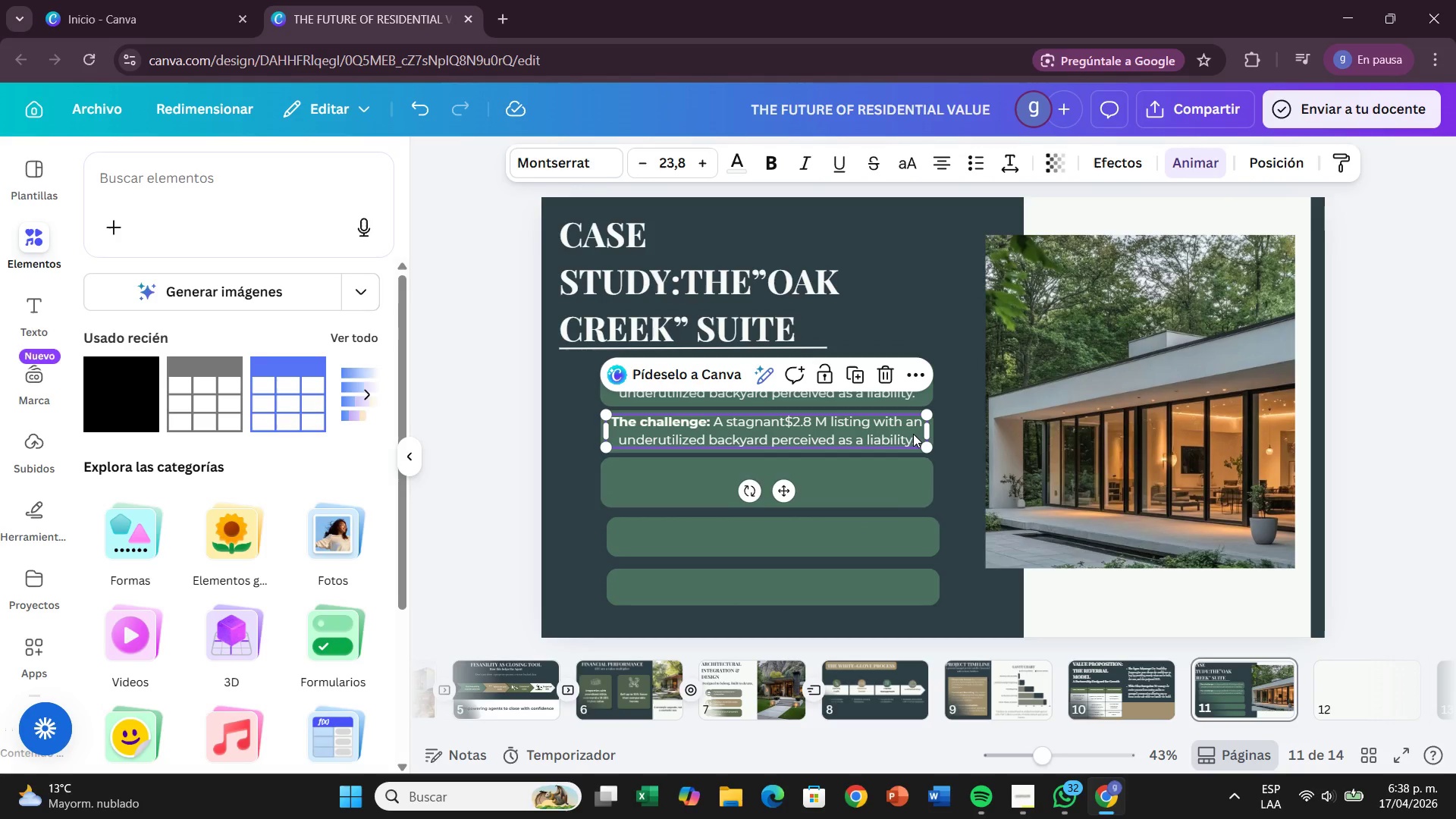 
double_click([913, 436])
 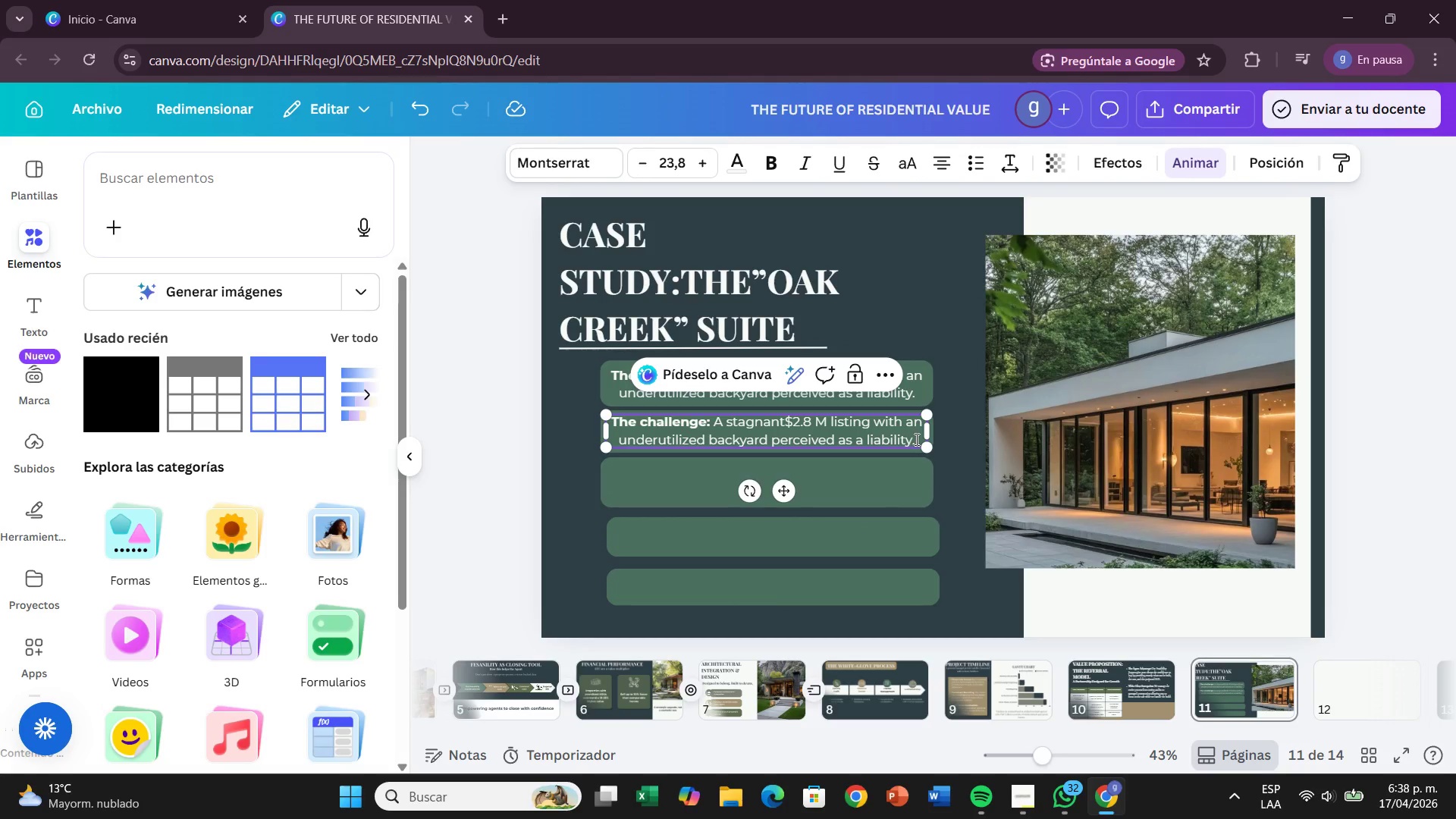 
left_click([915, 439])
 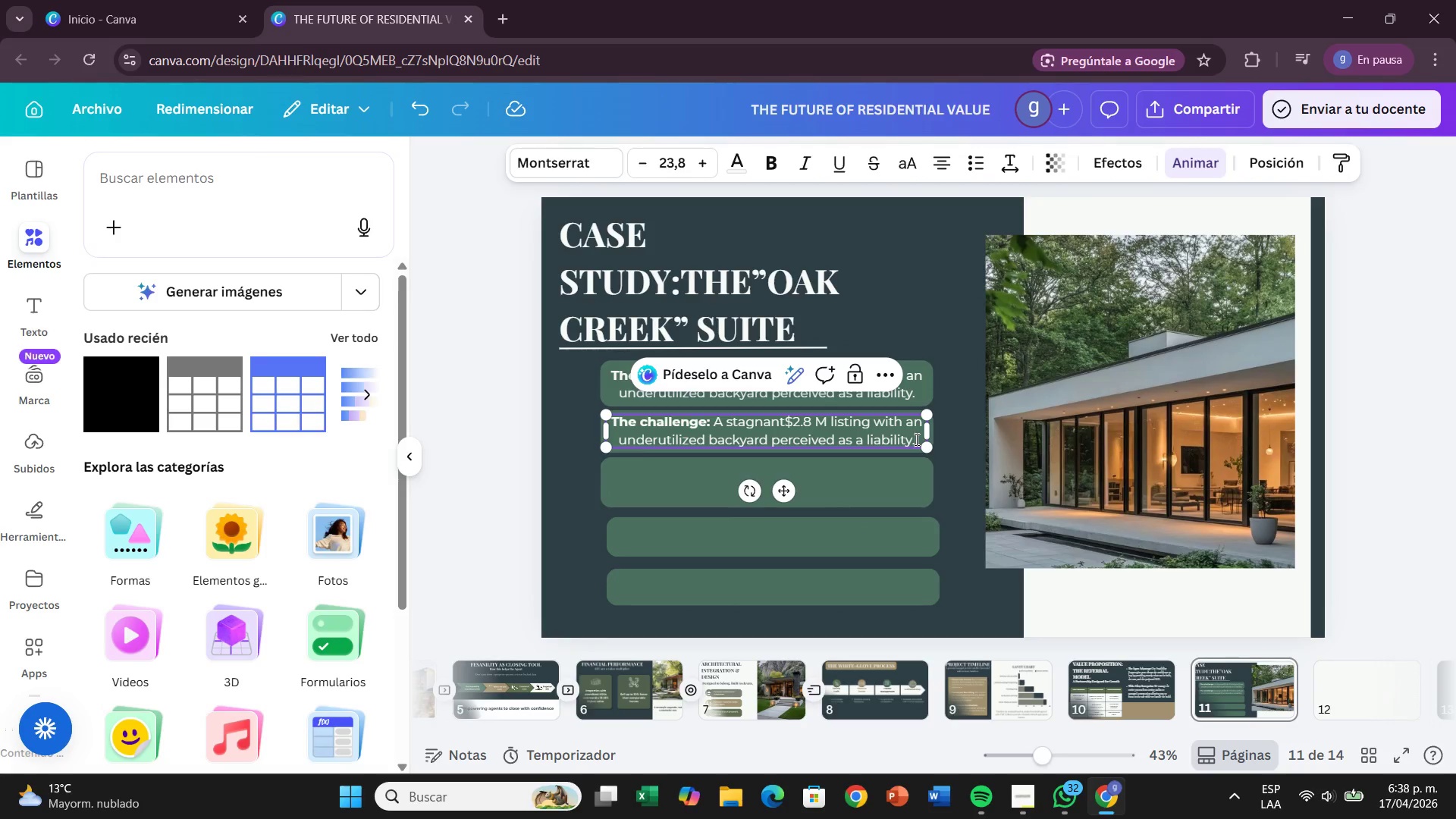 
hold_key(key=Backspace, duration=1.51)
 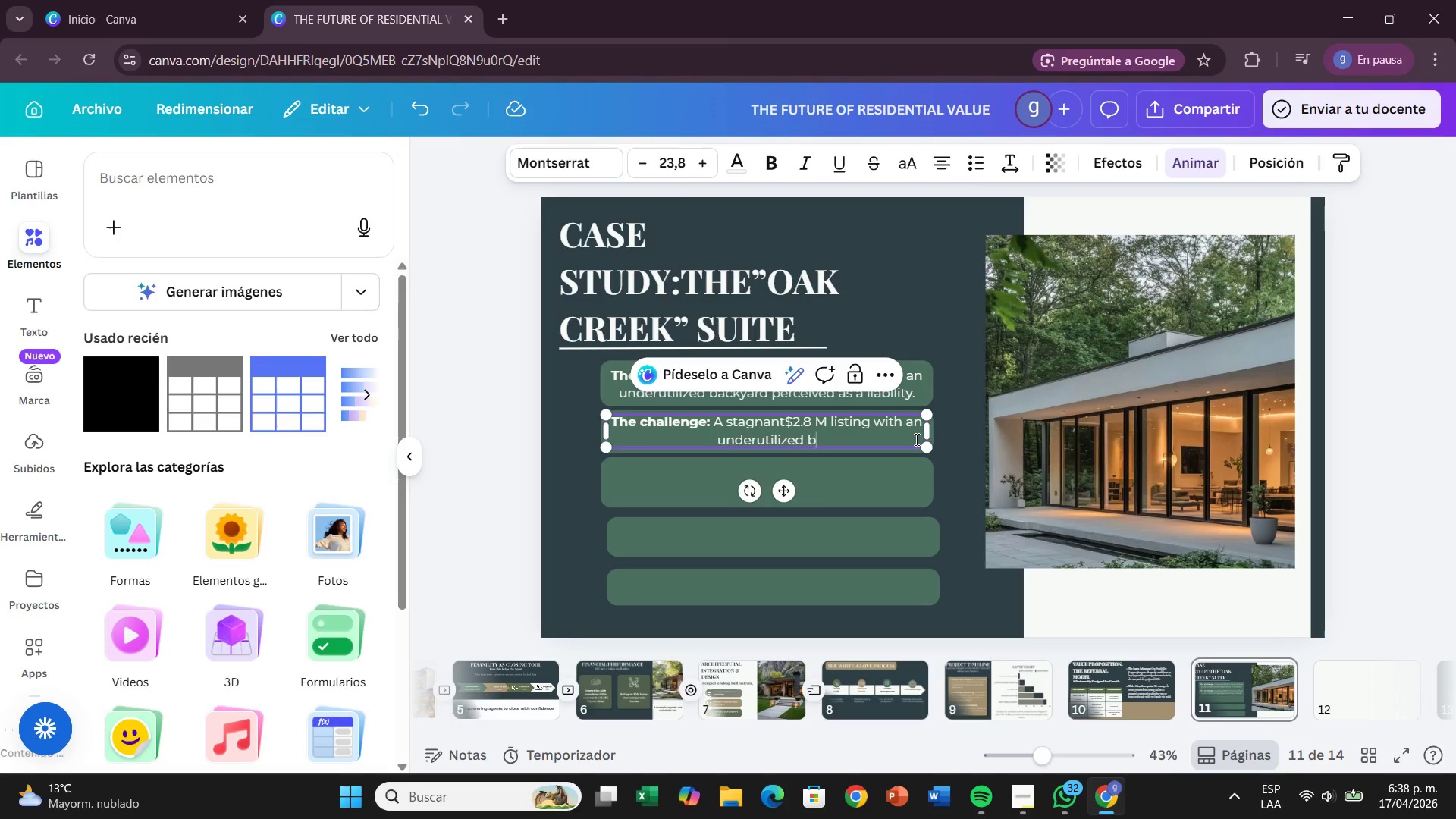 
key(Backspace)
key(Backspace)
key(Backspace)
key(Backspace)
key(Backspace)
key(Backspace)
key(Backspace)
key(Backspace)
key(Backspace)
key(Backspace)
key(Backspace)
key(Backspace)
key(Backspace)
key(Backspace)
key(Backspace)
key(Backspace)
key(Backspace)
key(Backspace)
key(Backspace)
key(Backspace)
type(T^T Solution> D)
key(Backspace)
 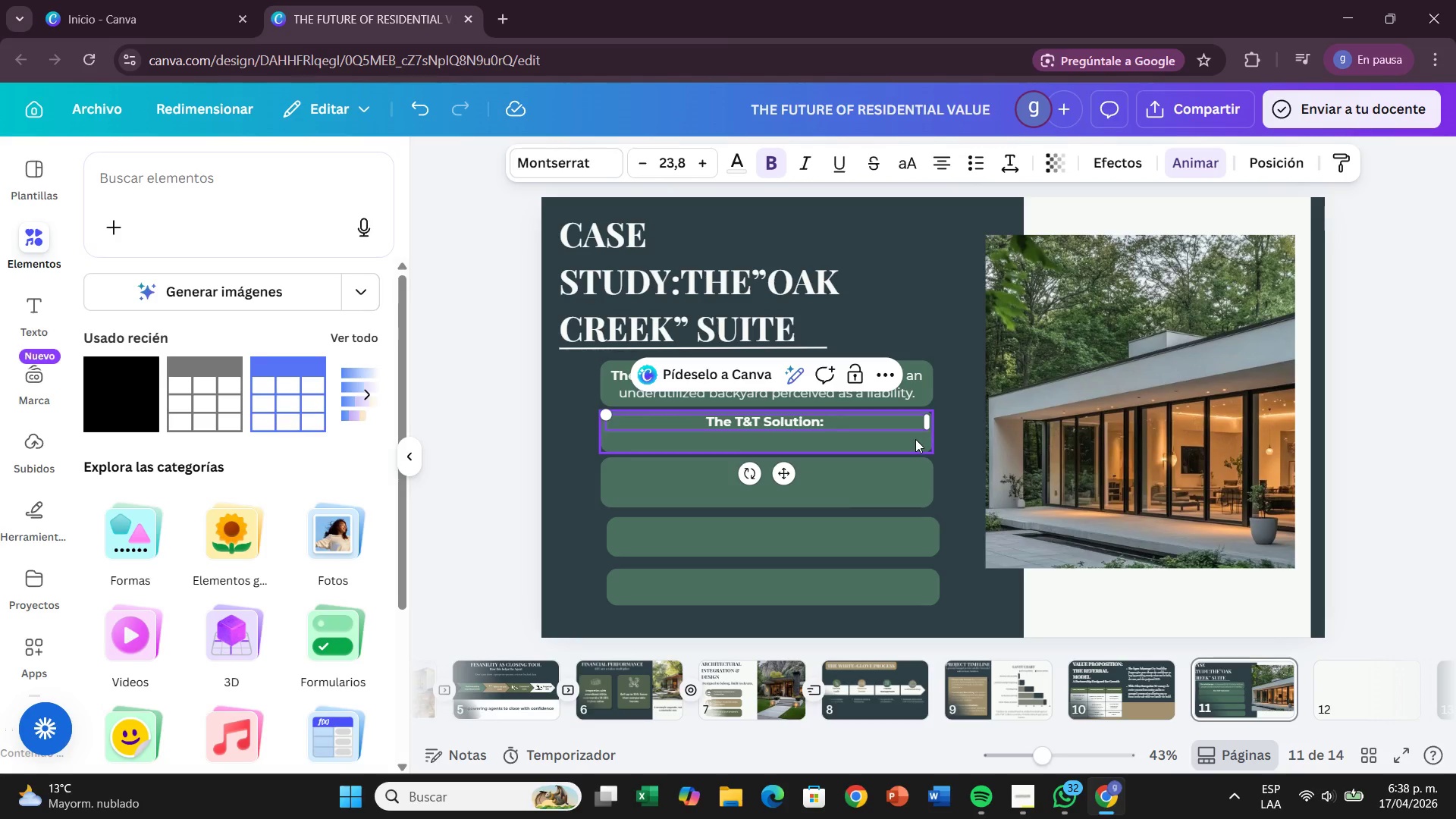 
left_click([776, 162])
 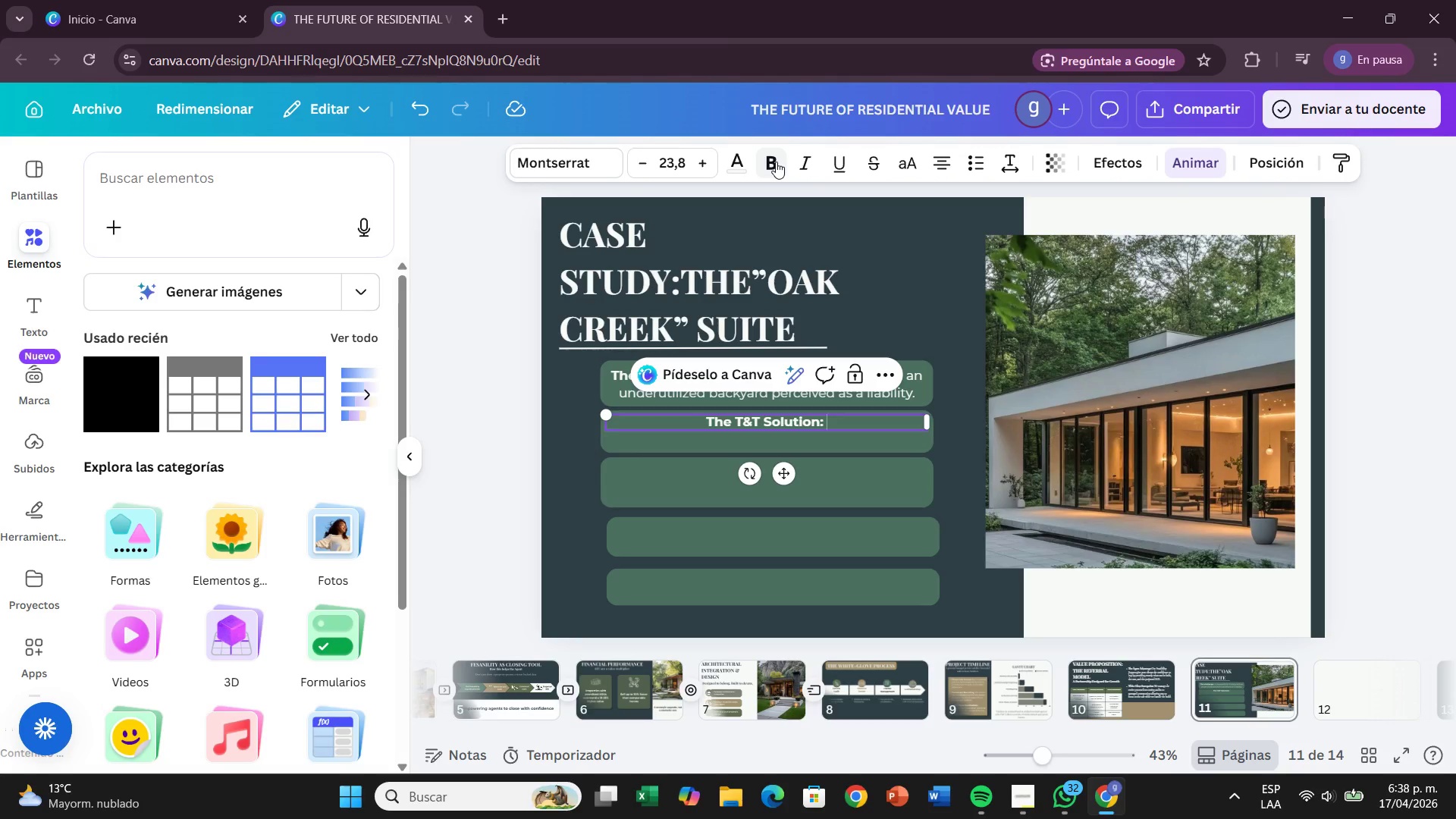 
type(Develop a full feasibility study and architecti)
key(Backspace)
type(ural)
 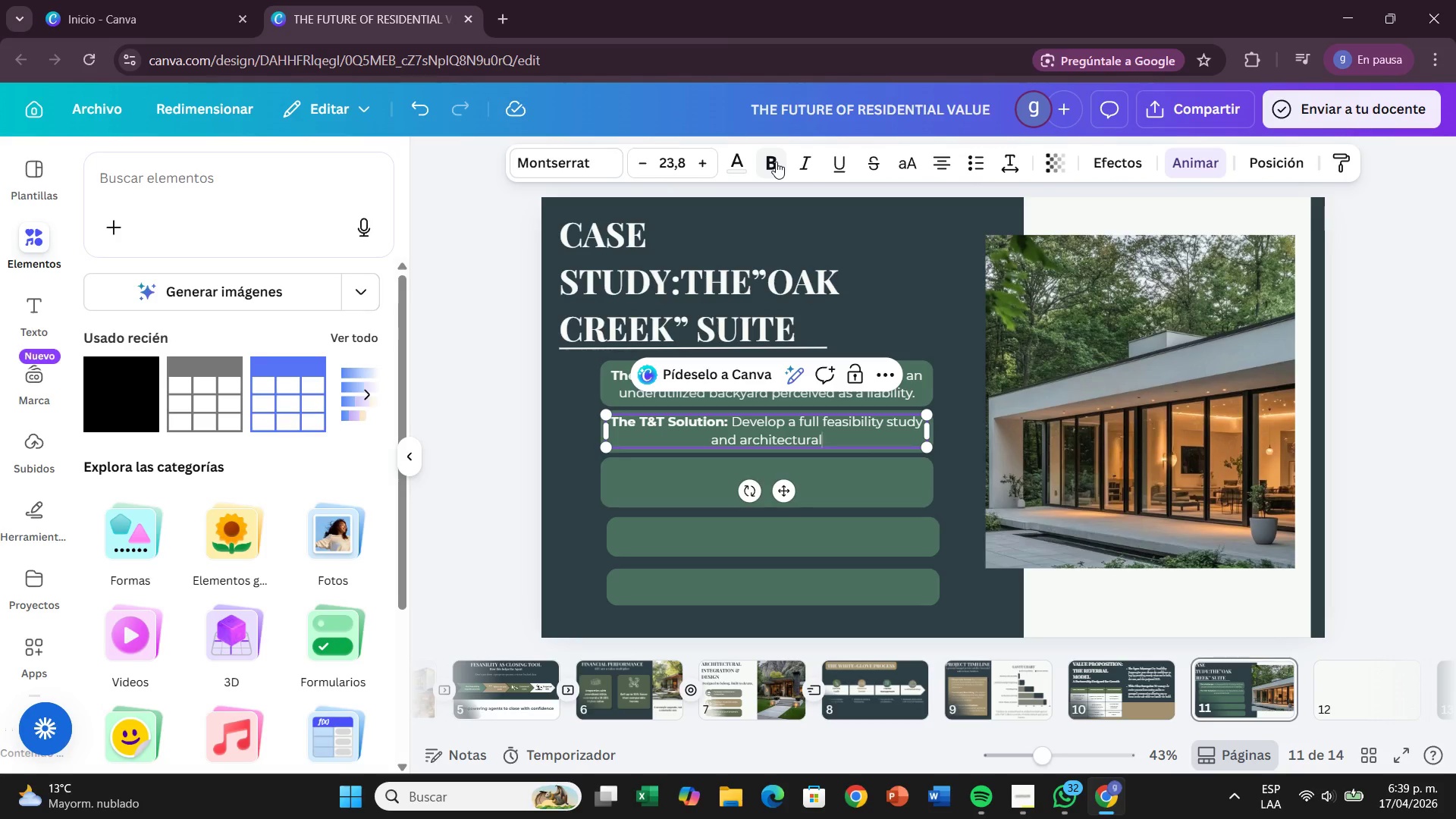 
type( renderinga)
key(Backspace)
type(s for a 800 sq. Luxury Guest House)
 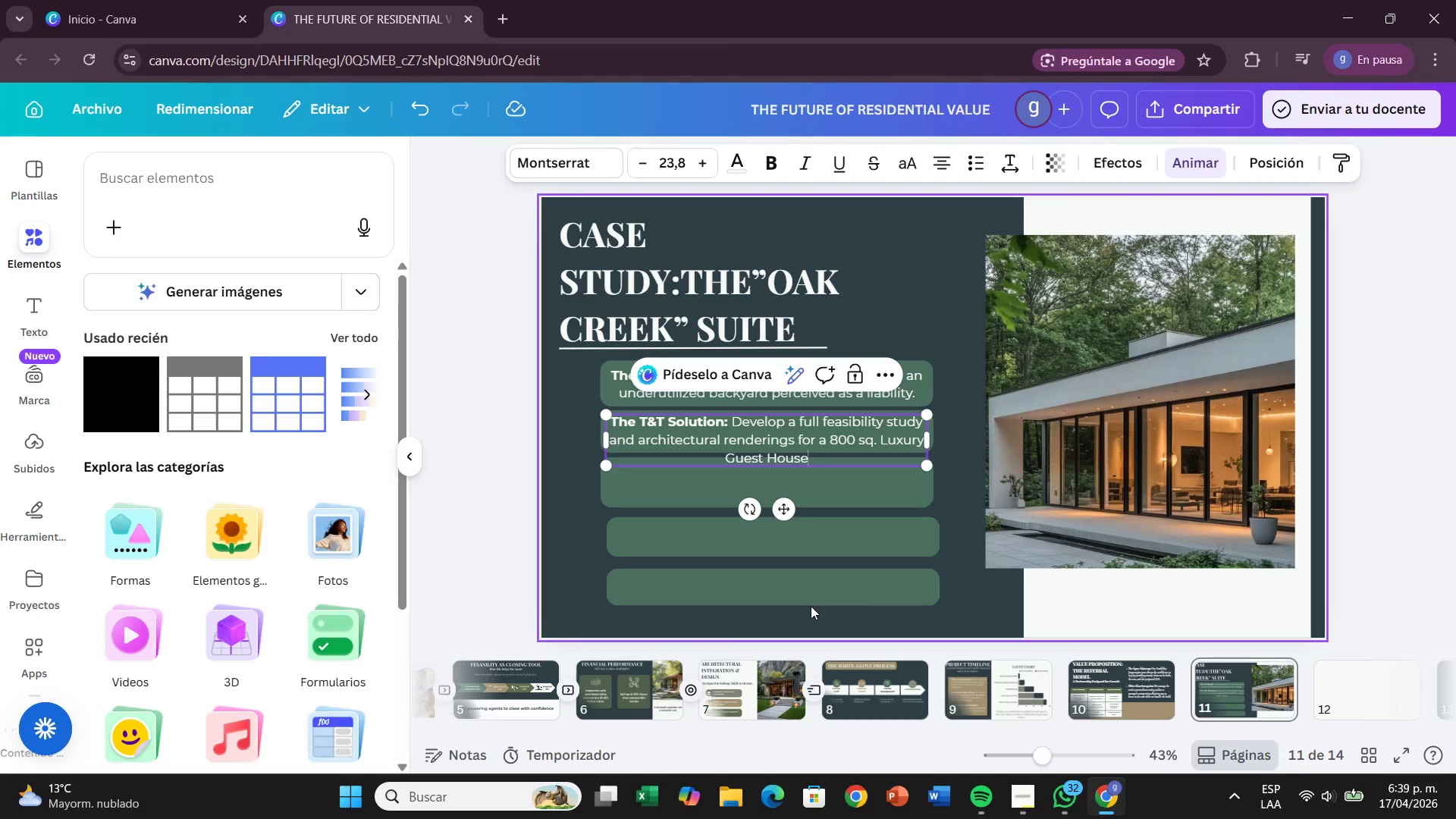 
wait(6.98)
 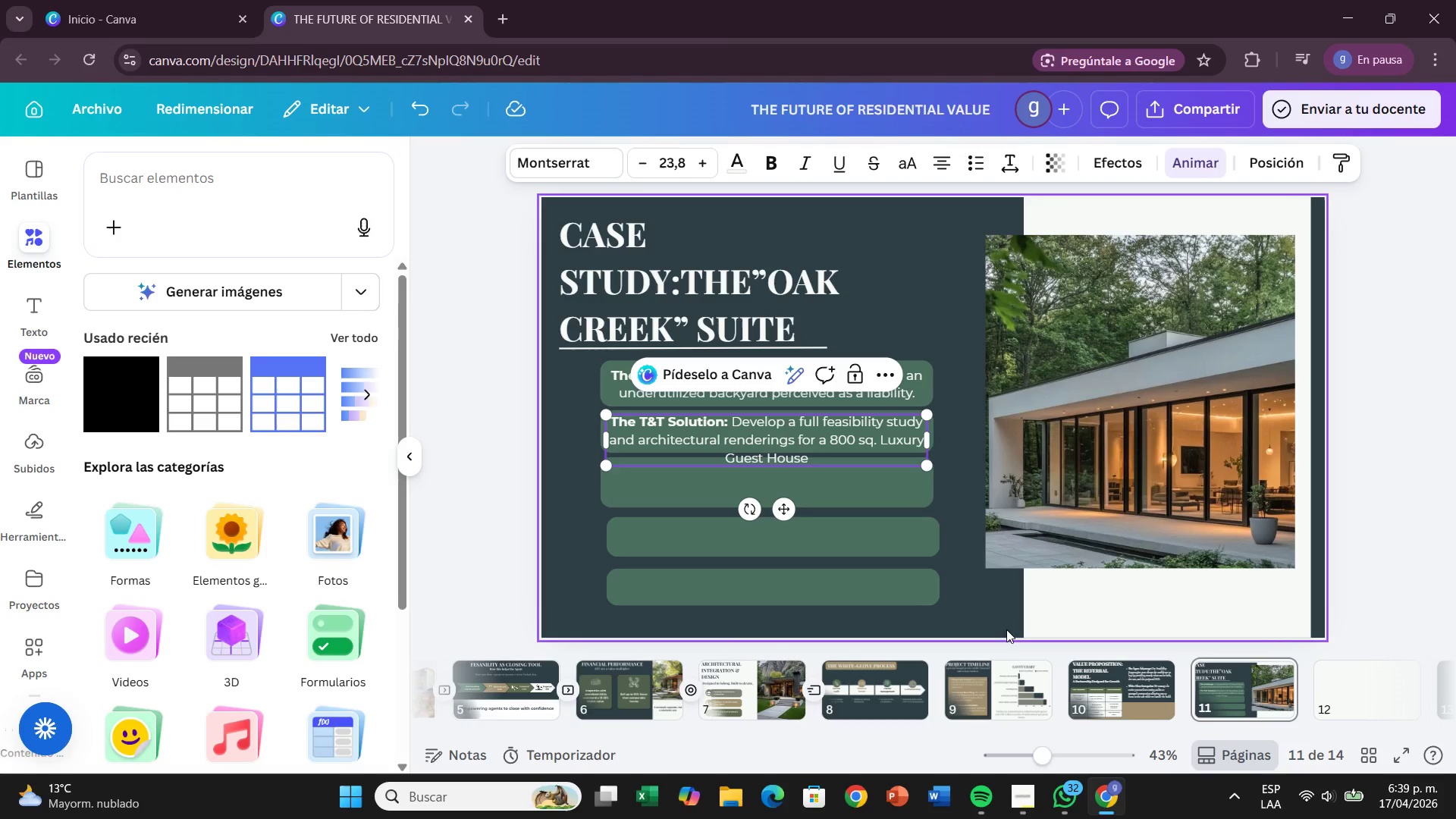 
left_click_drag(start_coordinate=[905, 489], to_coordinate=[900, 520])
 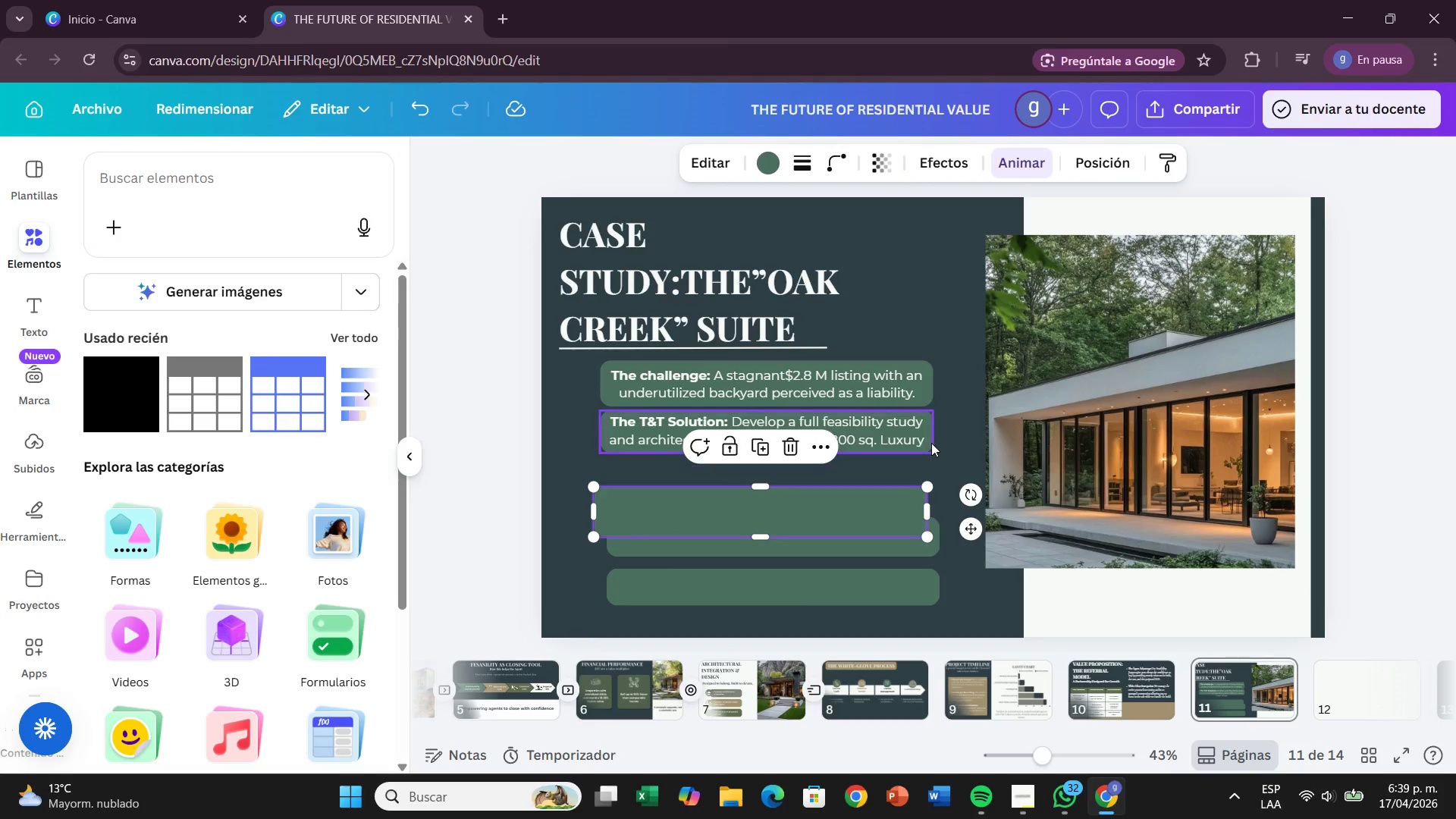 
left_click([931, 443])
 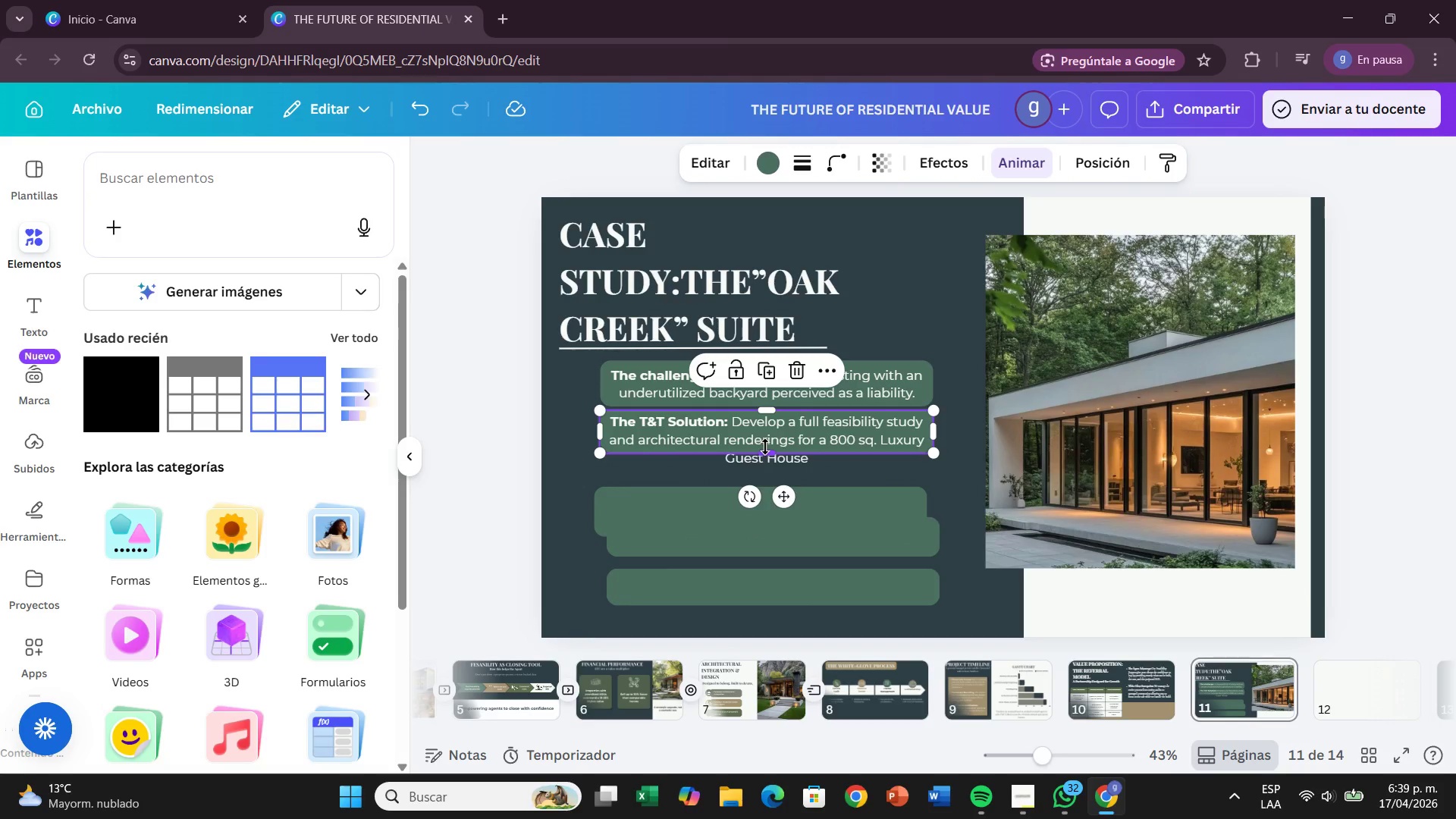 
left_click_drag(start_coordinate=[765, 447], to_coordinate=[768, 462])
 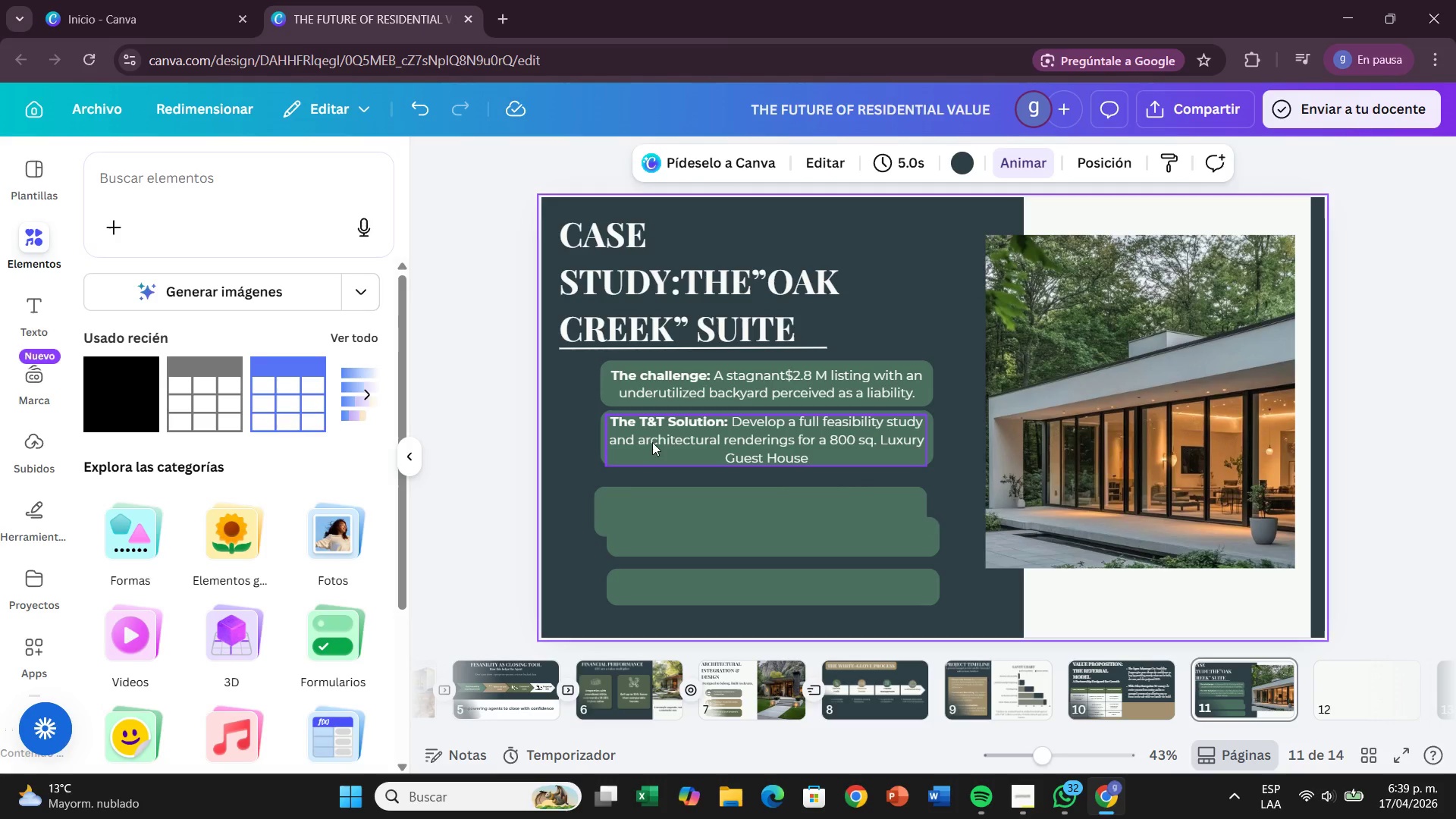 
wait(5.5)
 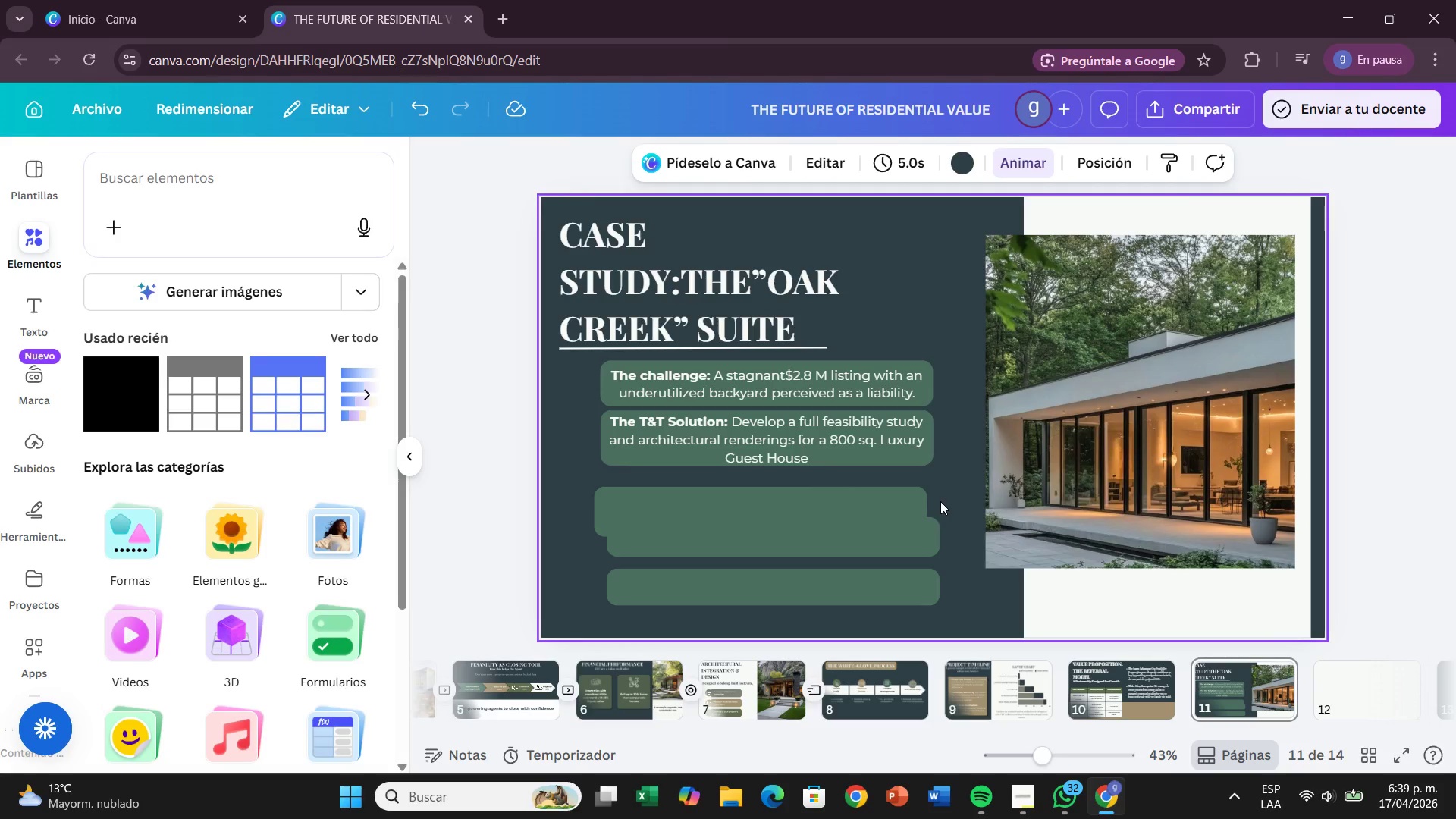 
left_click_drag(start_coordinate=[626, 492], to_coordinate=[634, 479])
 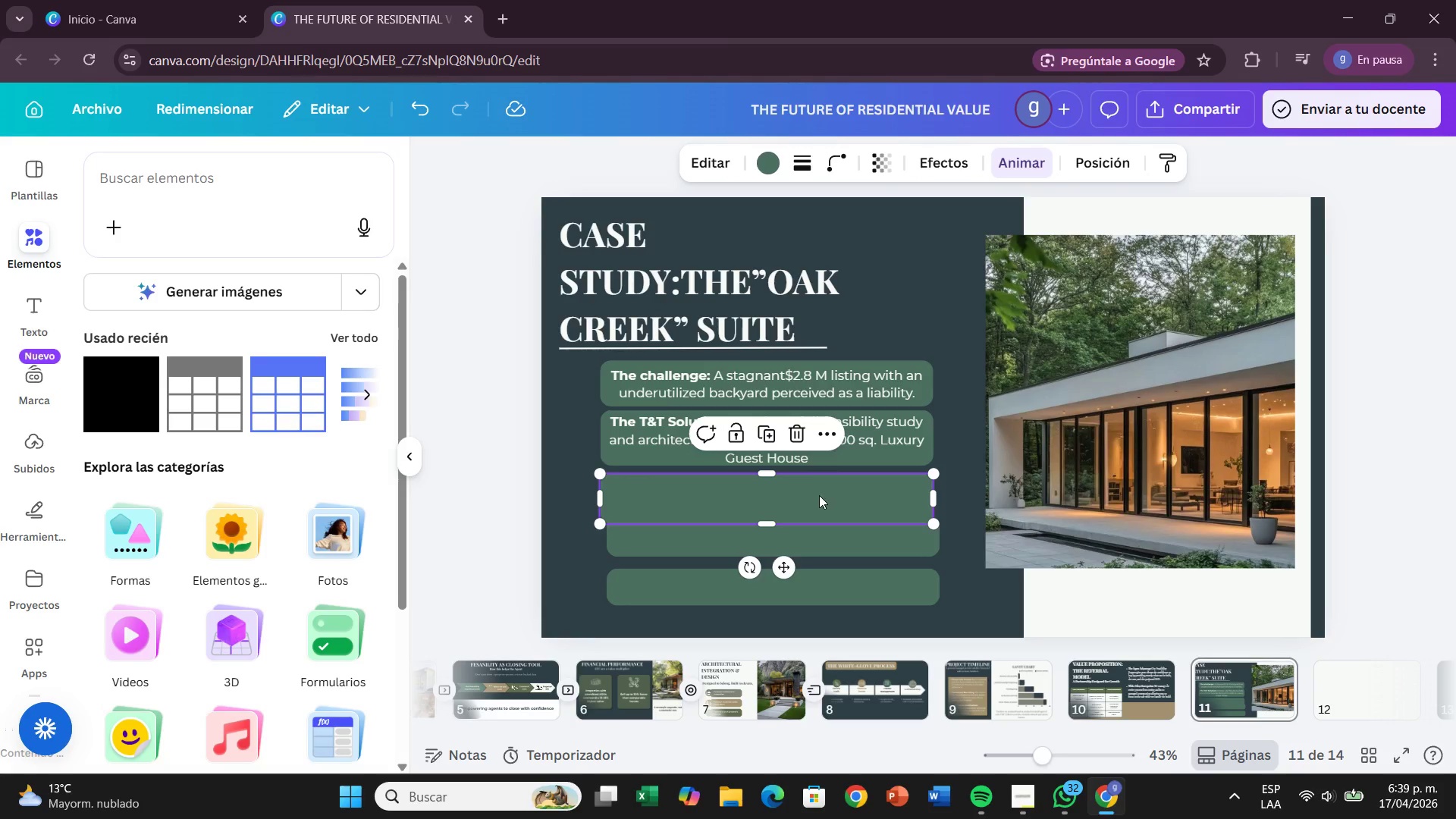 
left_click_drag(start_coordinate=[817, 549], to_coordinate=[817, 588])
 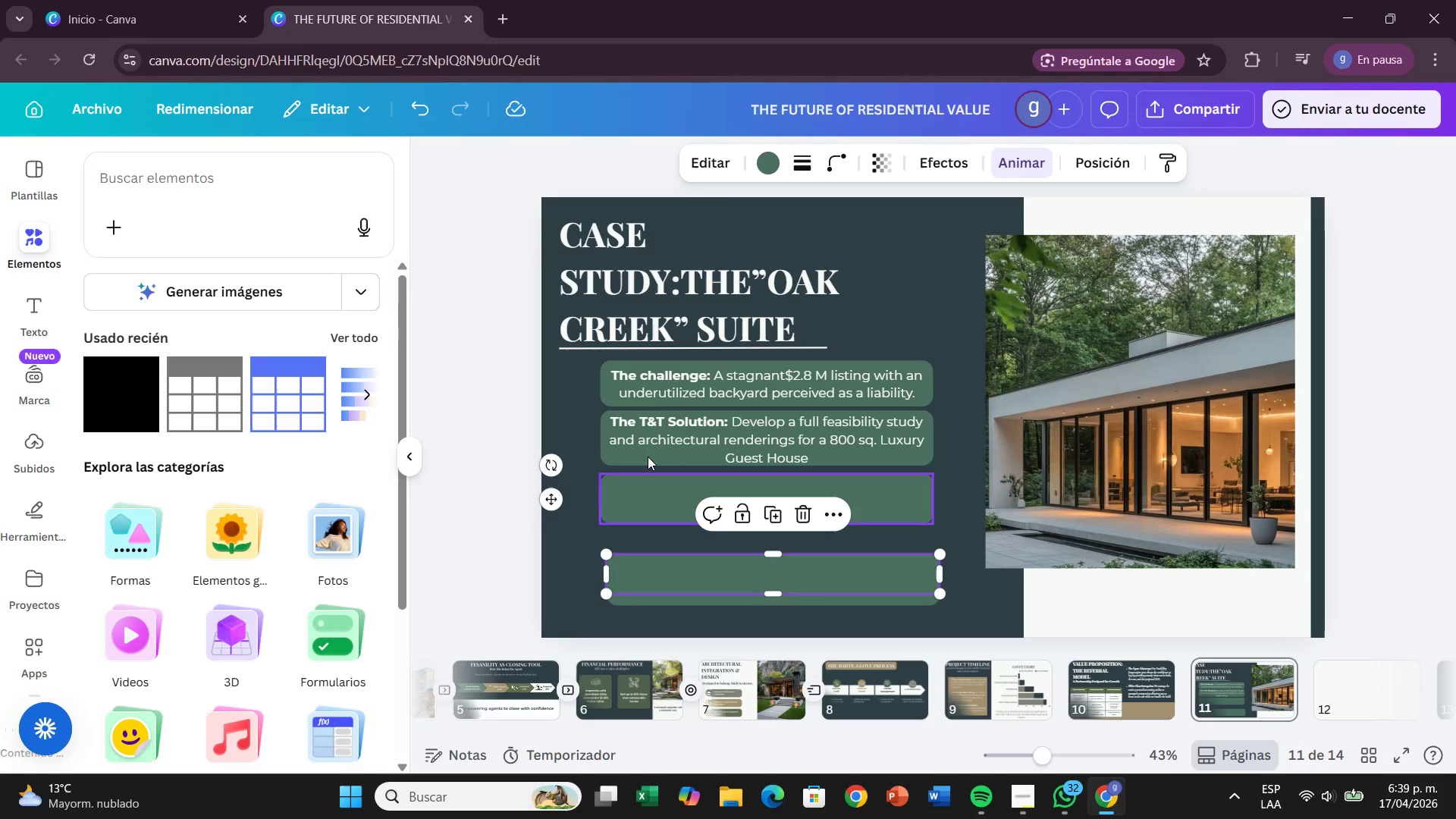 
left_click([651, 374])
 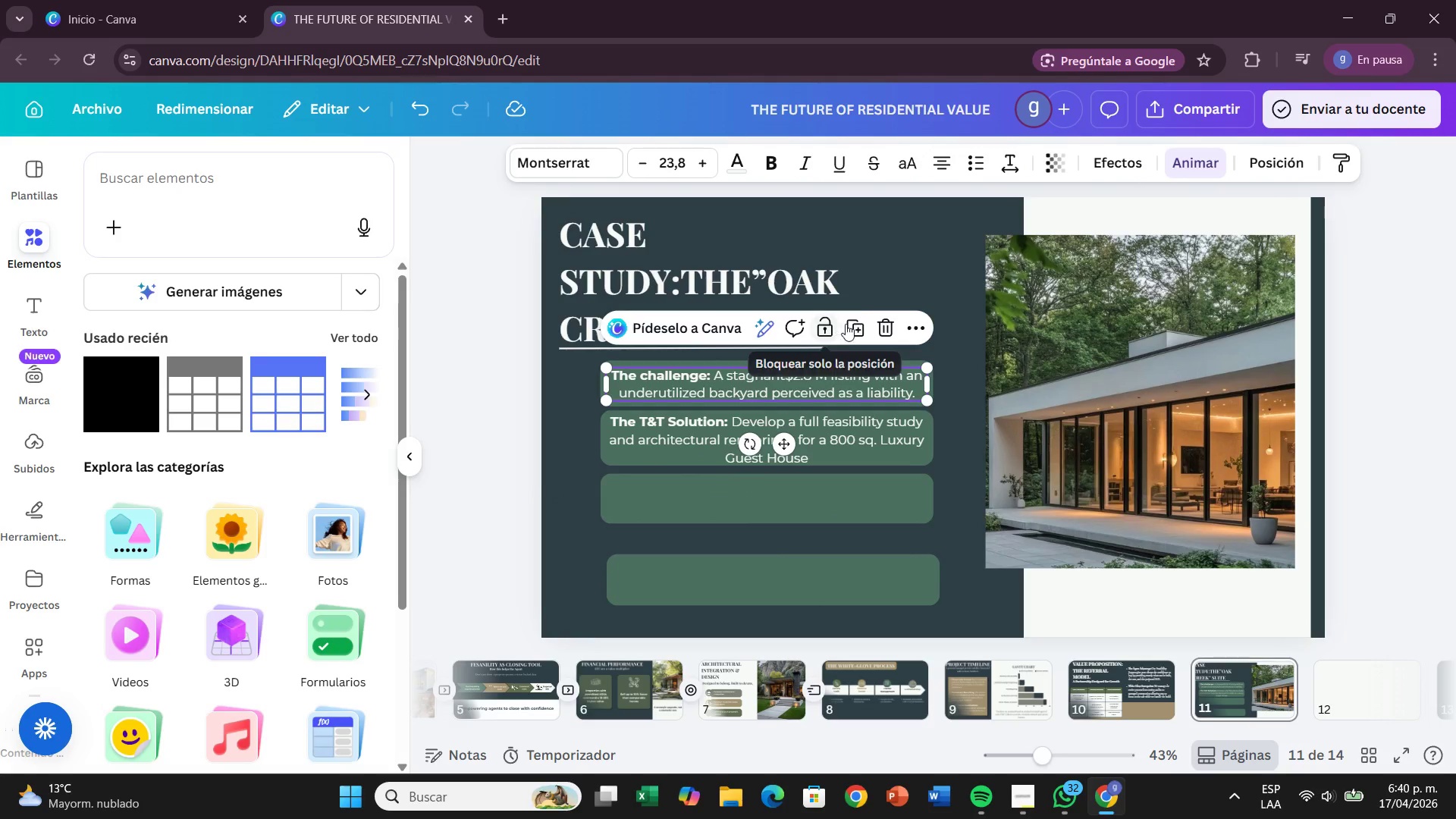 
left_click([852, 325])
 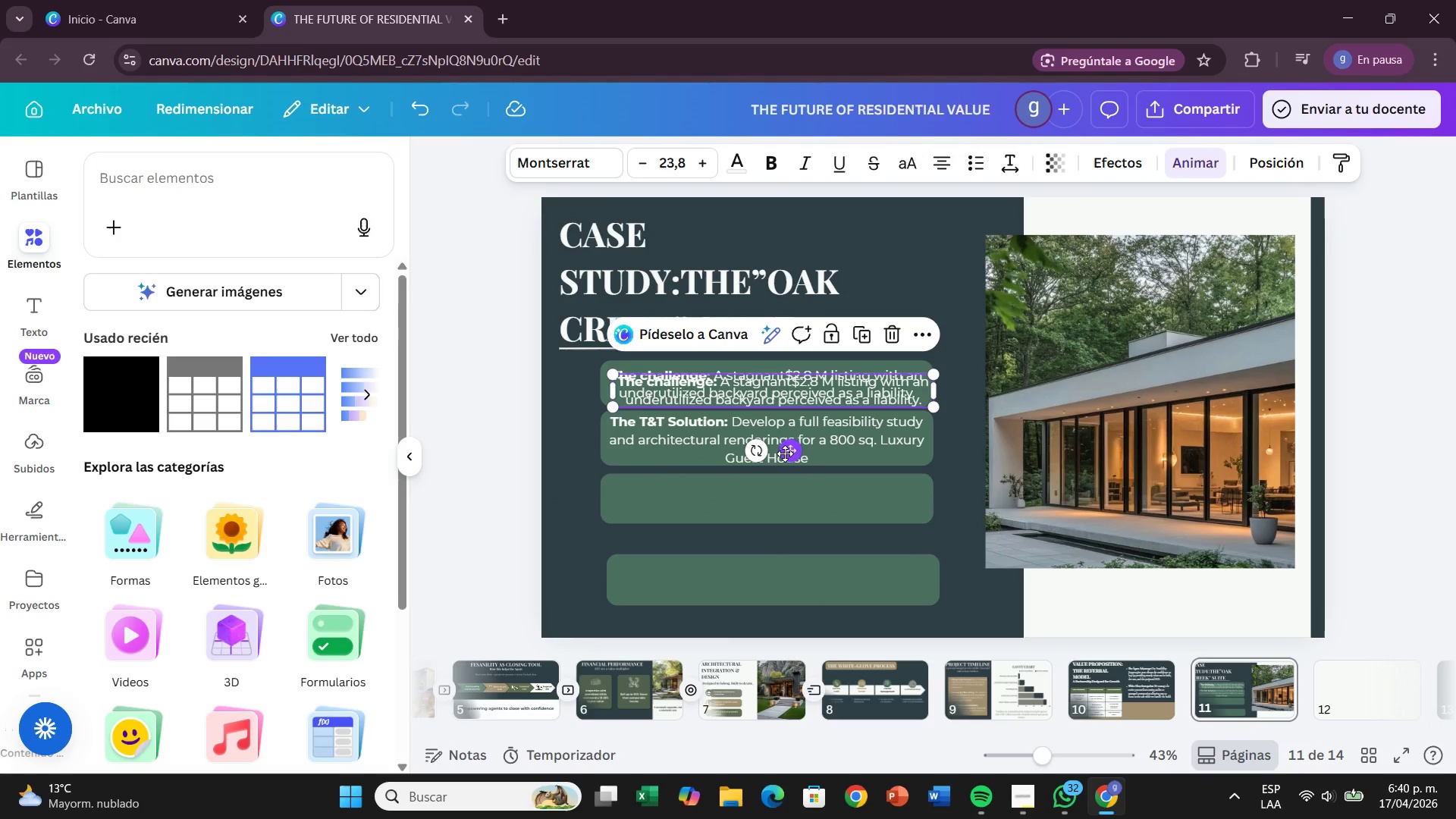 
left_click_drag(start_coordinate=[785, 452], to_coordinate=[780, 557])
 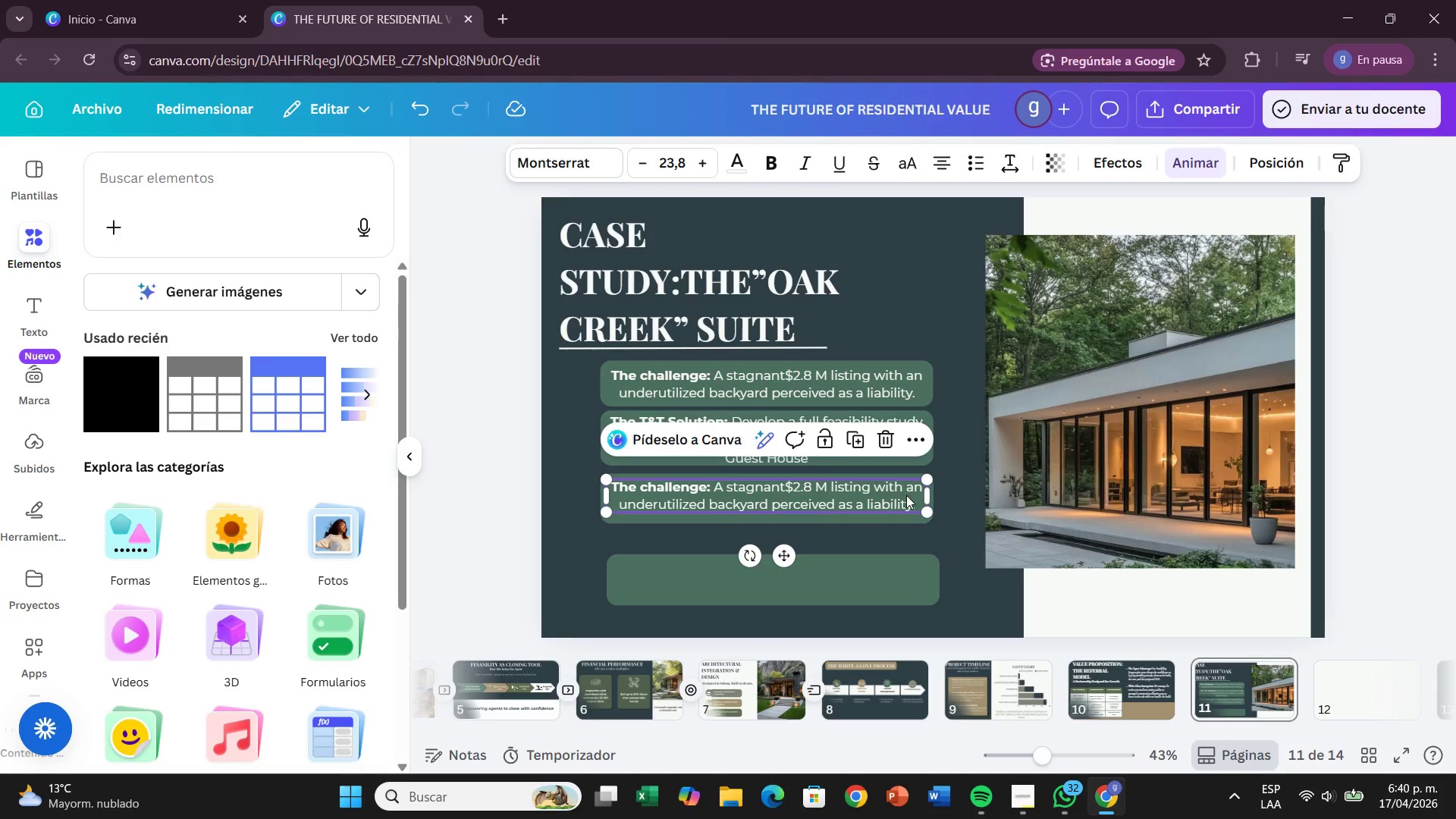 
double_click([906, 496])
 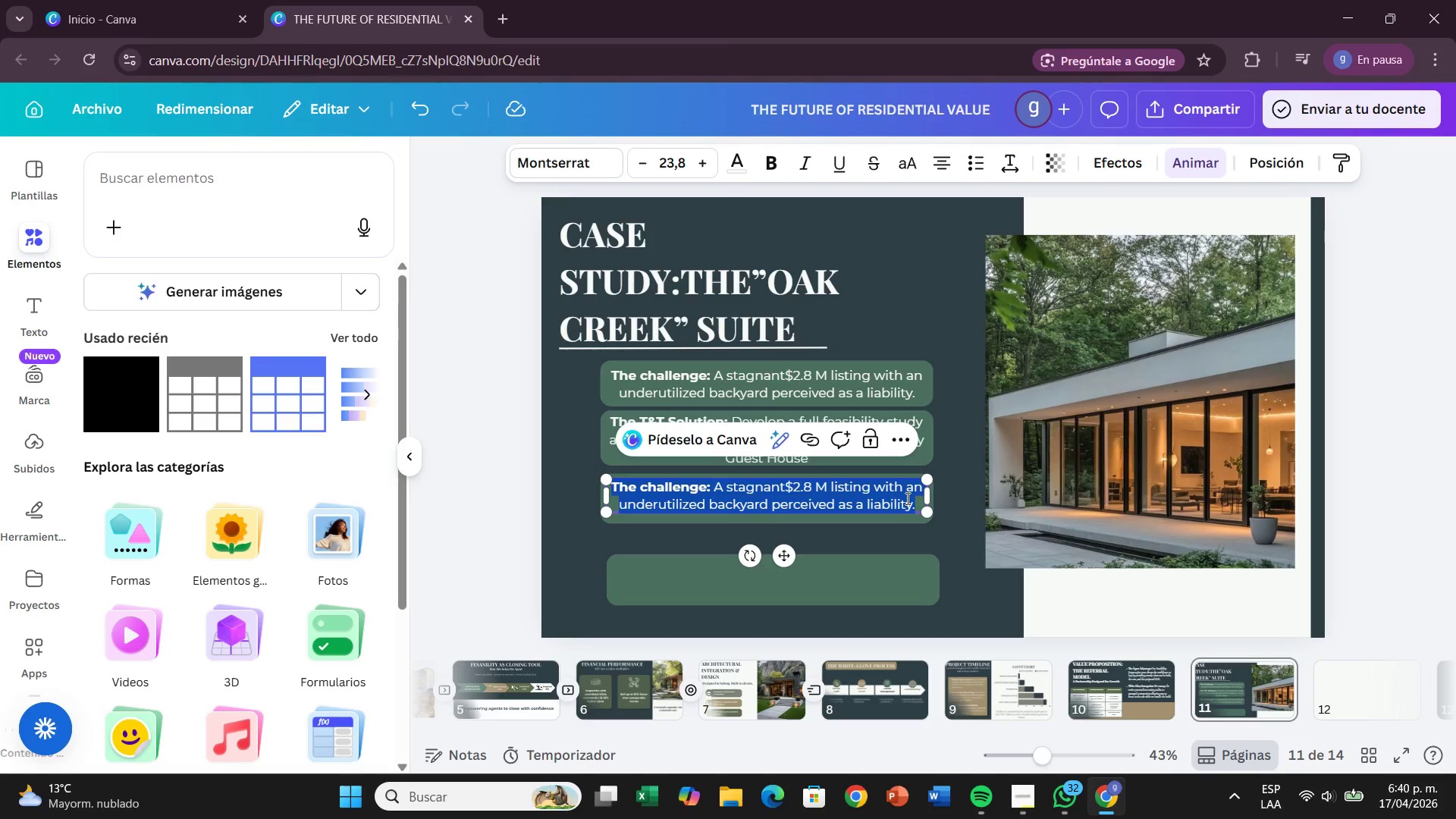 
key(Backspace)
type(Imm)
key(Backspace)
key(Backspace)
 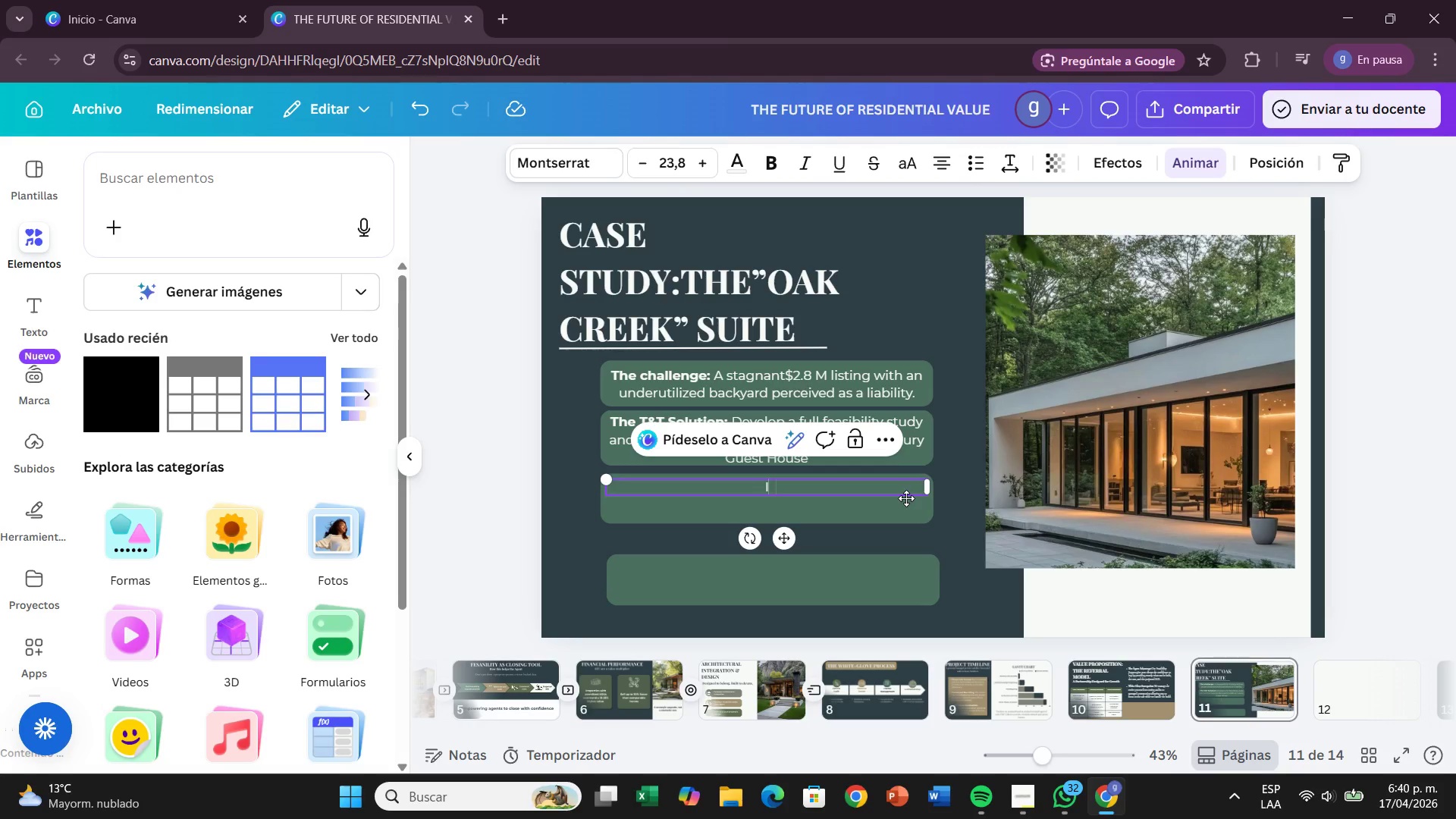 
key(Control+ControlLeft)
 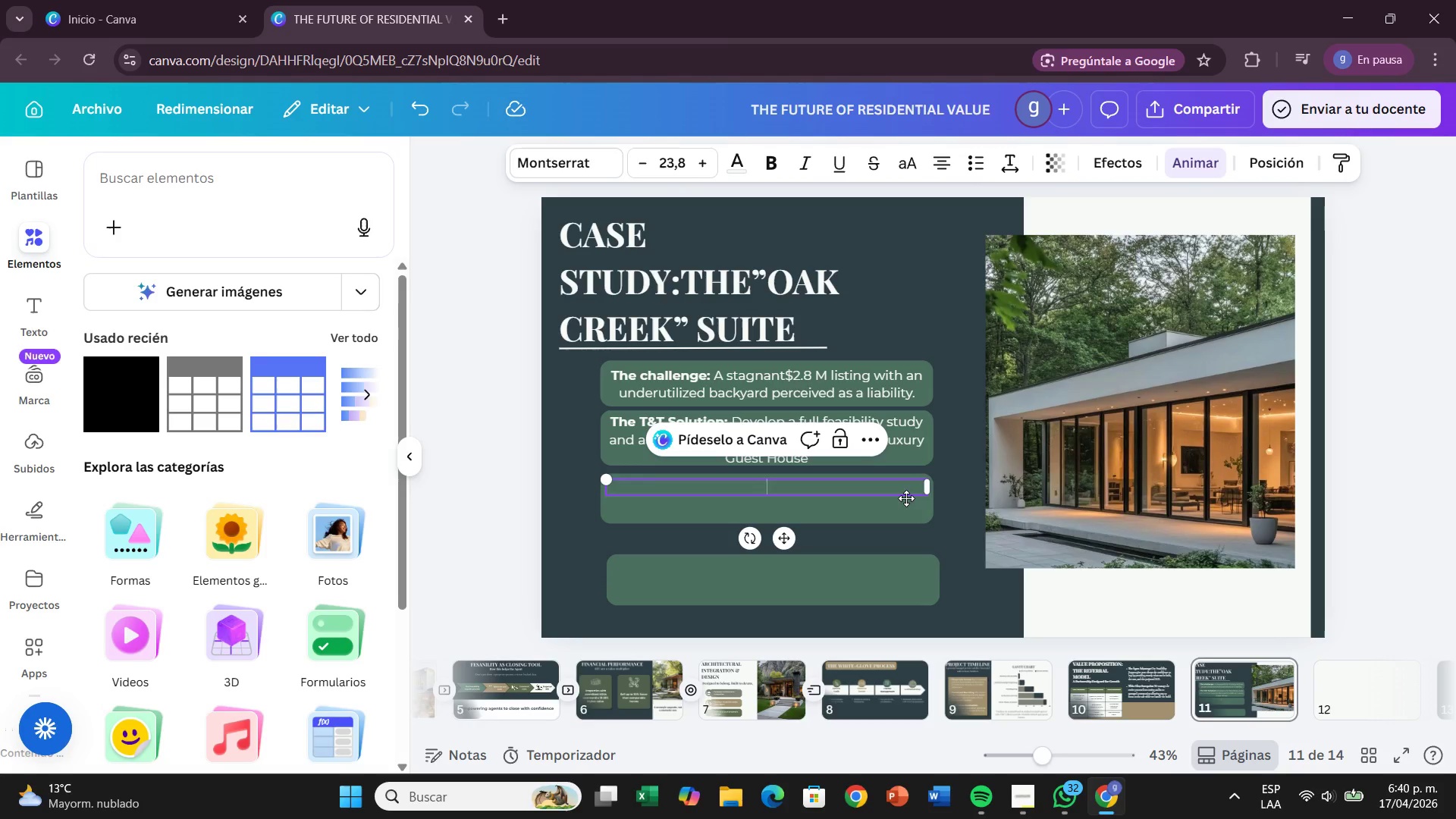 
key(Control+Backspace)
 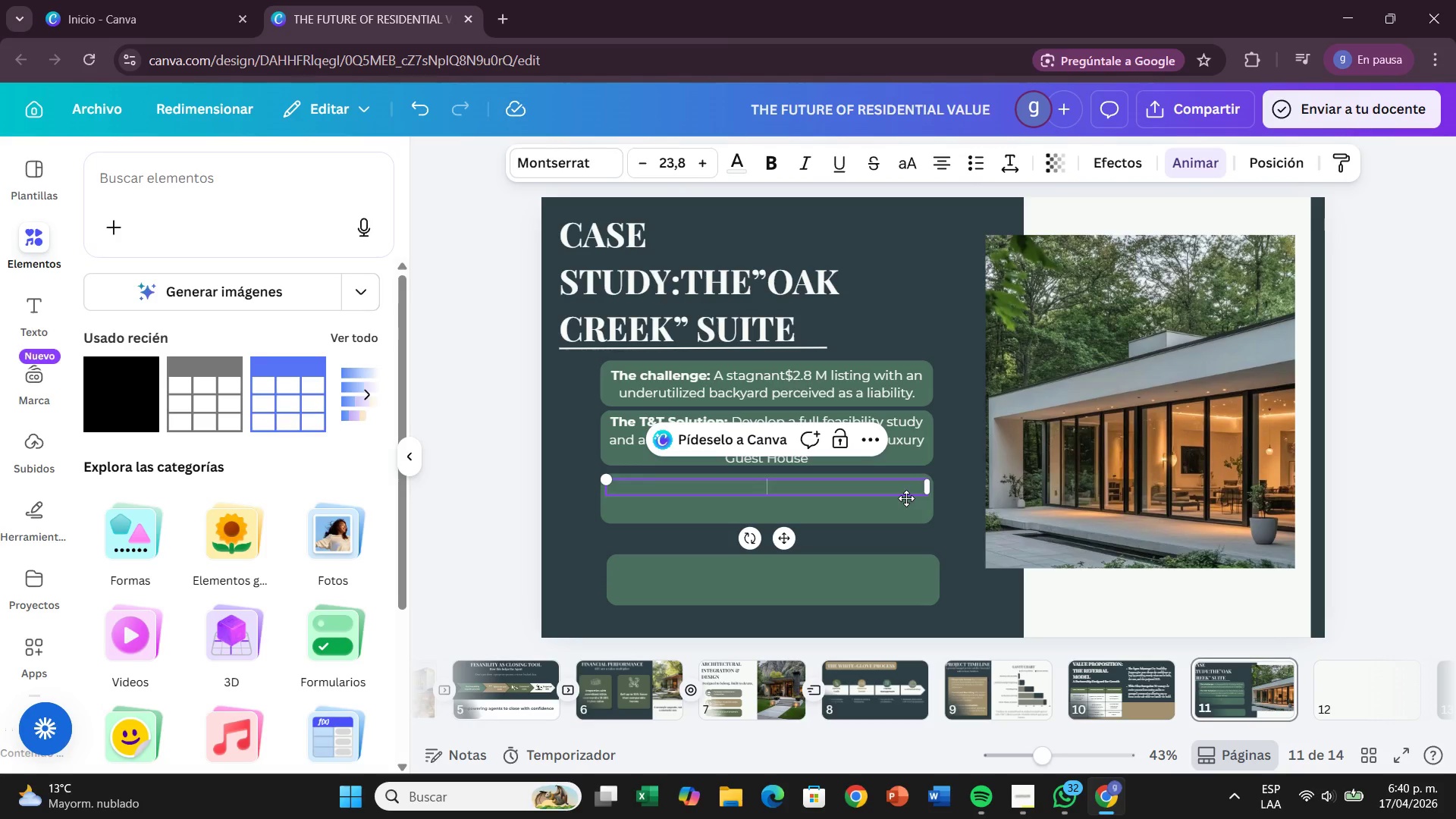 
key(Control+Z)
 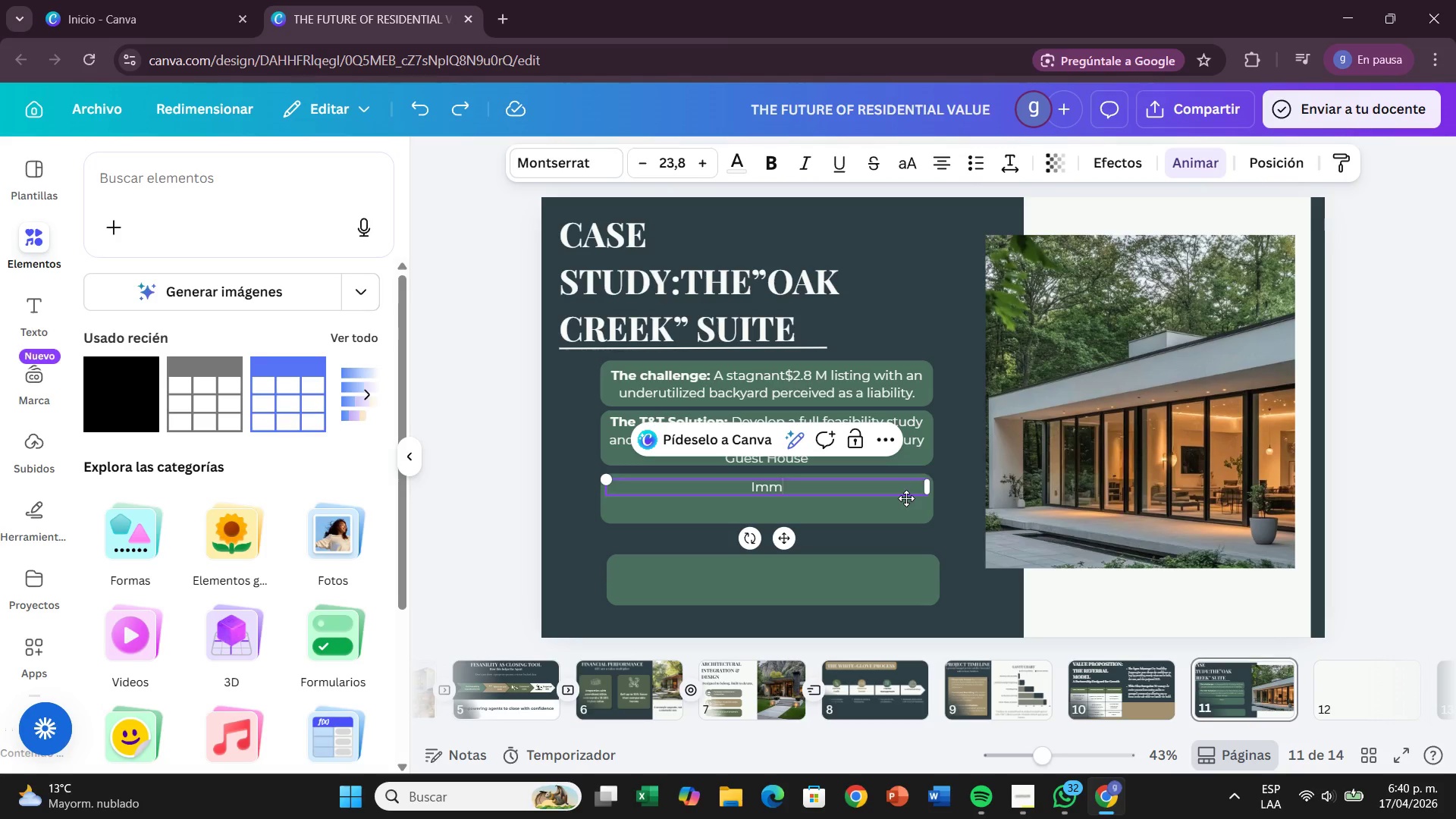 
key(Control+Z)
 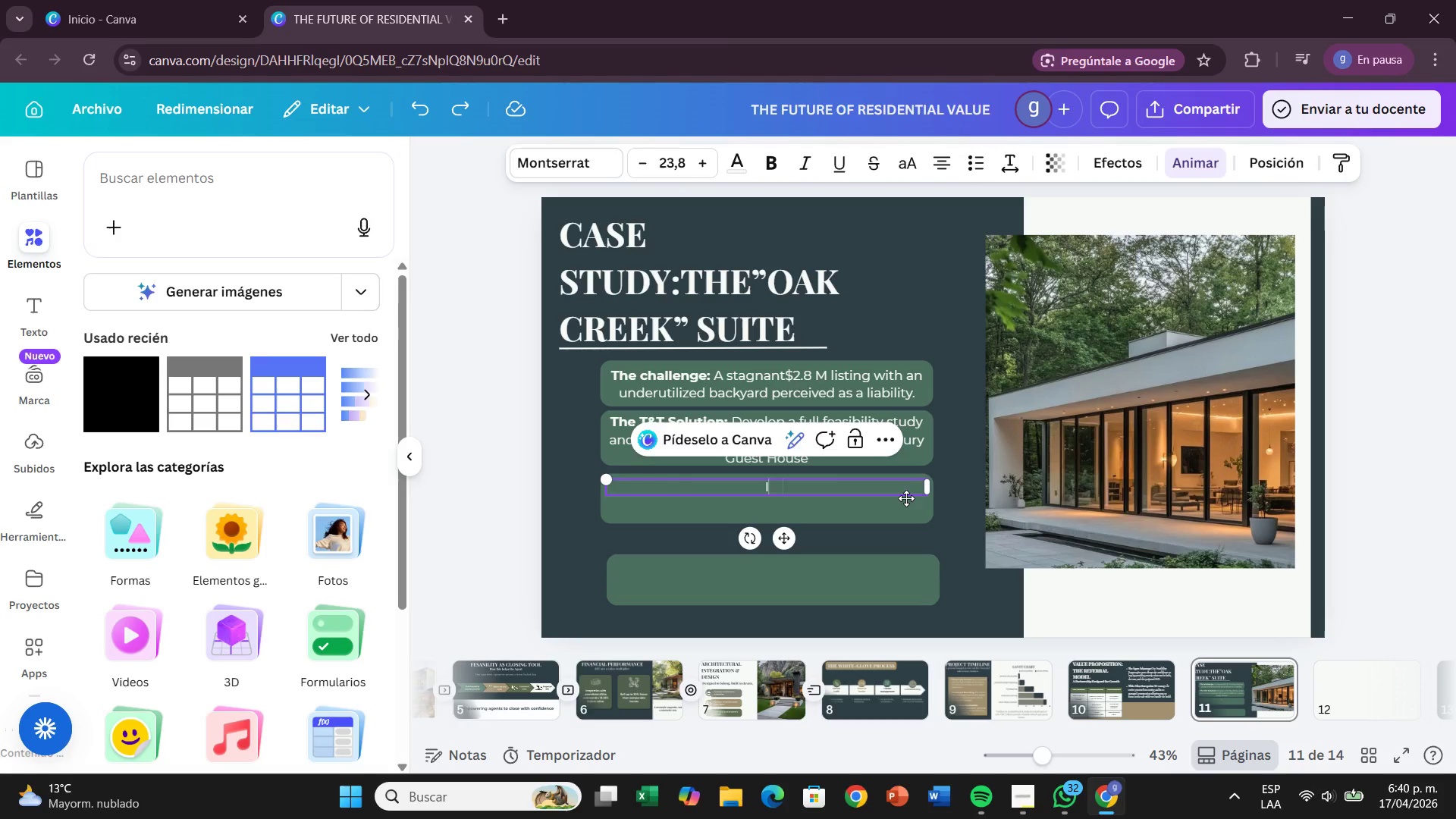 
key(Control+Z)
 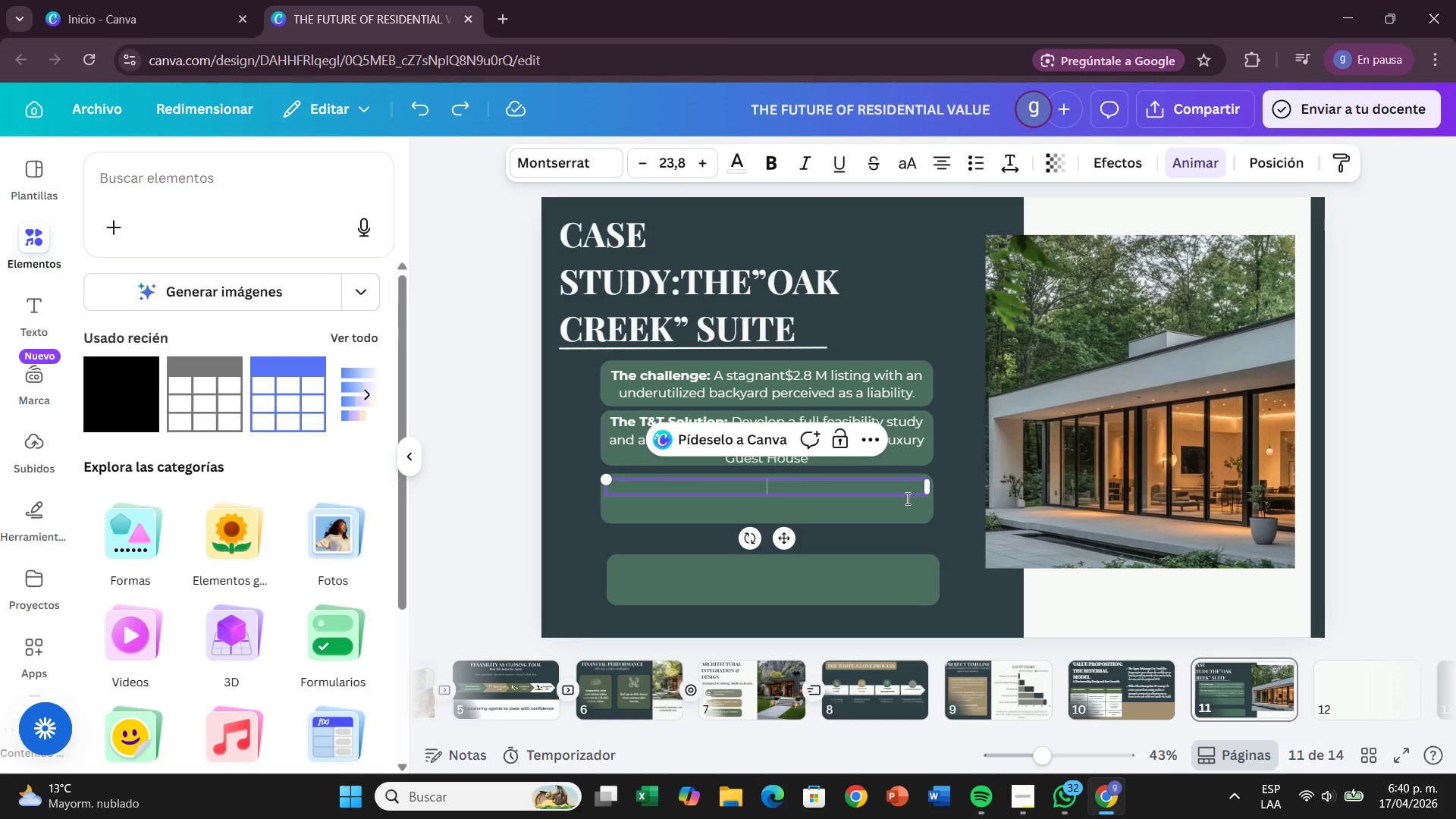 
key(Control+Z)
 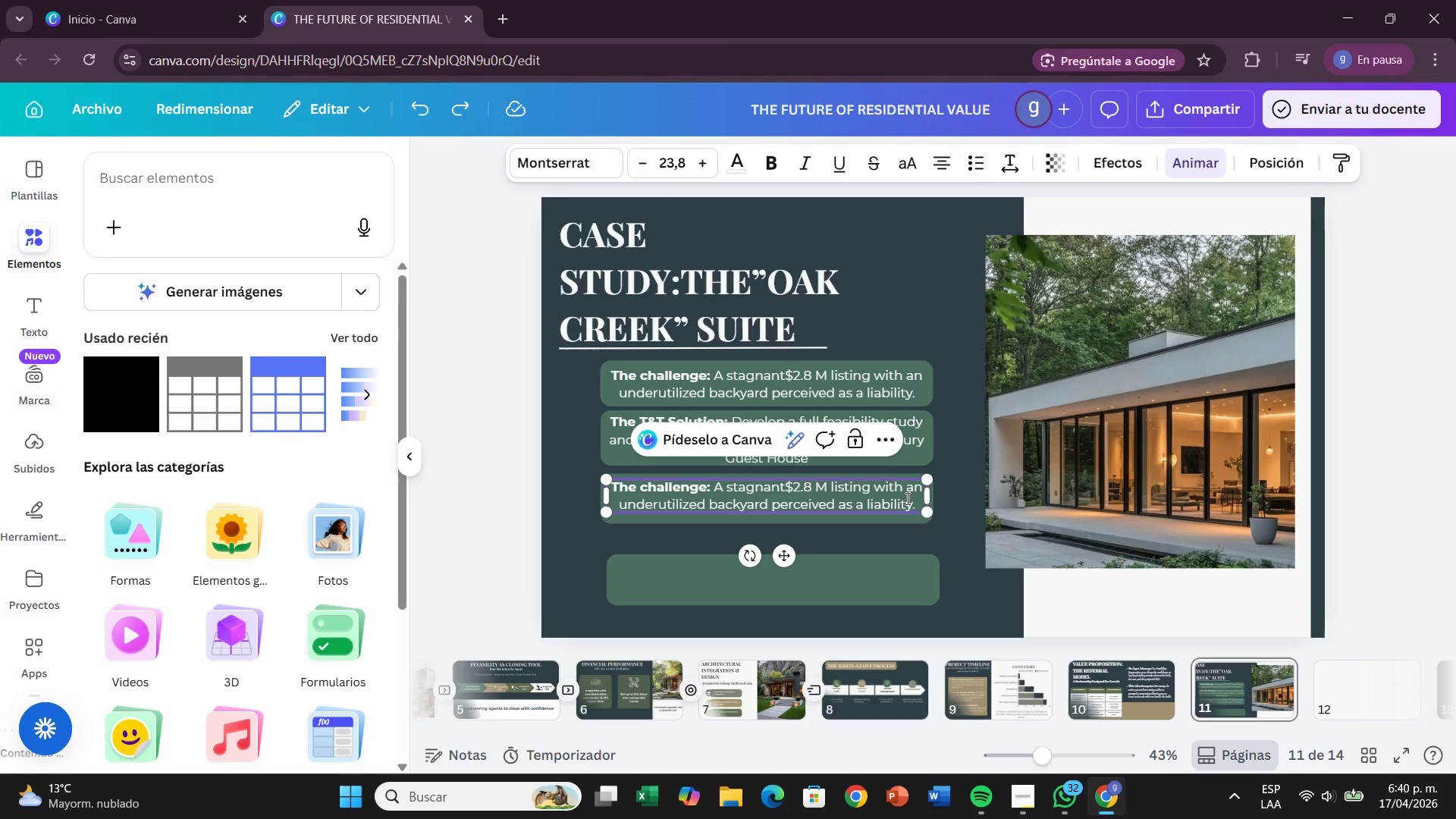 
left_click_drag(start_coordinate=[916, 500], to_coordinate=[647, 494])
 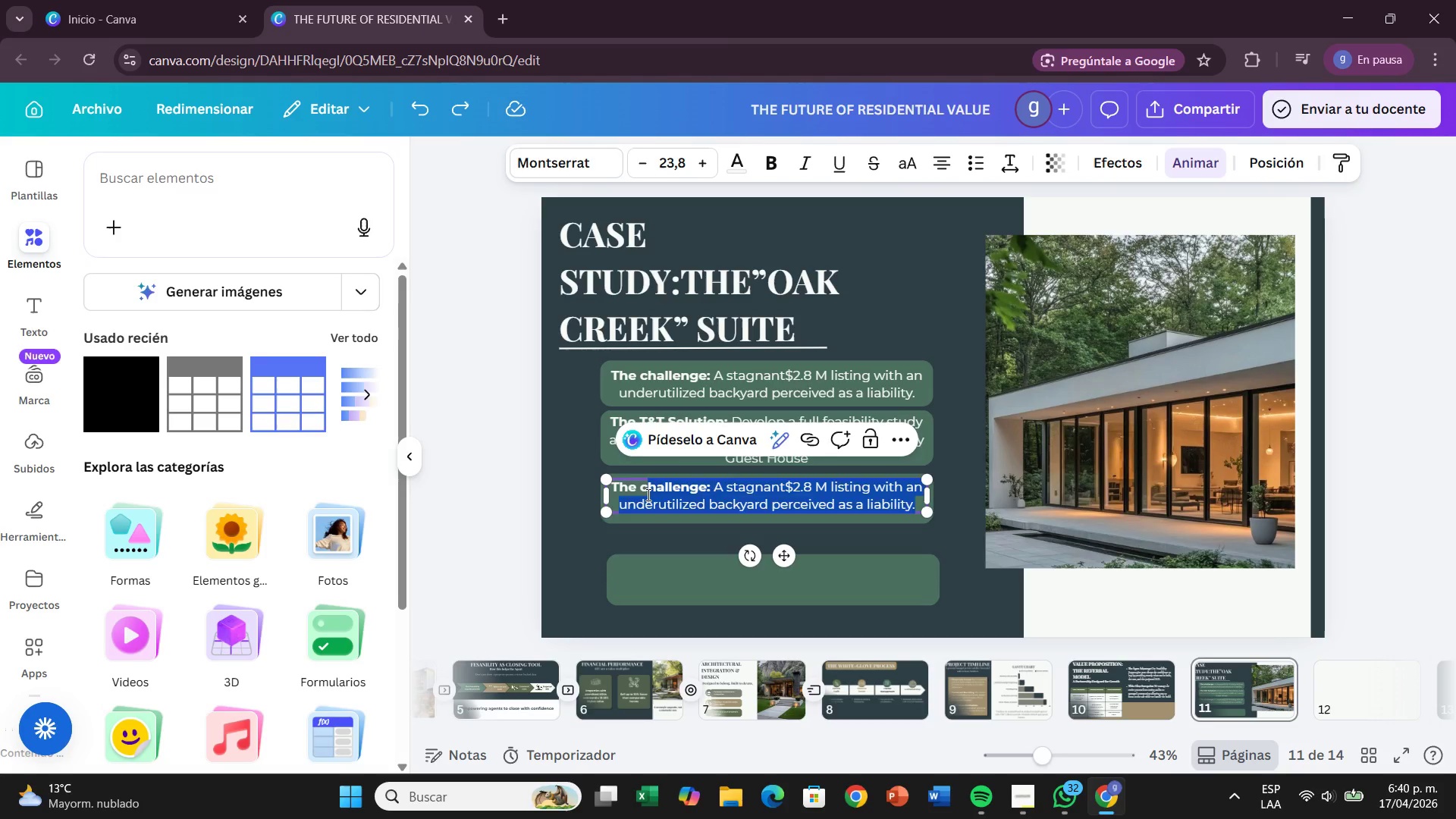 
key(Backspace)
 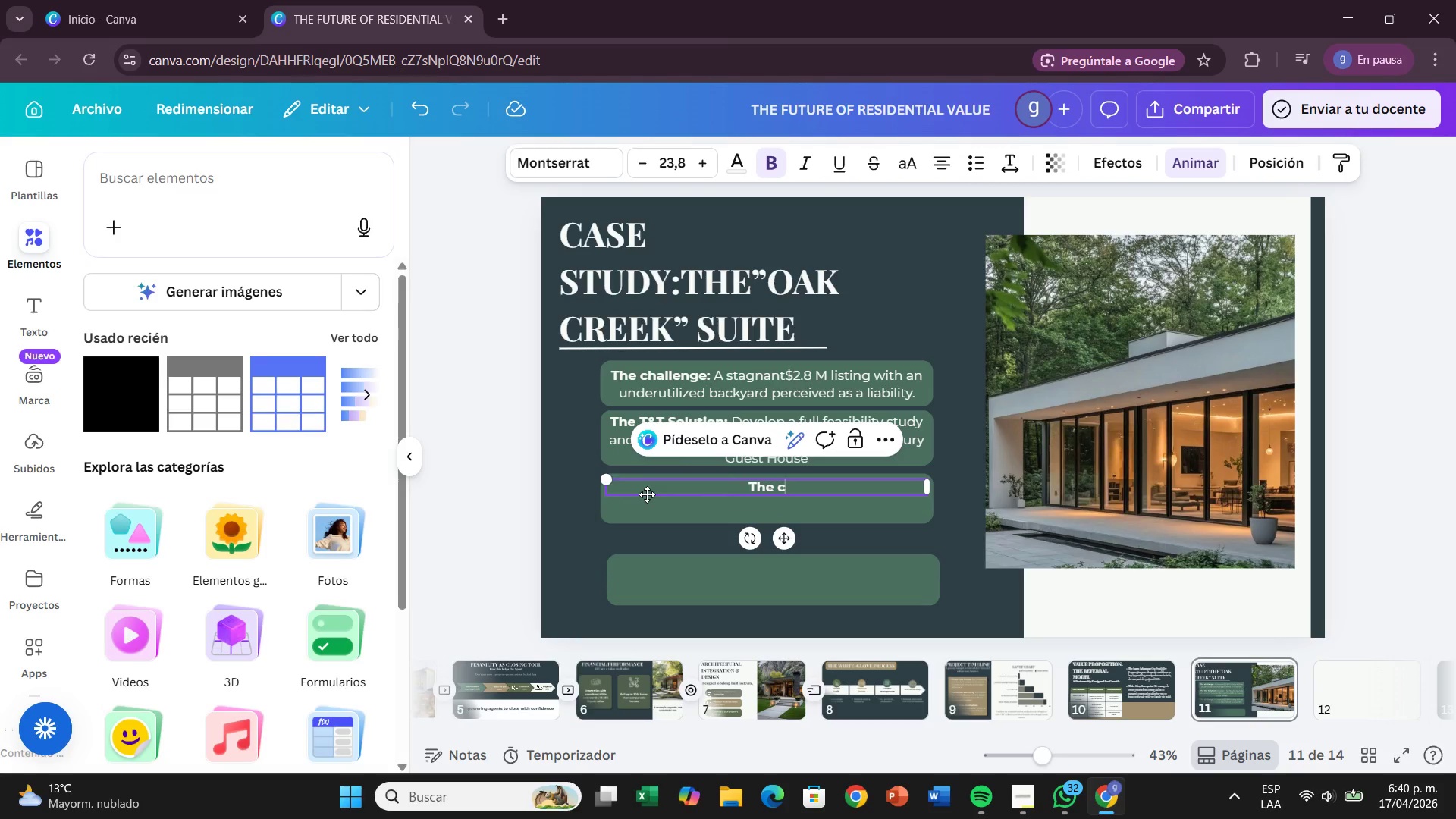 
key(Backspace)
 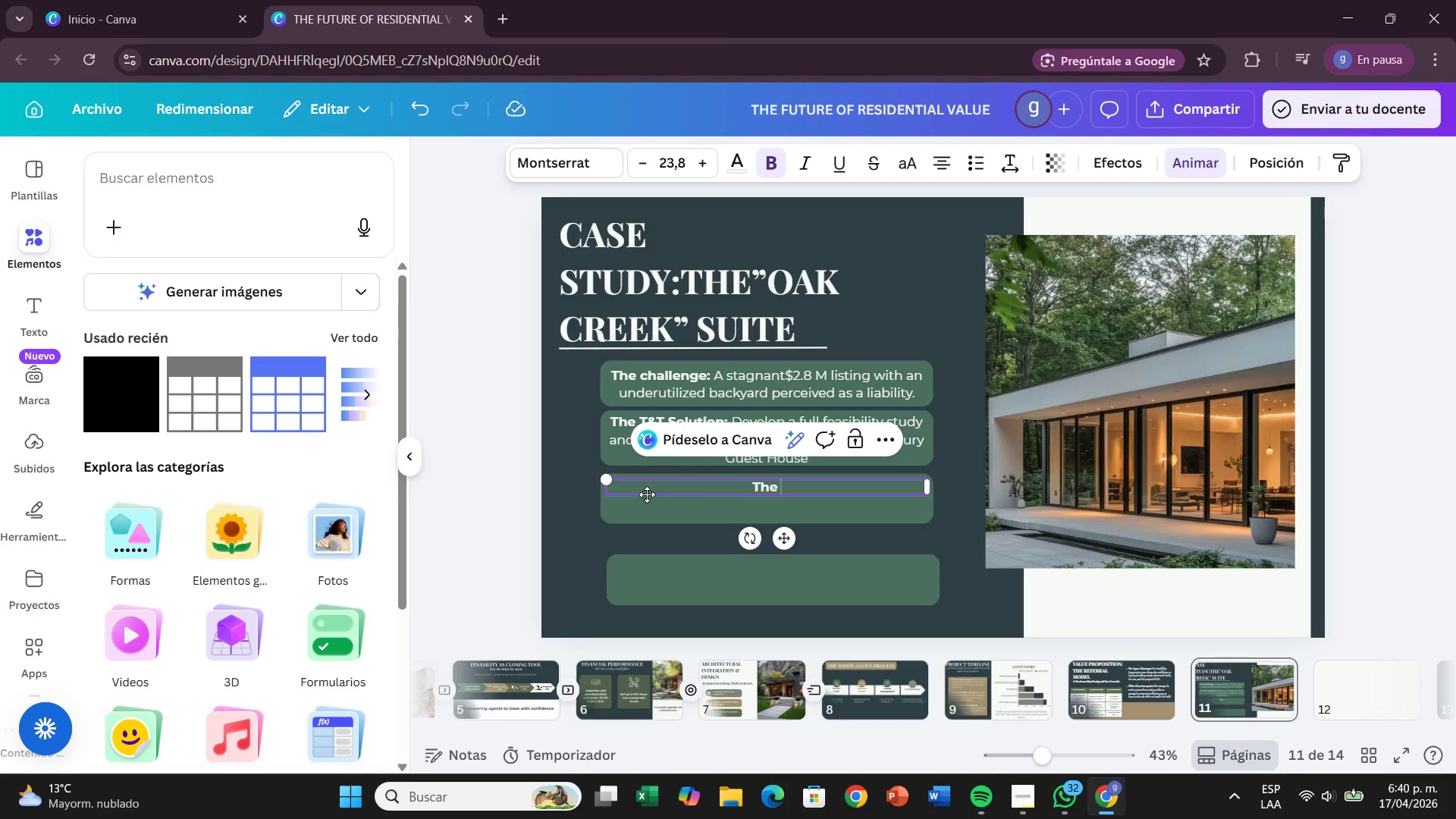 
key(Backspace)
 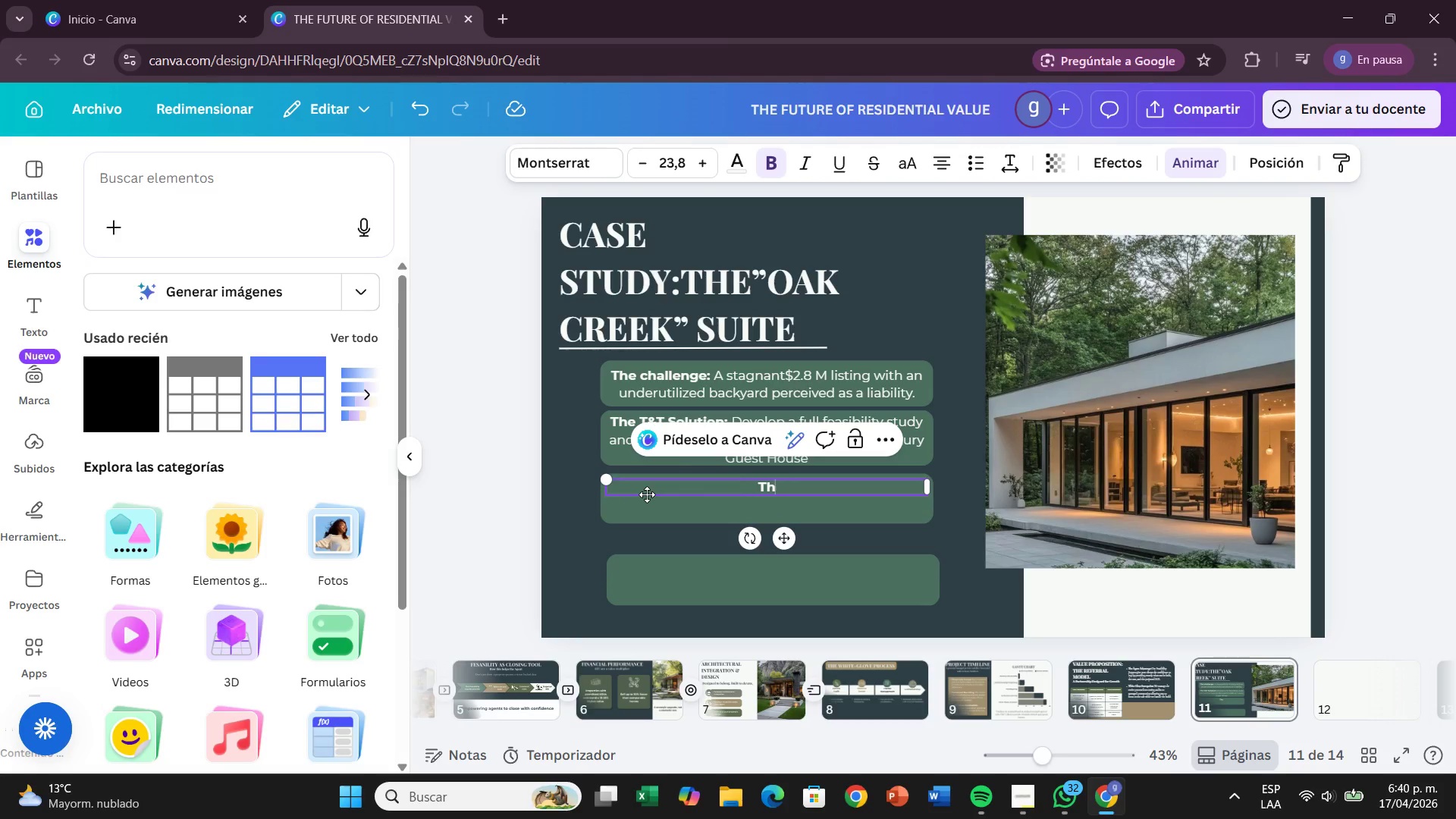 
key(Backspace)
 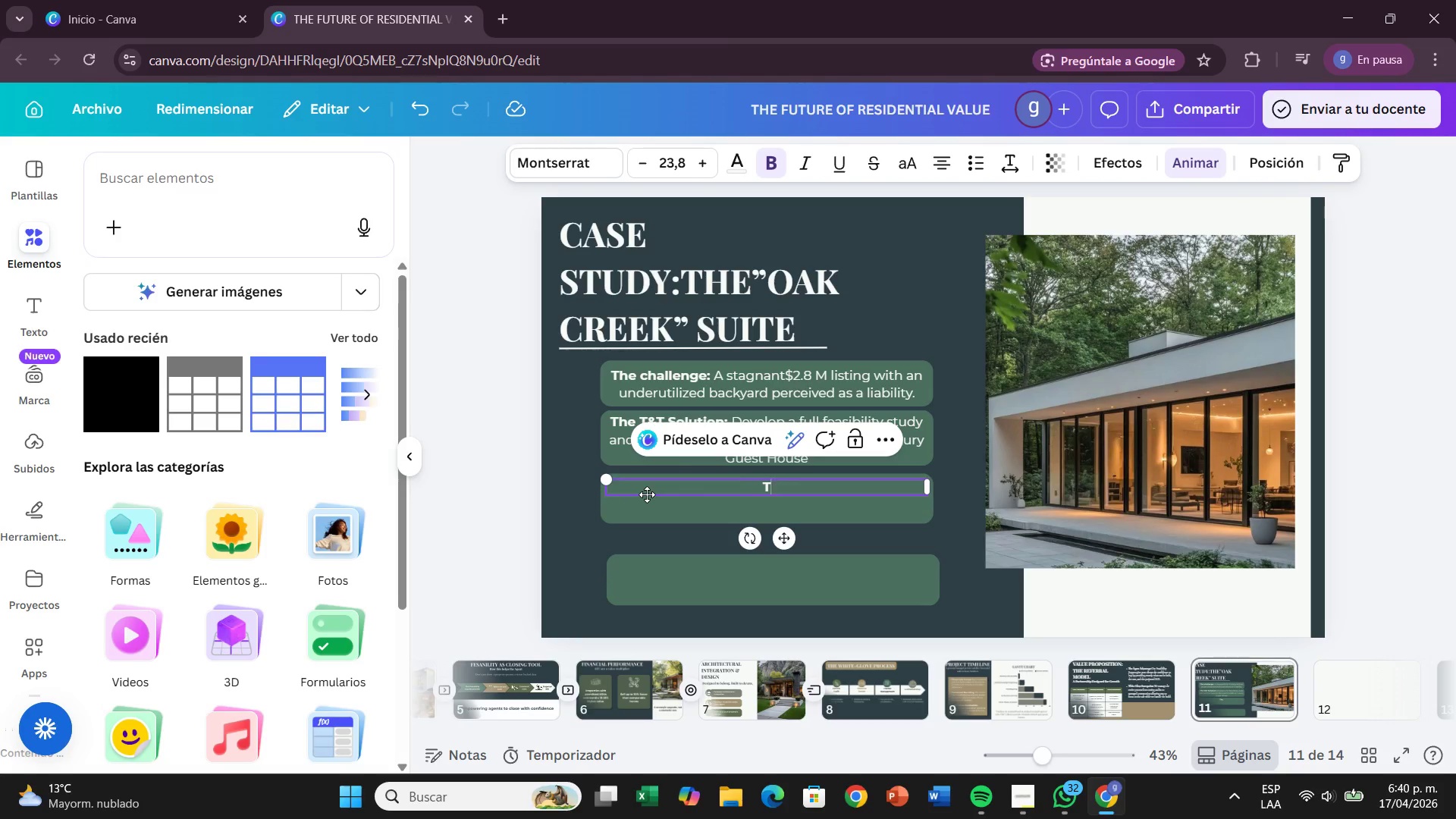 
key(Backspace)
 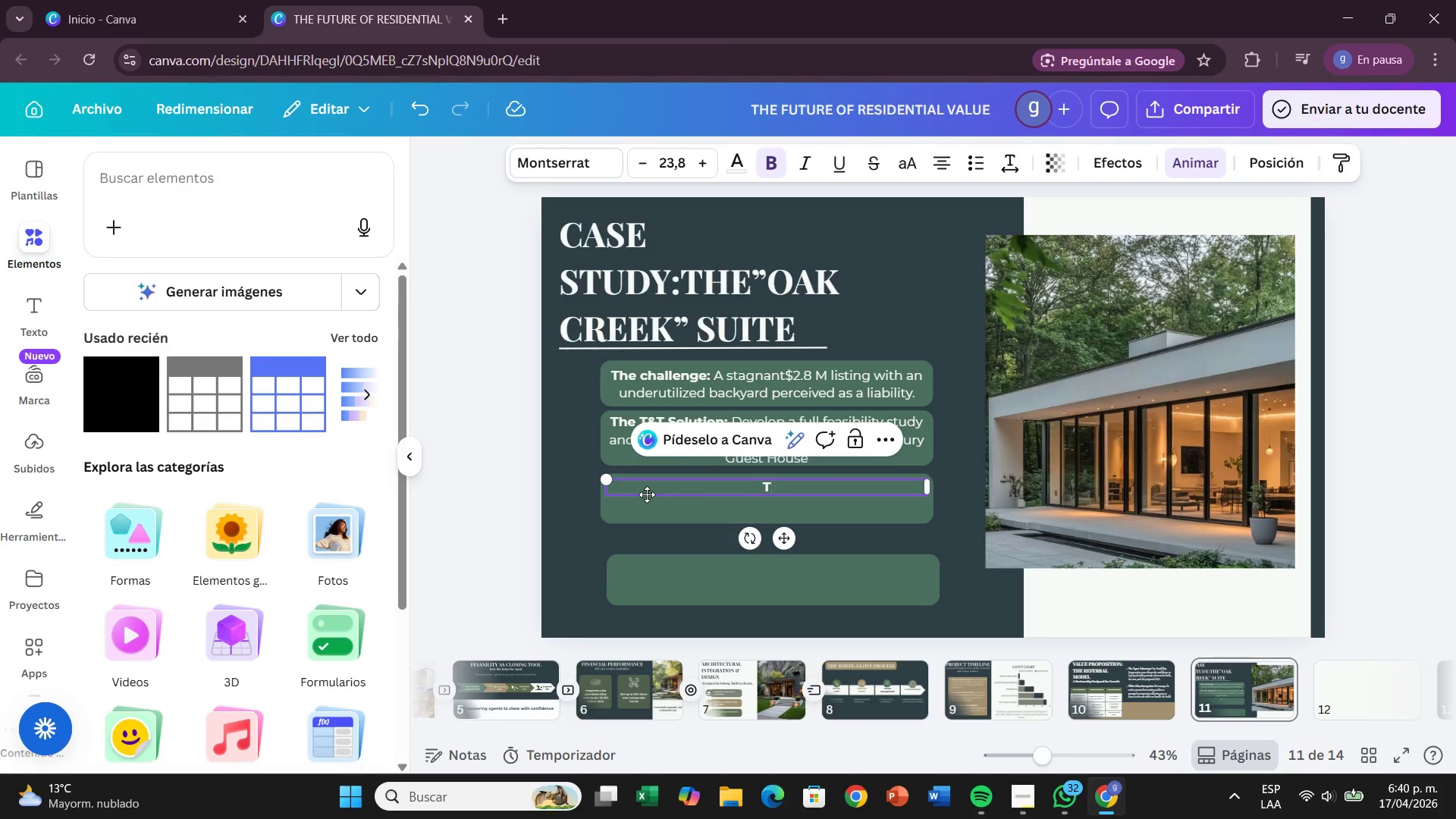 
key(Backspace)
 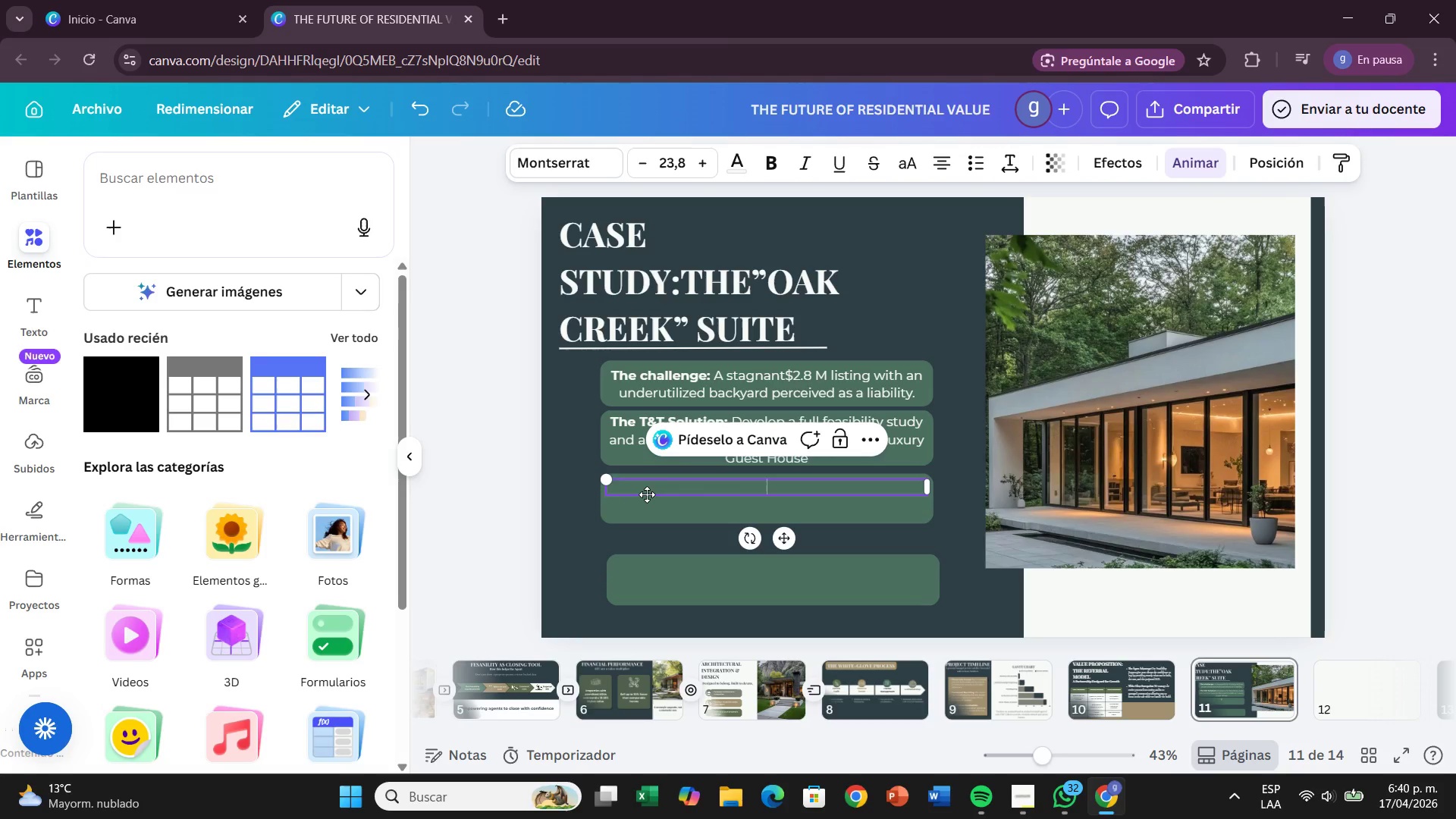 
key(CapsLock)
 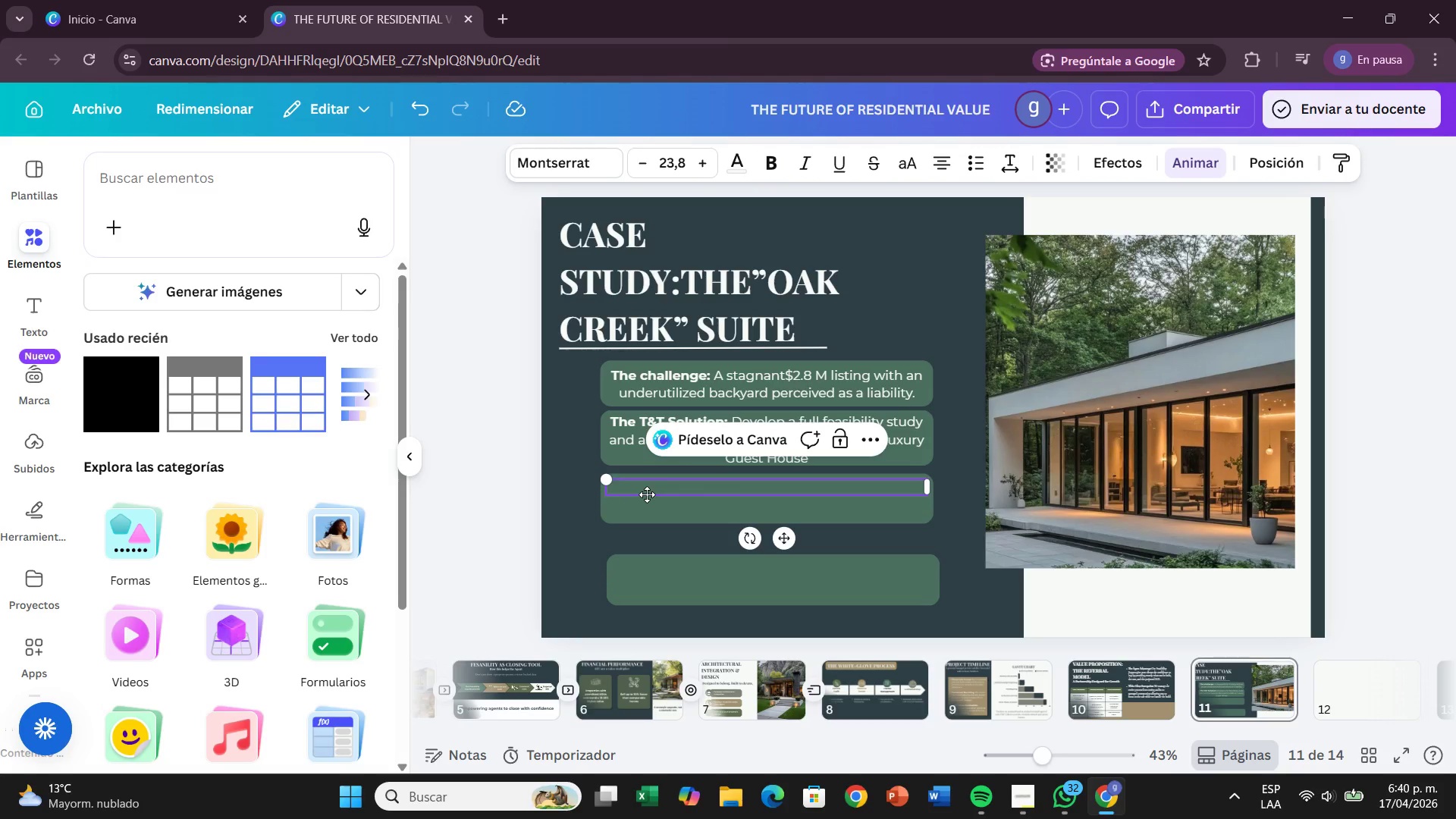 
key(I)
 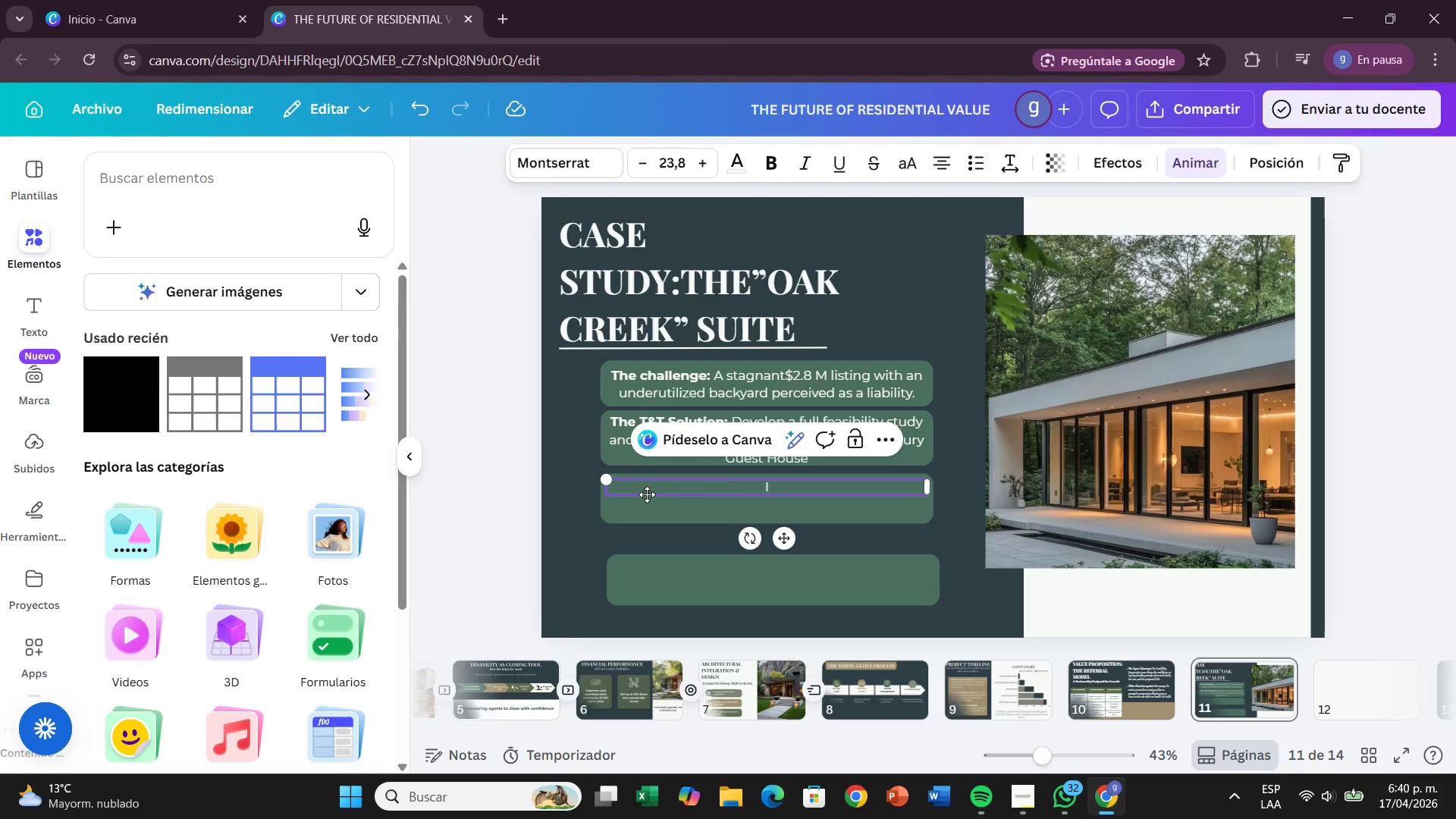 
key(Backspace)
 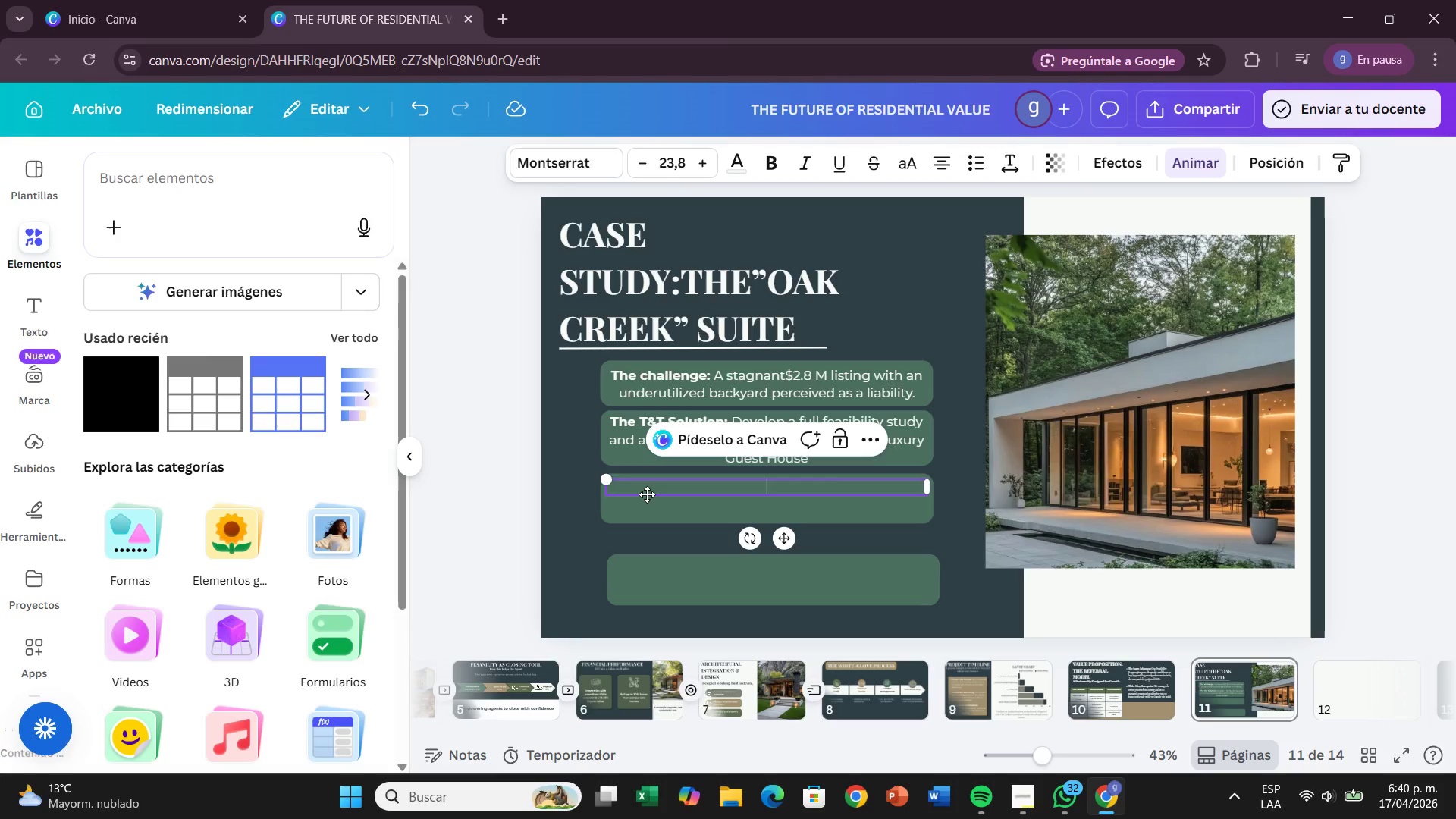 
key(Control+Z)
 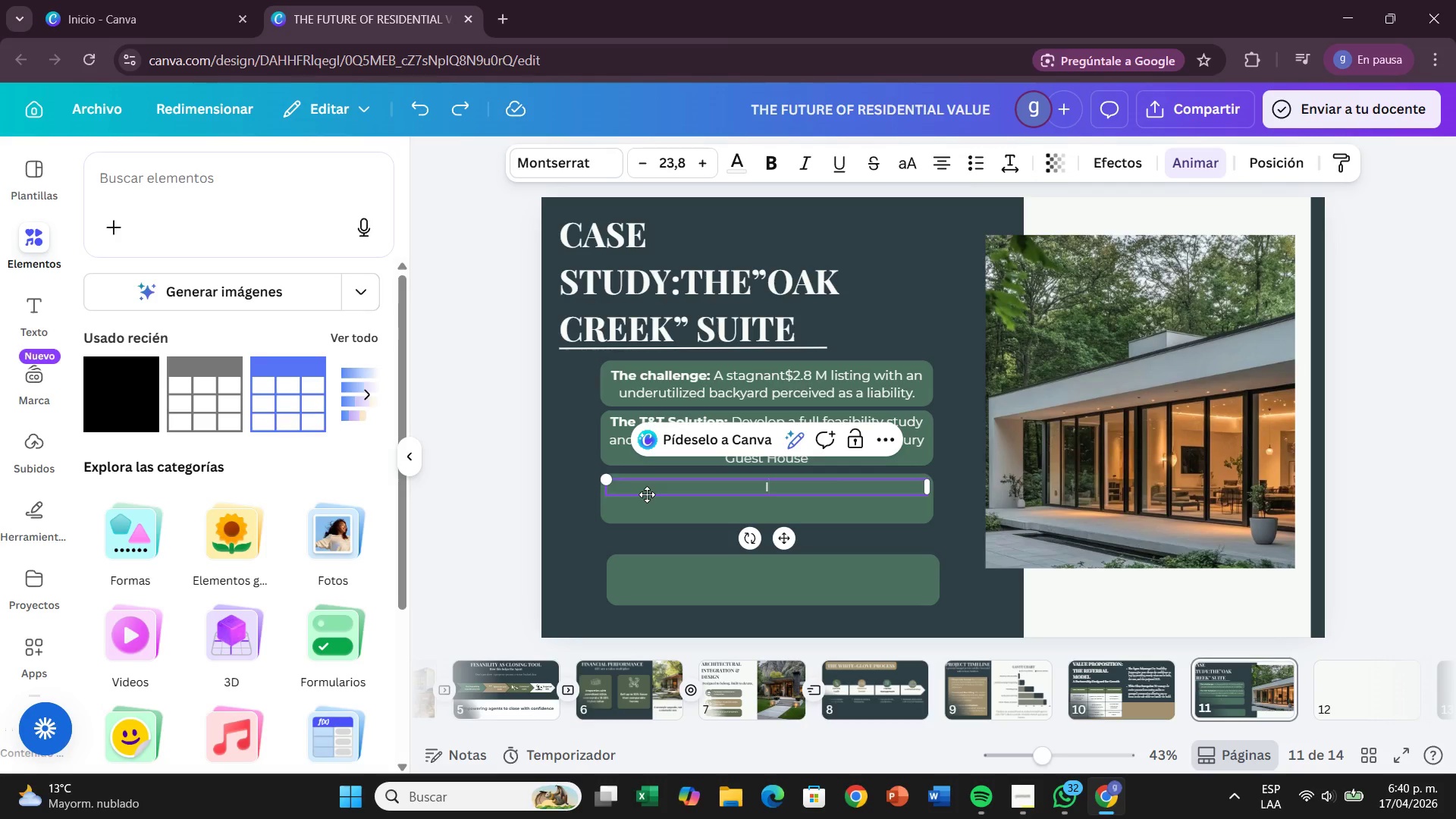 
key(Control+Z)
 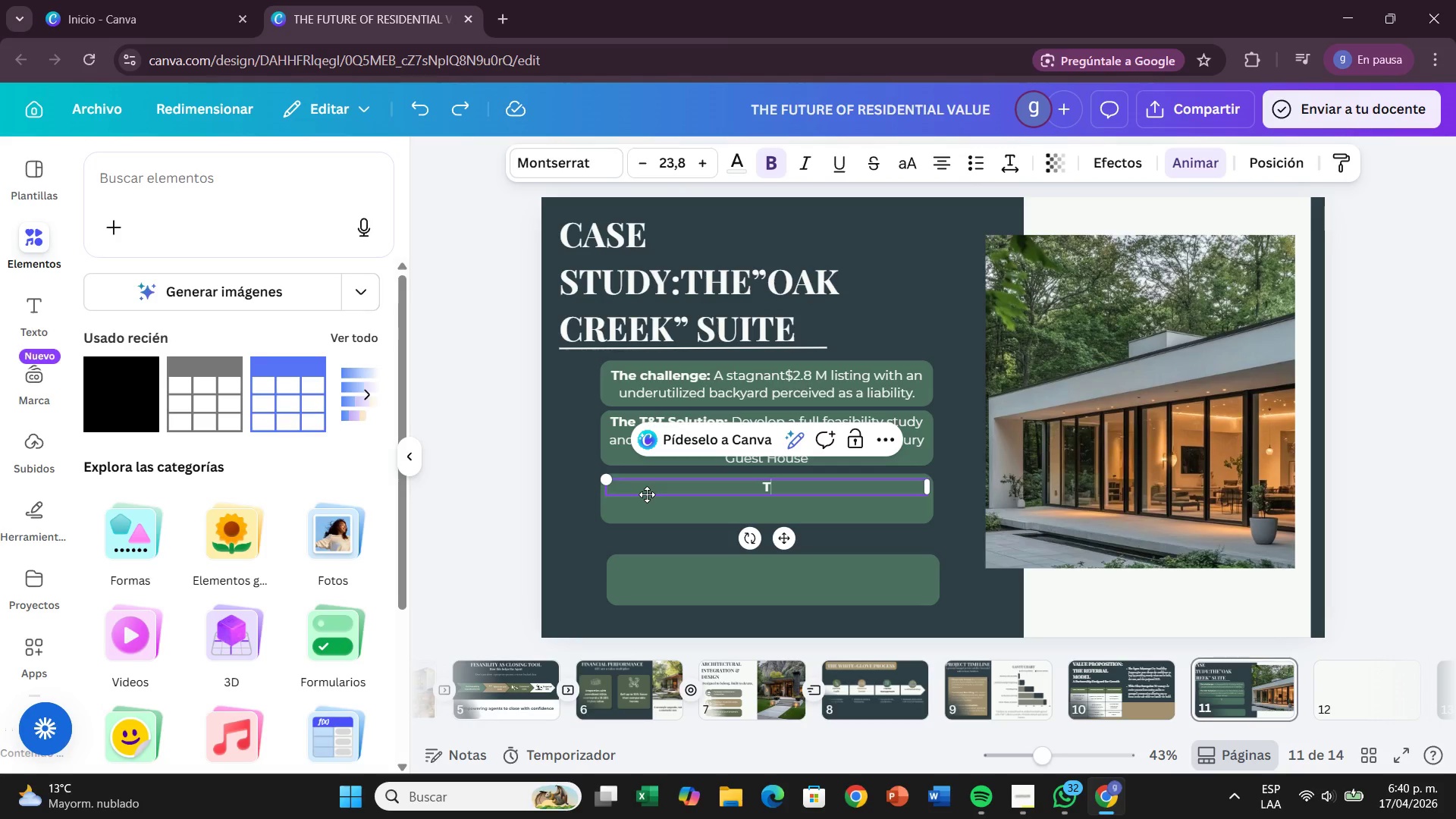 
key(CapsLock)
 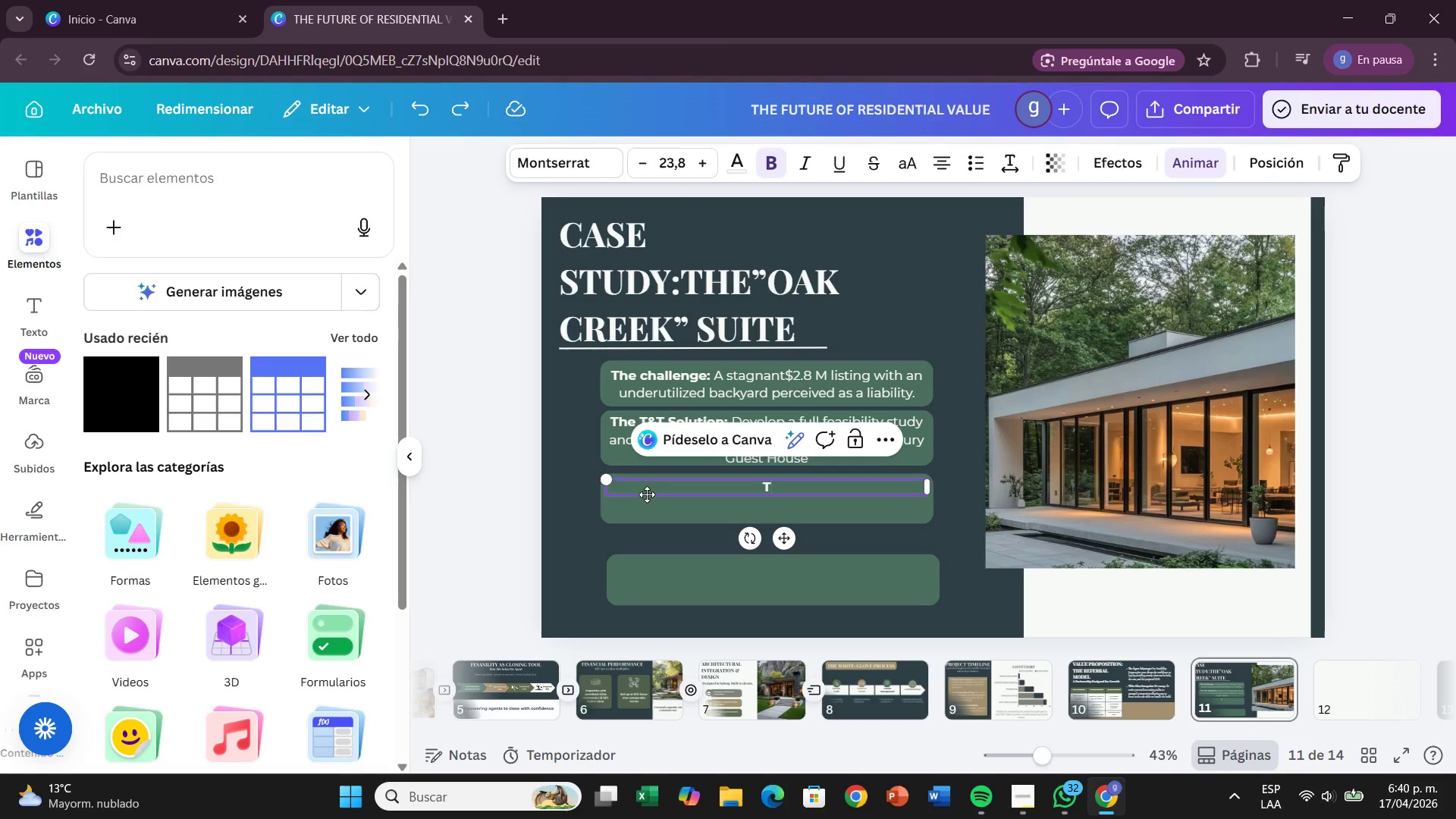 
key(CapsLock)
 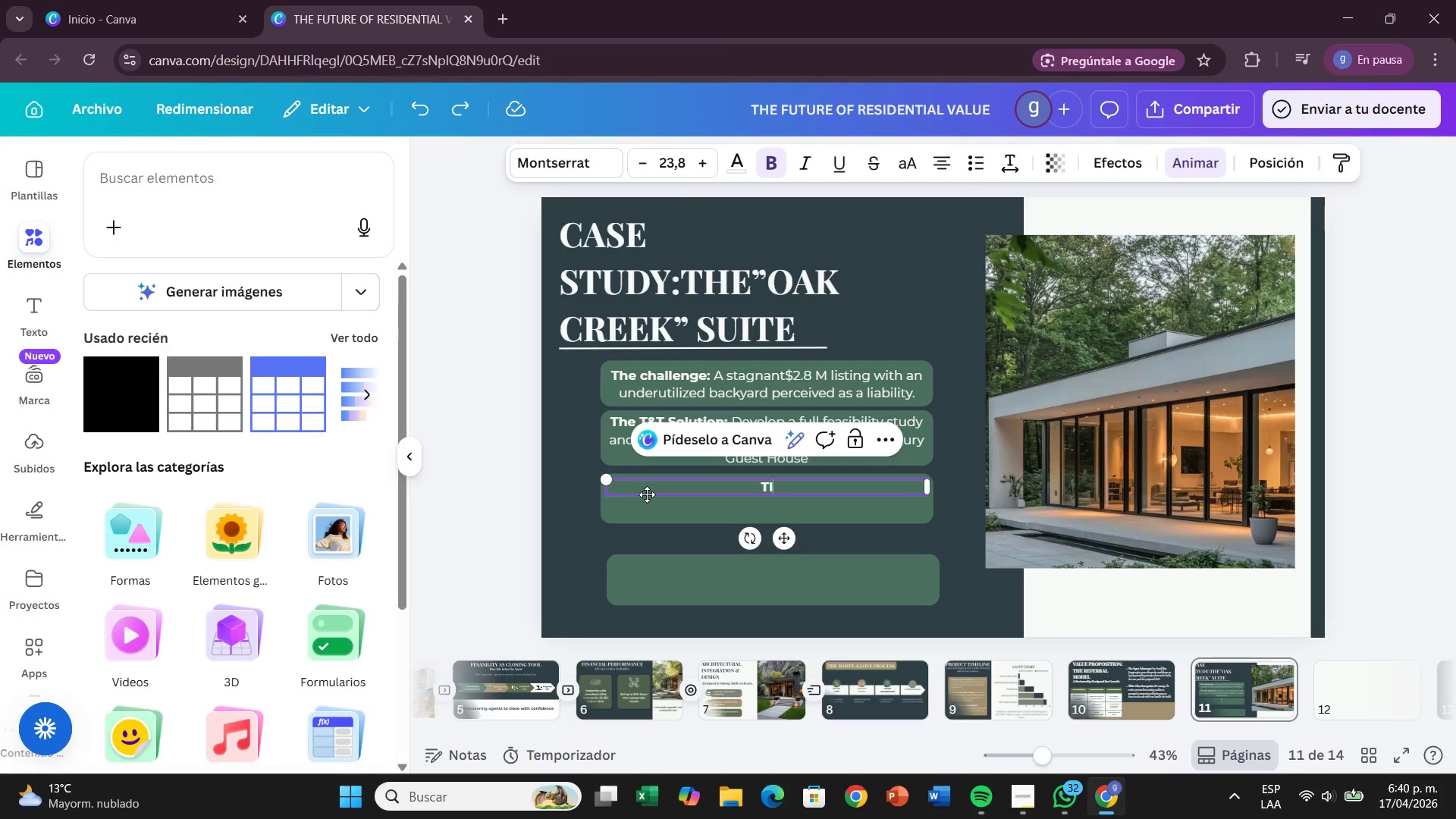 
key(I)
 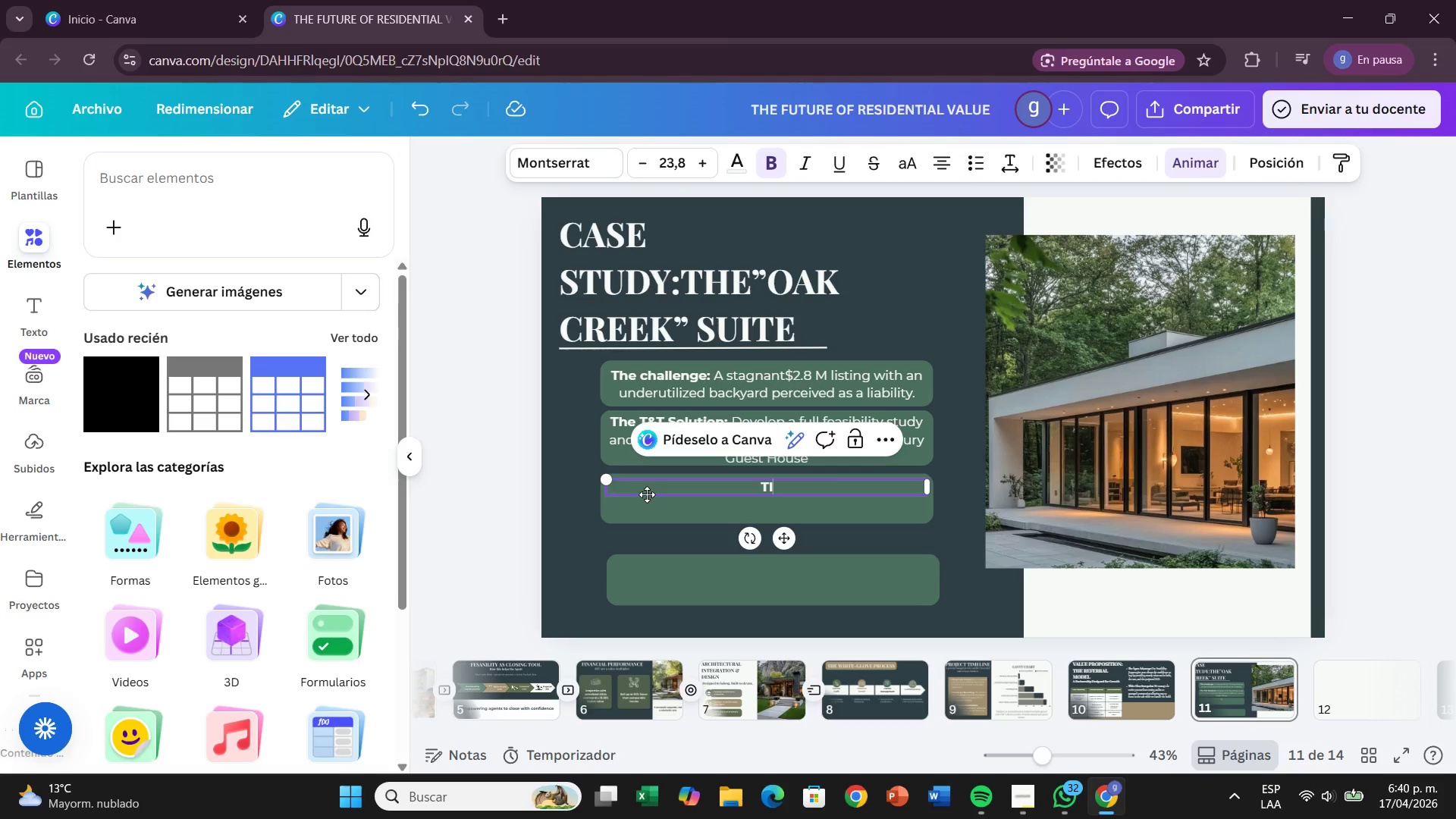 
key(CapsLock)
 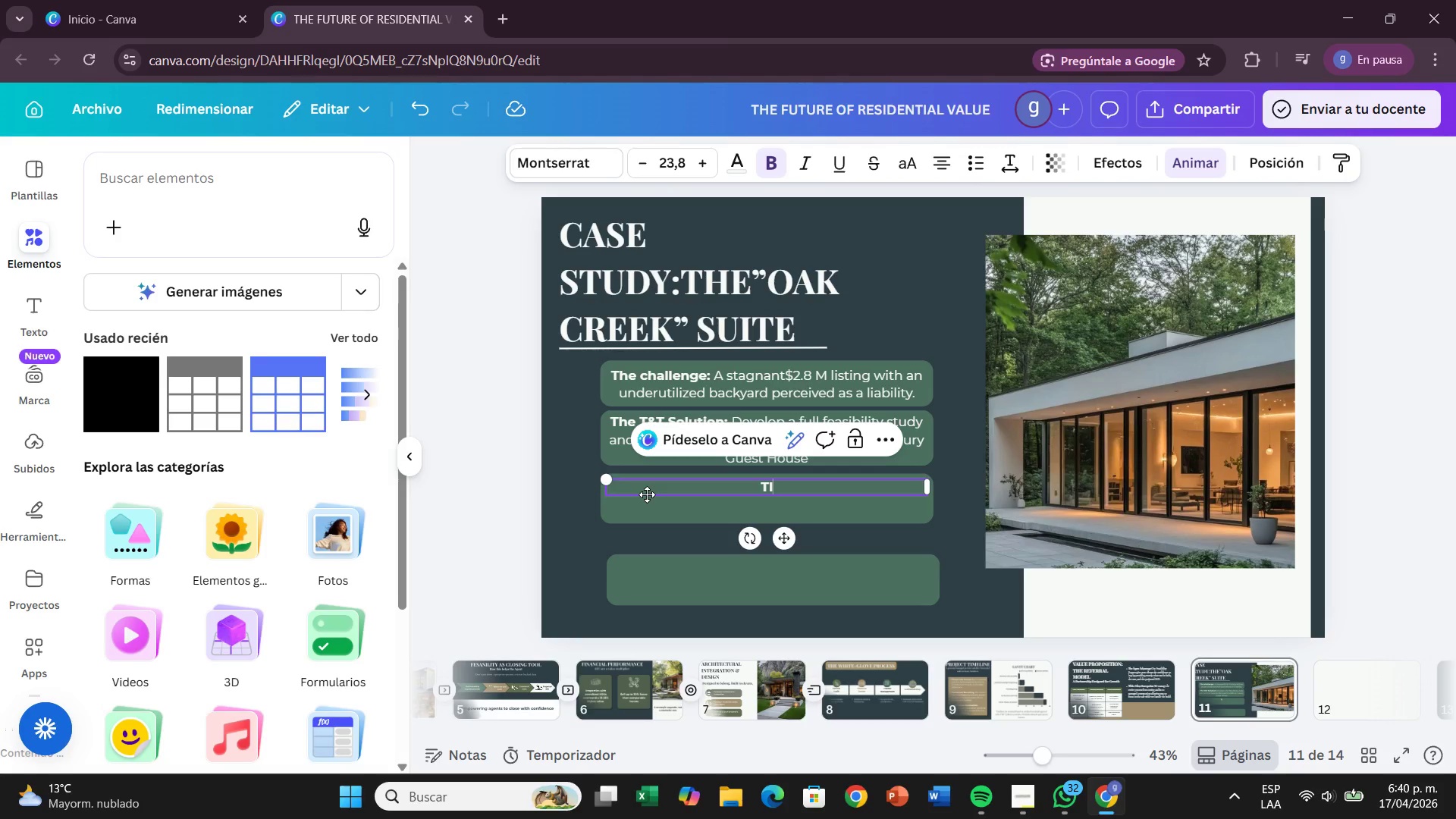 
key(ArrowLeft)
 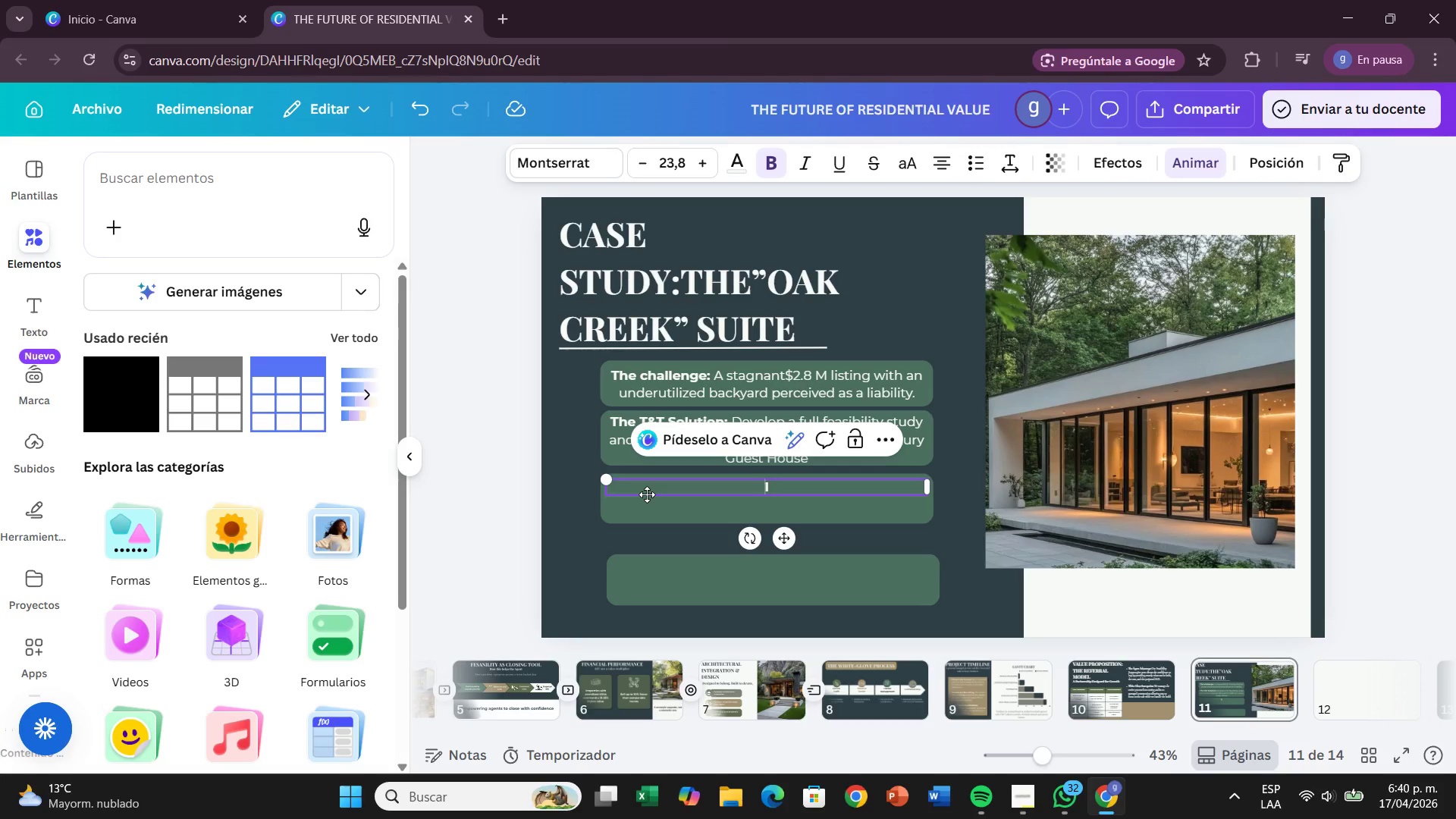 
key(Backspace)
 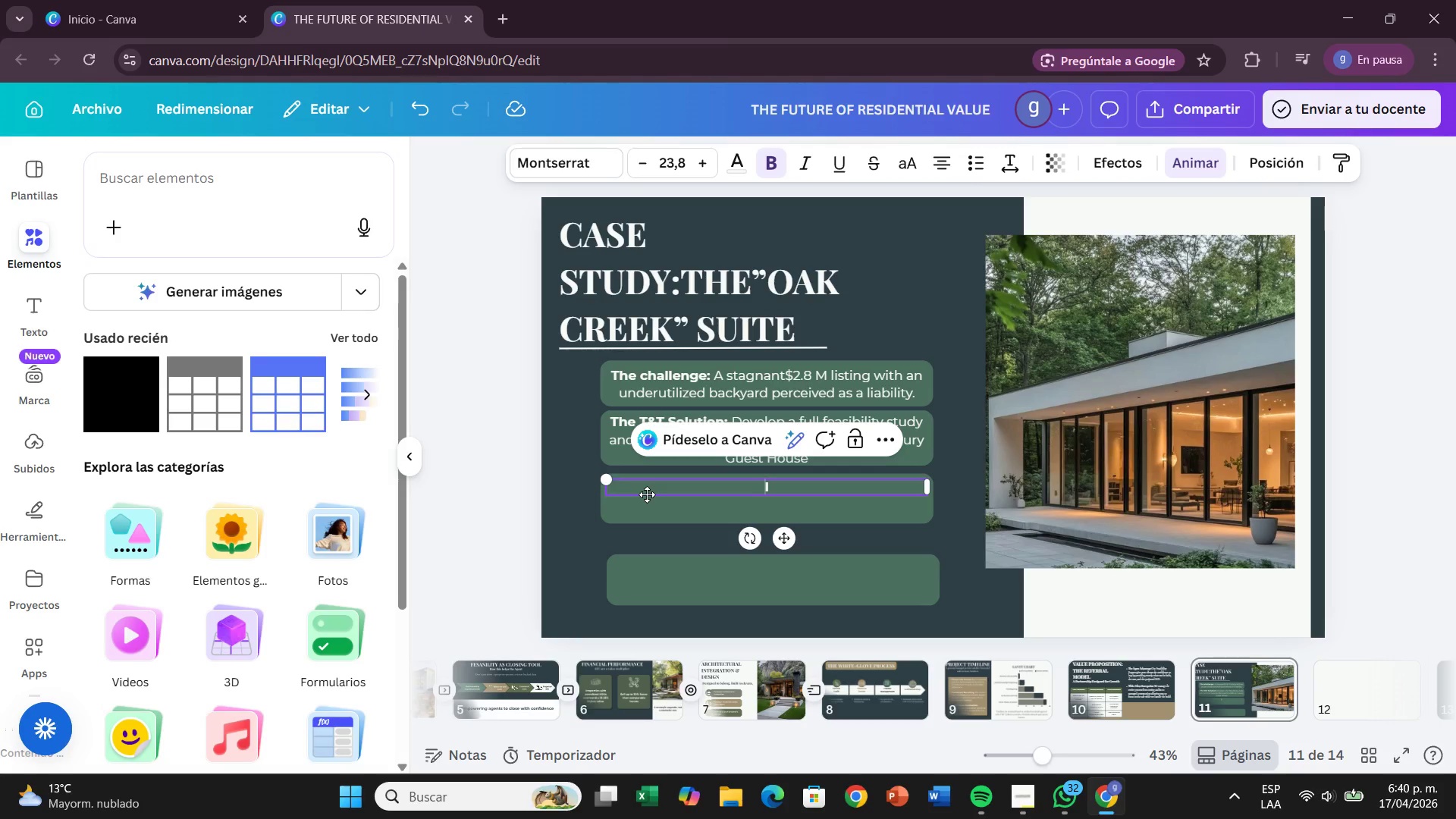 
key(ArrowRight)
 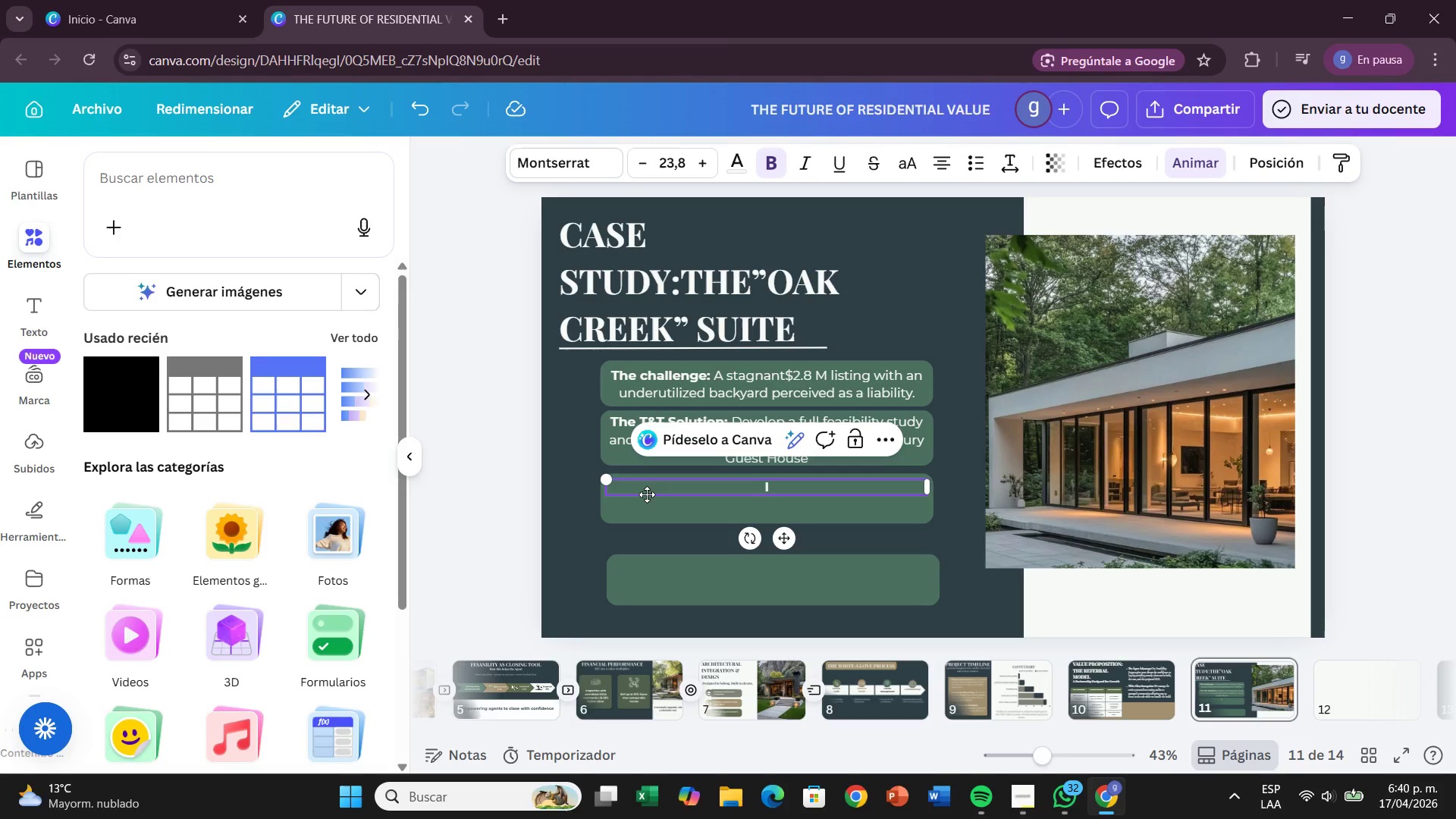 
type(n)
key(Backspace)
type(mmediate Equity Lift> Achieved )
 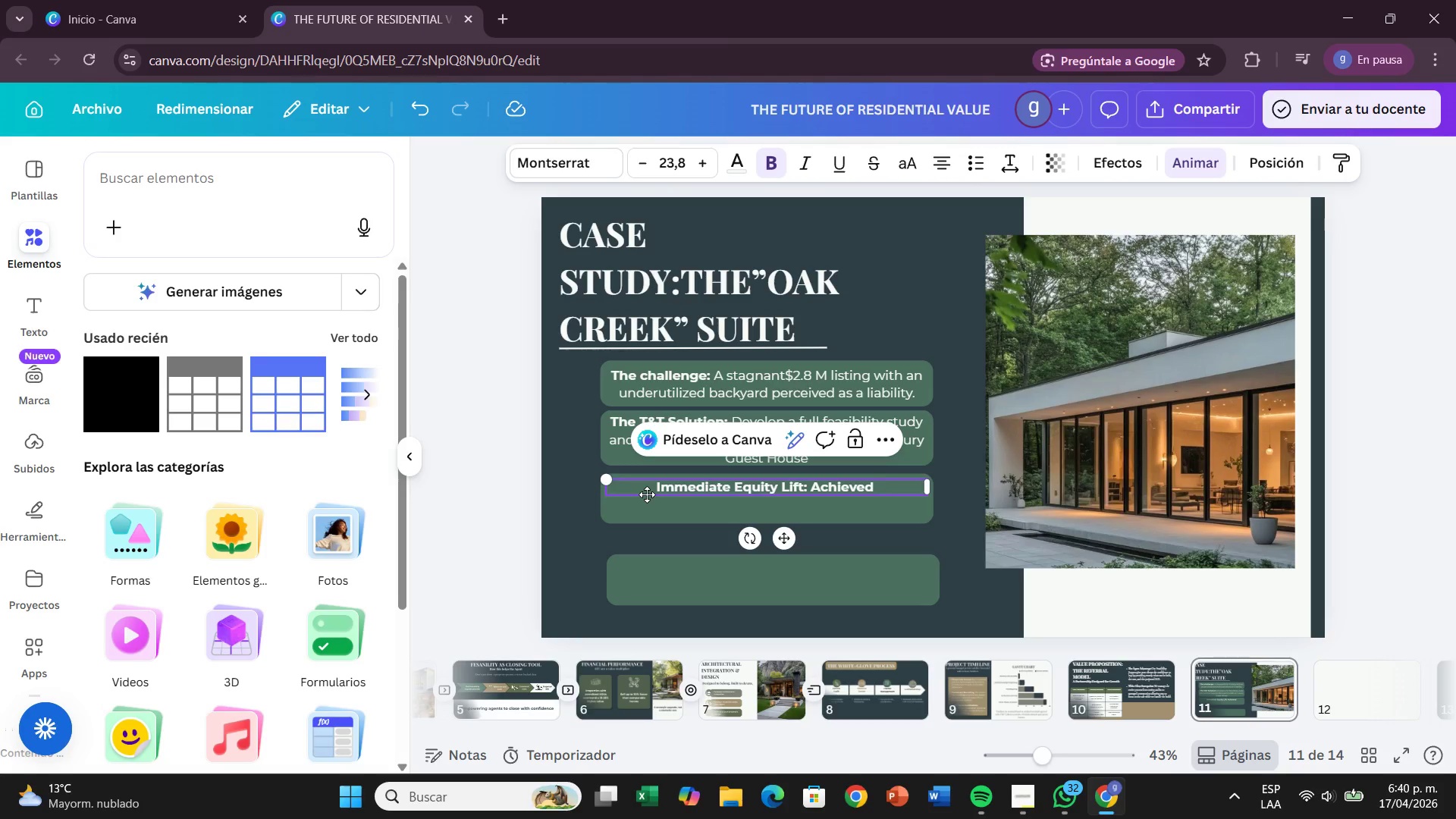 
left_click_drag(start_coordinate=[805, 485], to_coordinate=[812, 487])
 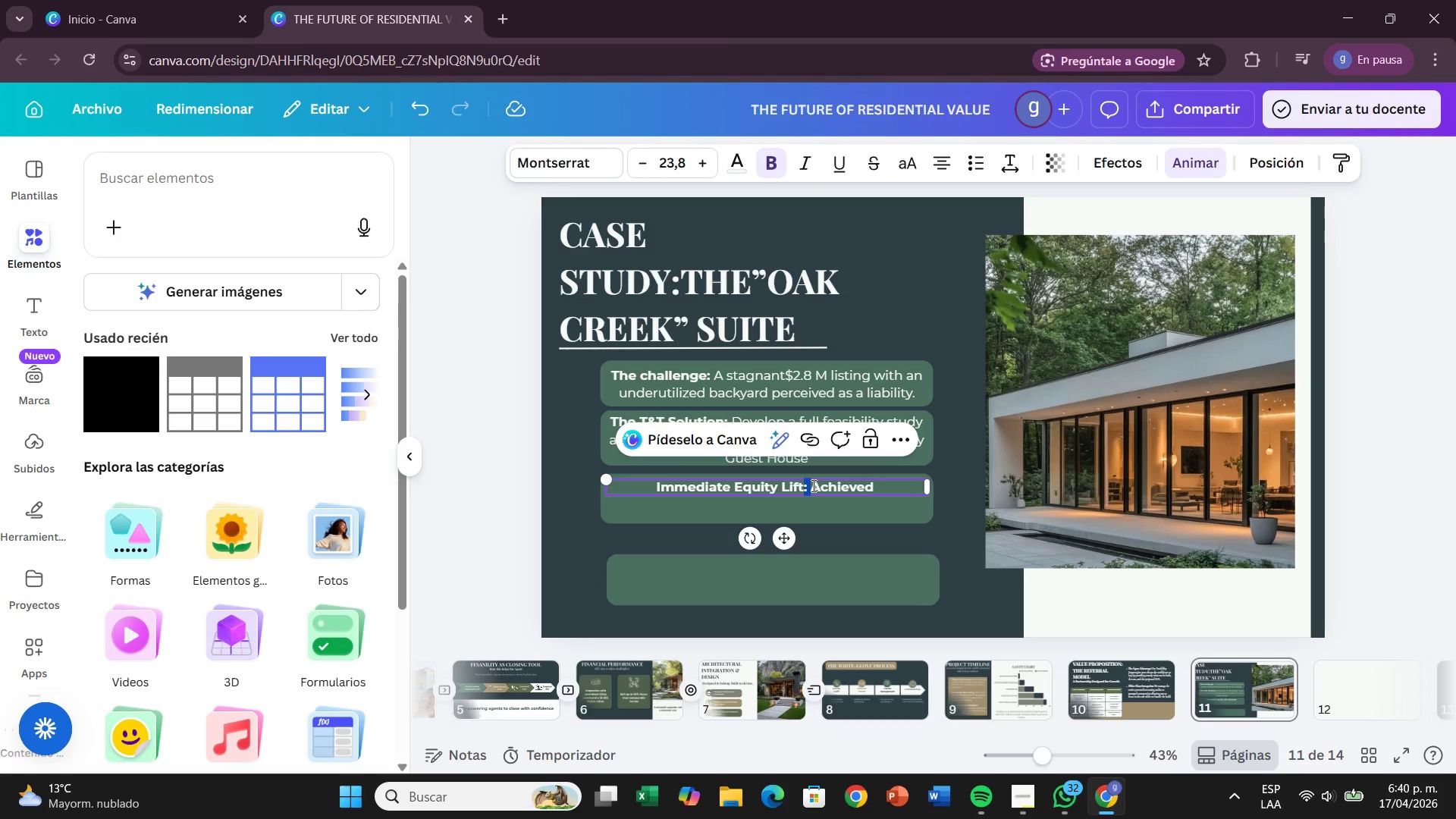 
left_click([812, 485])
 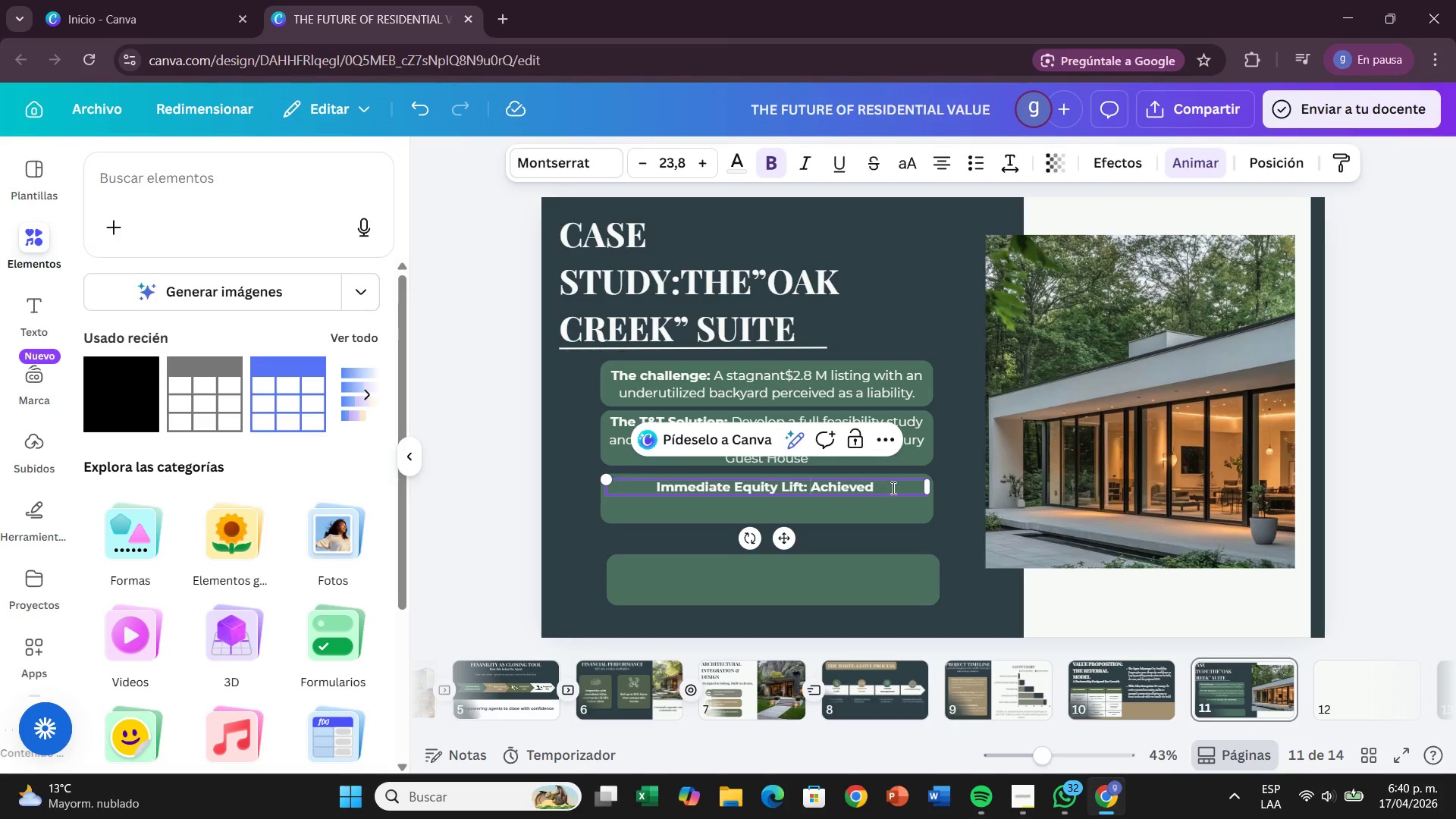 
left_click_drag(start_coordinate=[896, 488], to_coordinate=[808, 485])
 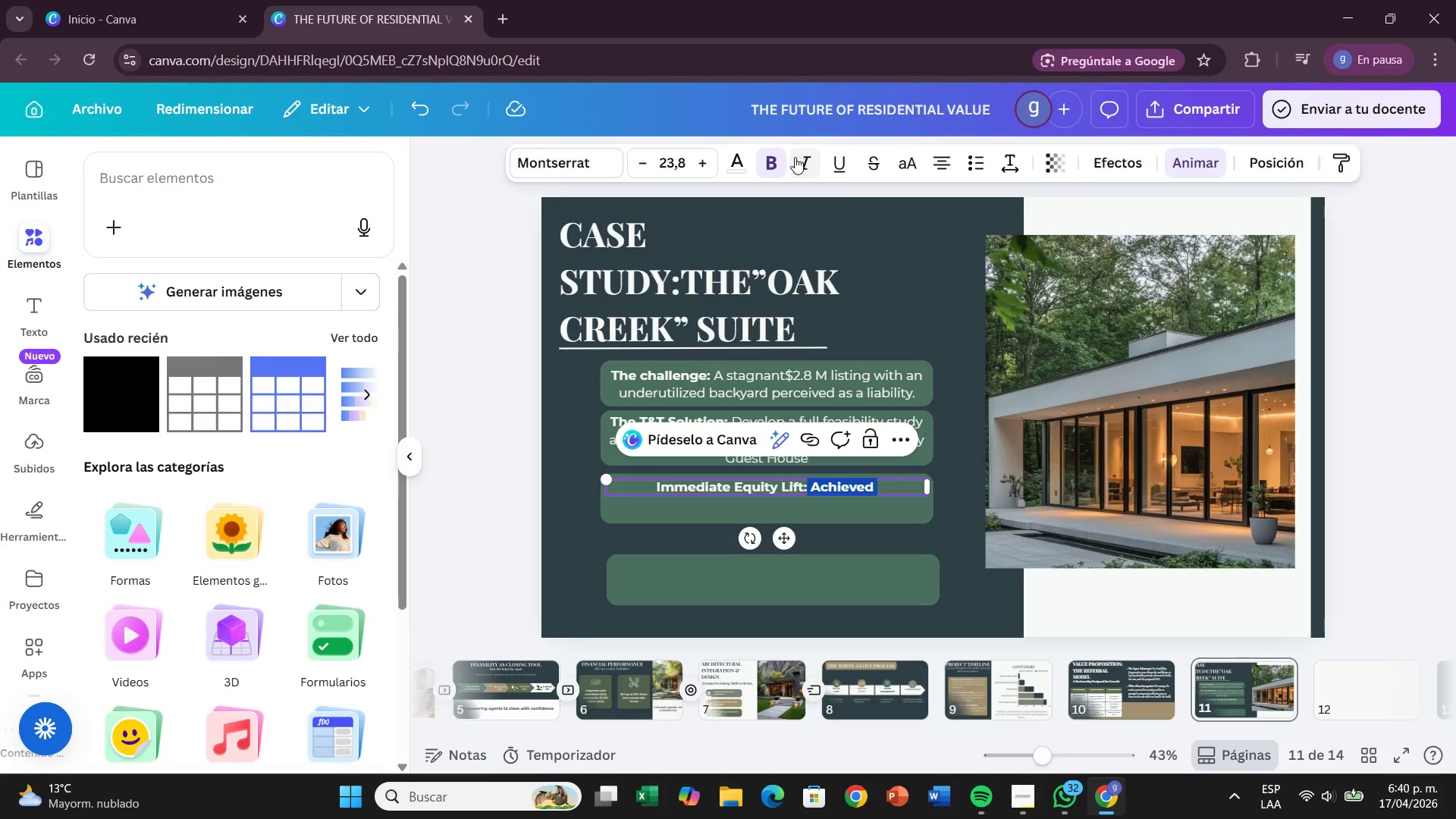 
left_click([777, 159])
 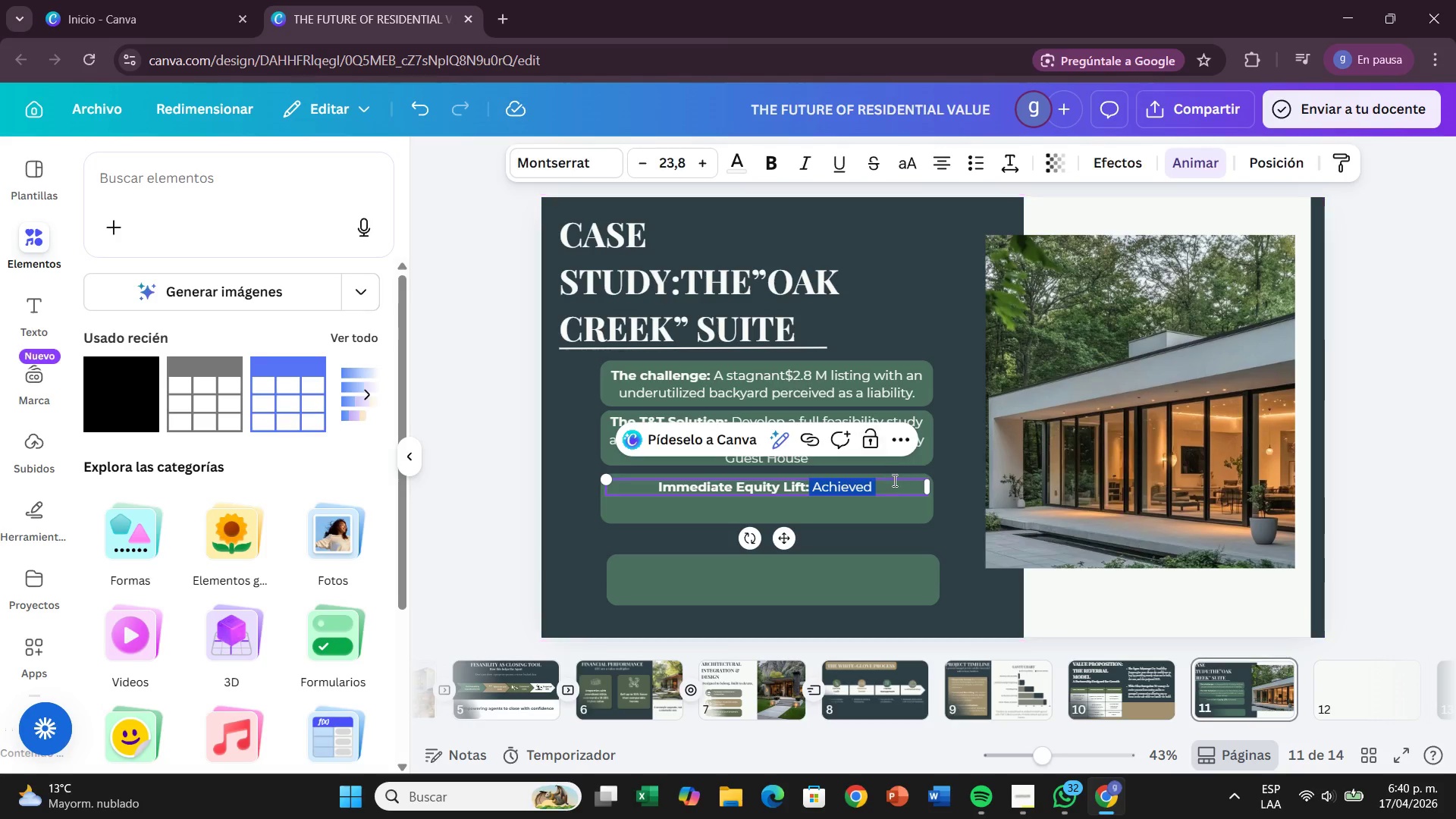 
left_click([893, 491])
 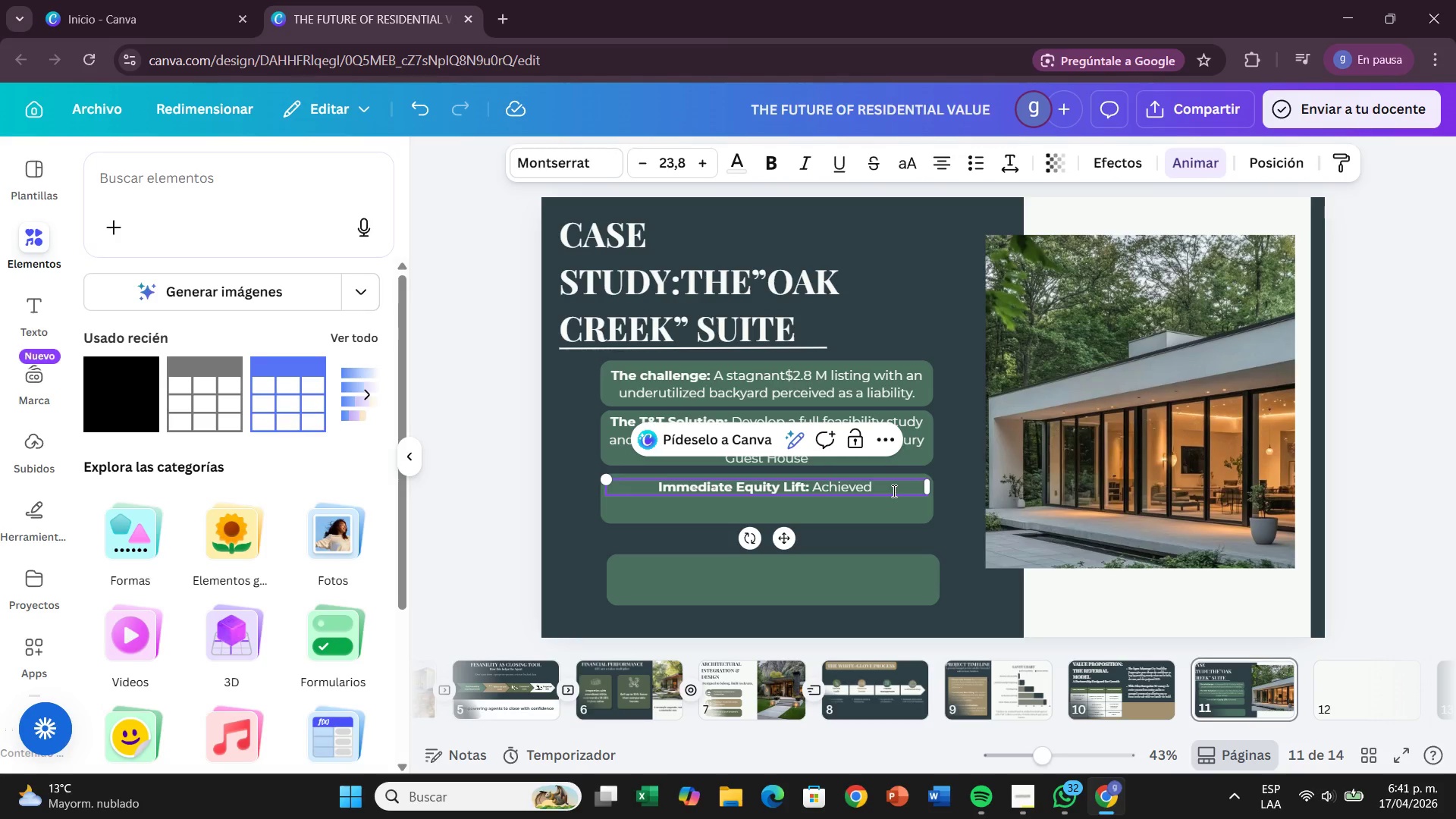 
type(an appraised value increase of = $540.000)
 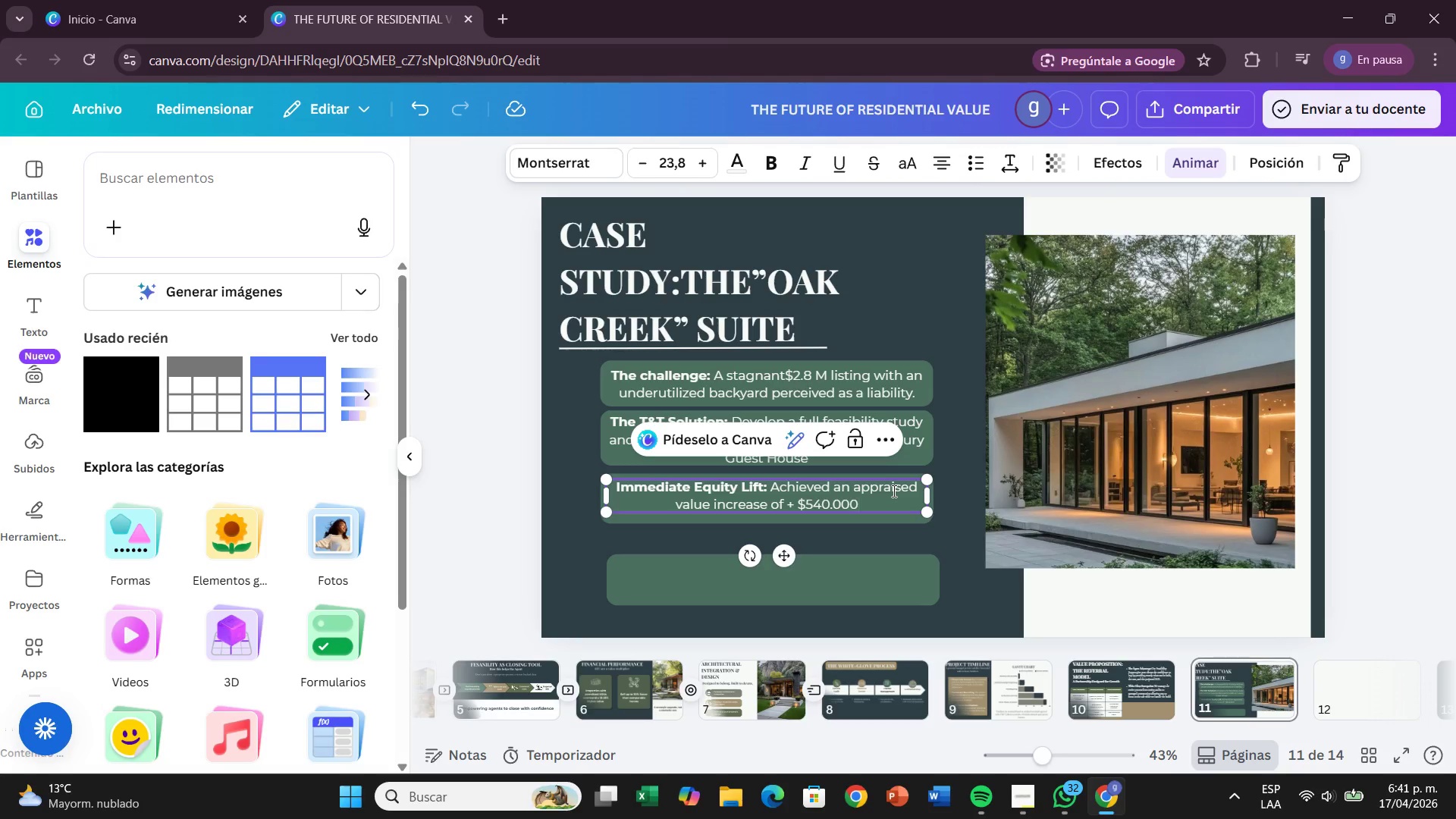 
left_click_drag(start_coordinate=[861, 500], to_coordinate=[786, 505])
 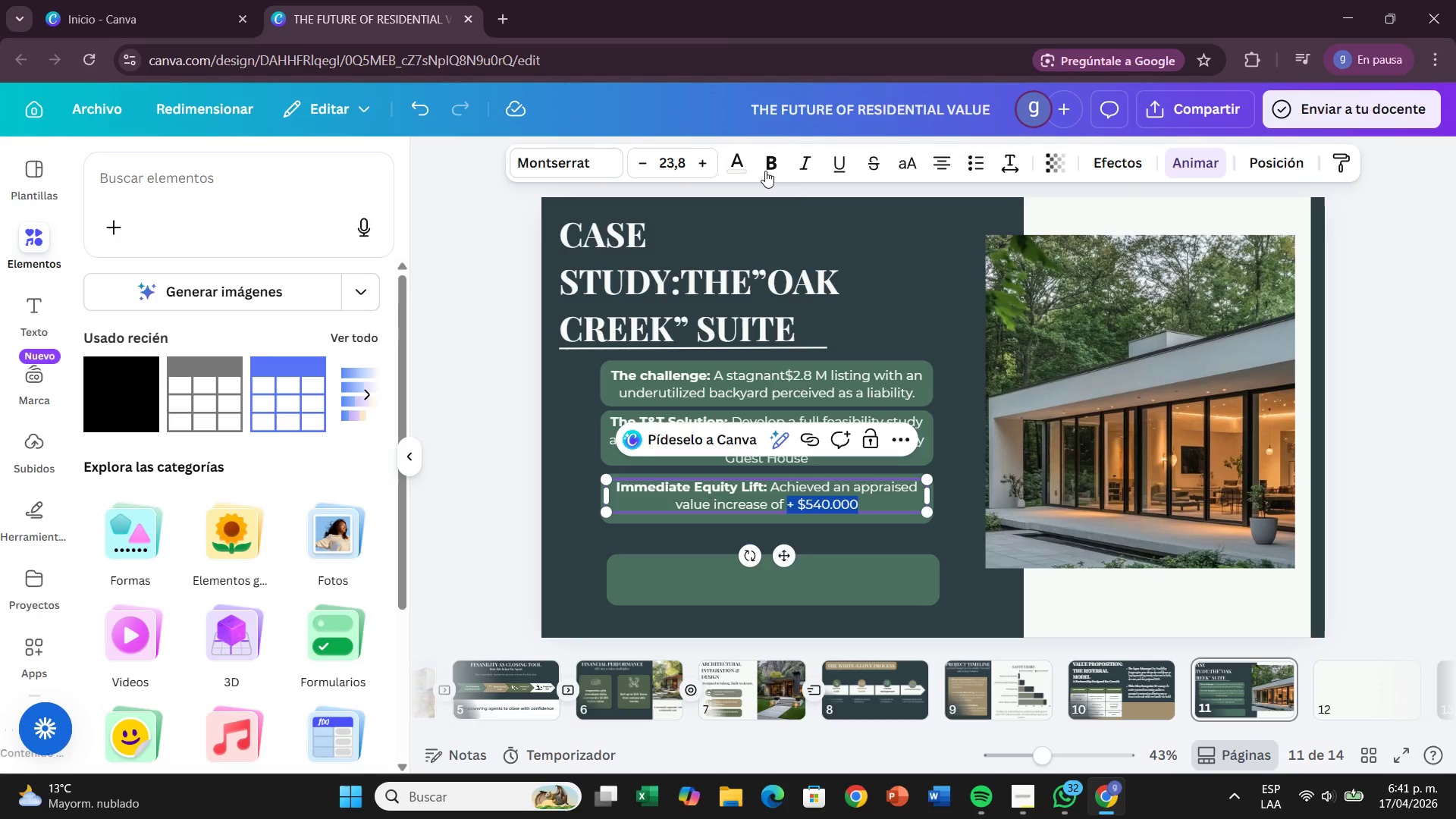 
left_click([765, 171])
 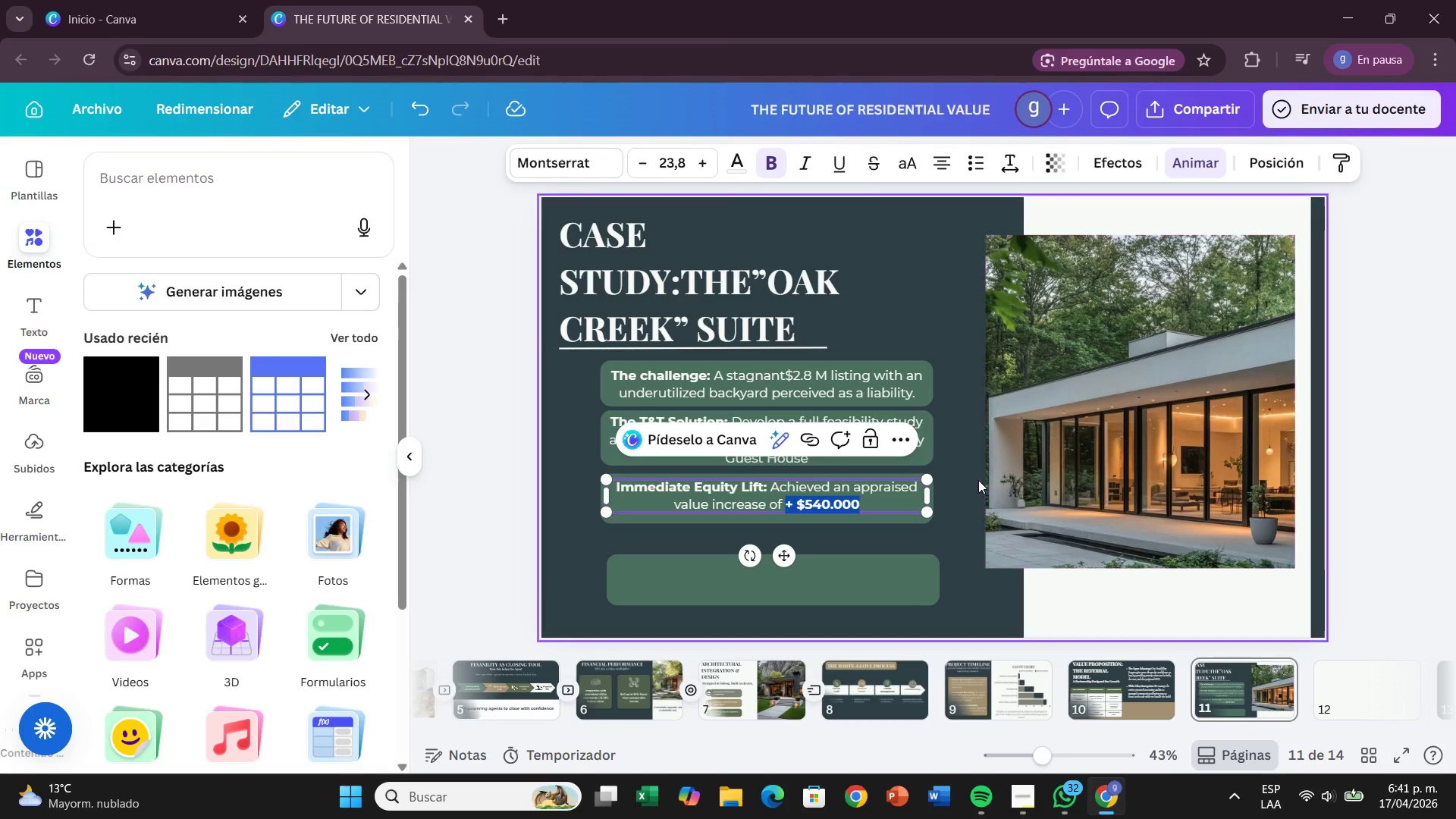 
left_click([943, 479])
 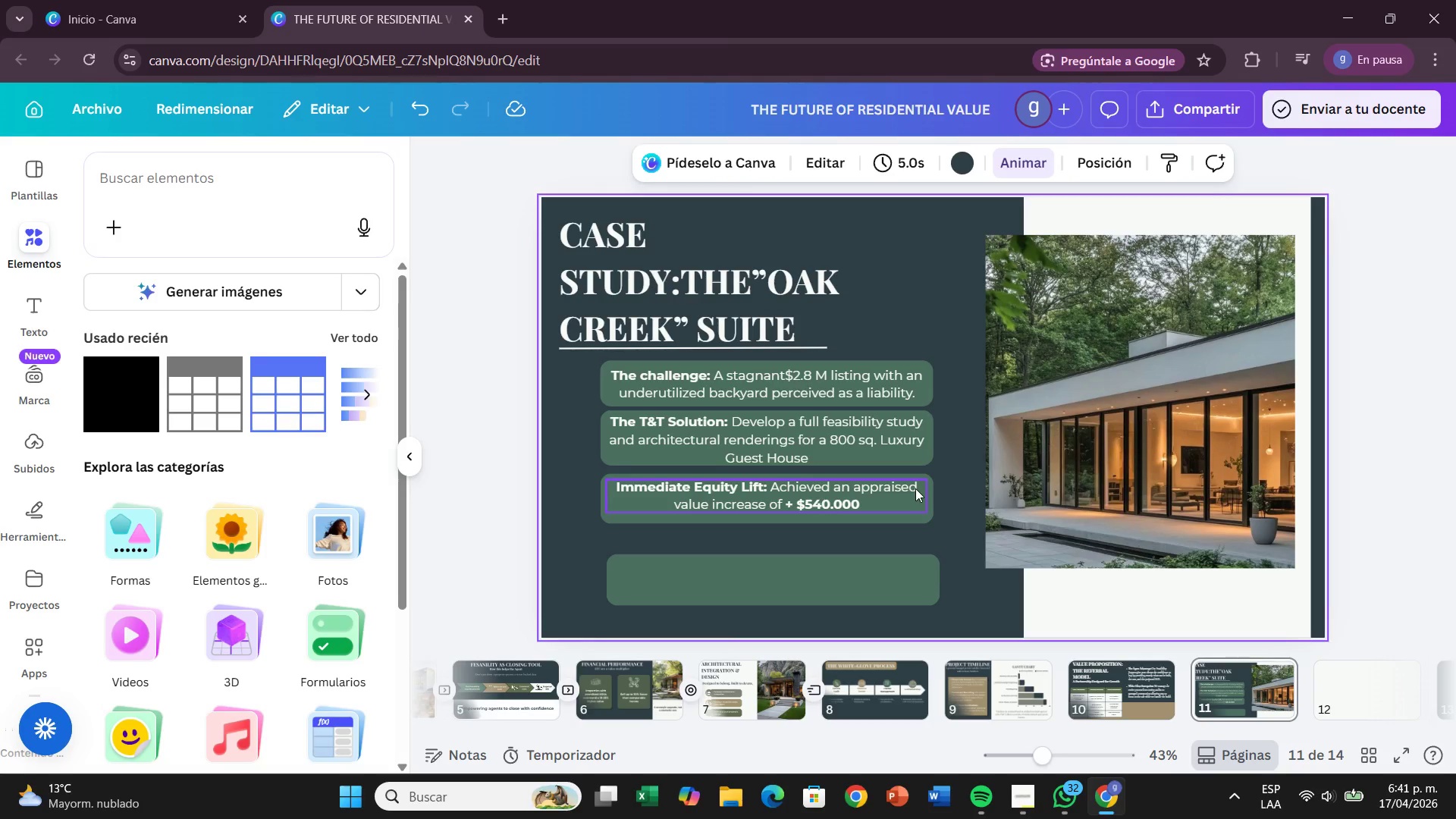 
left_click_drag(start_coordinate=[908, 518], to_coordinate=[905, 513])
 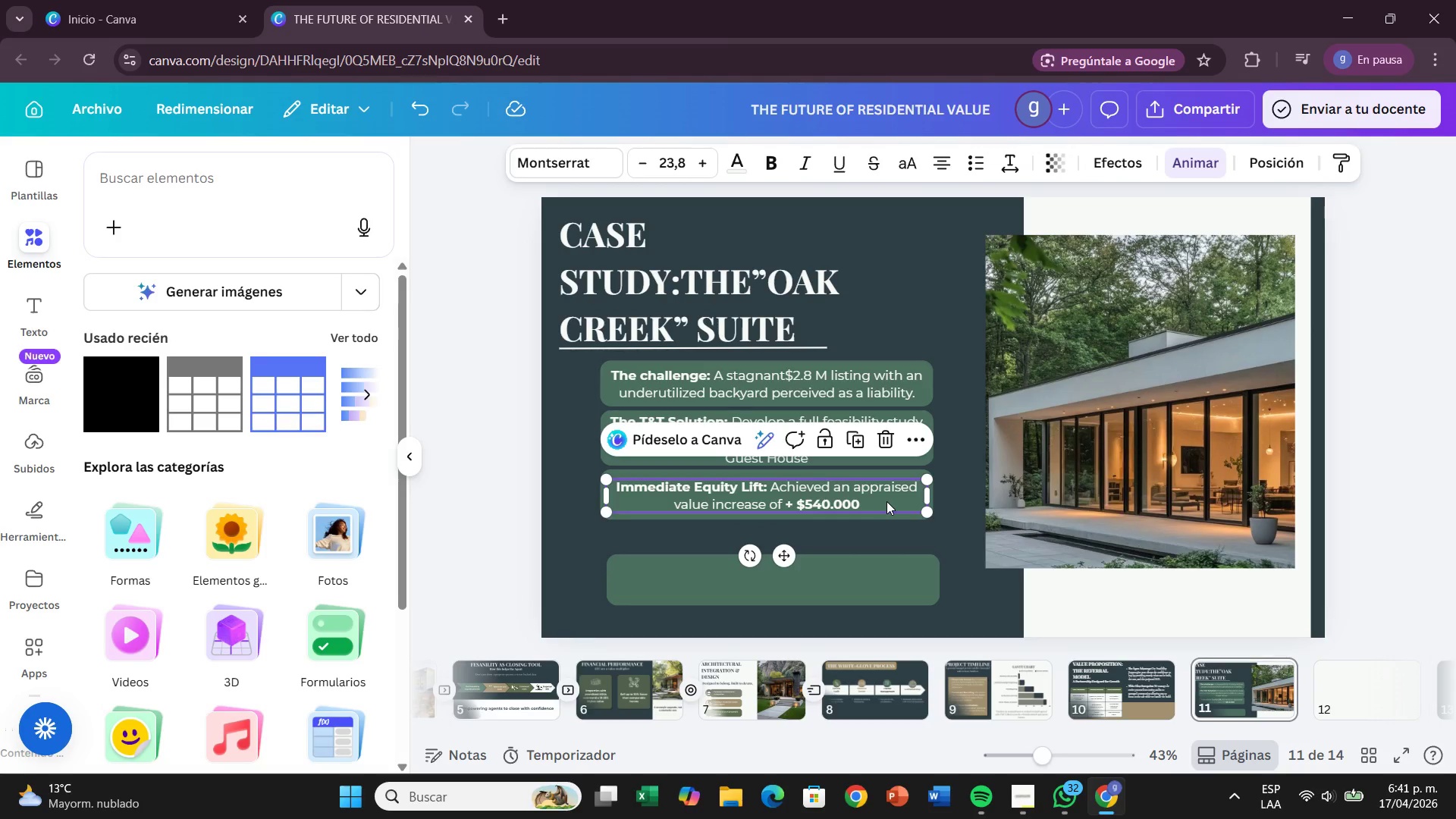 
left_click([886, 501])
 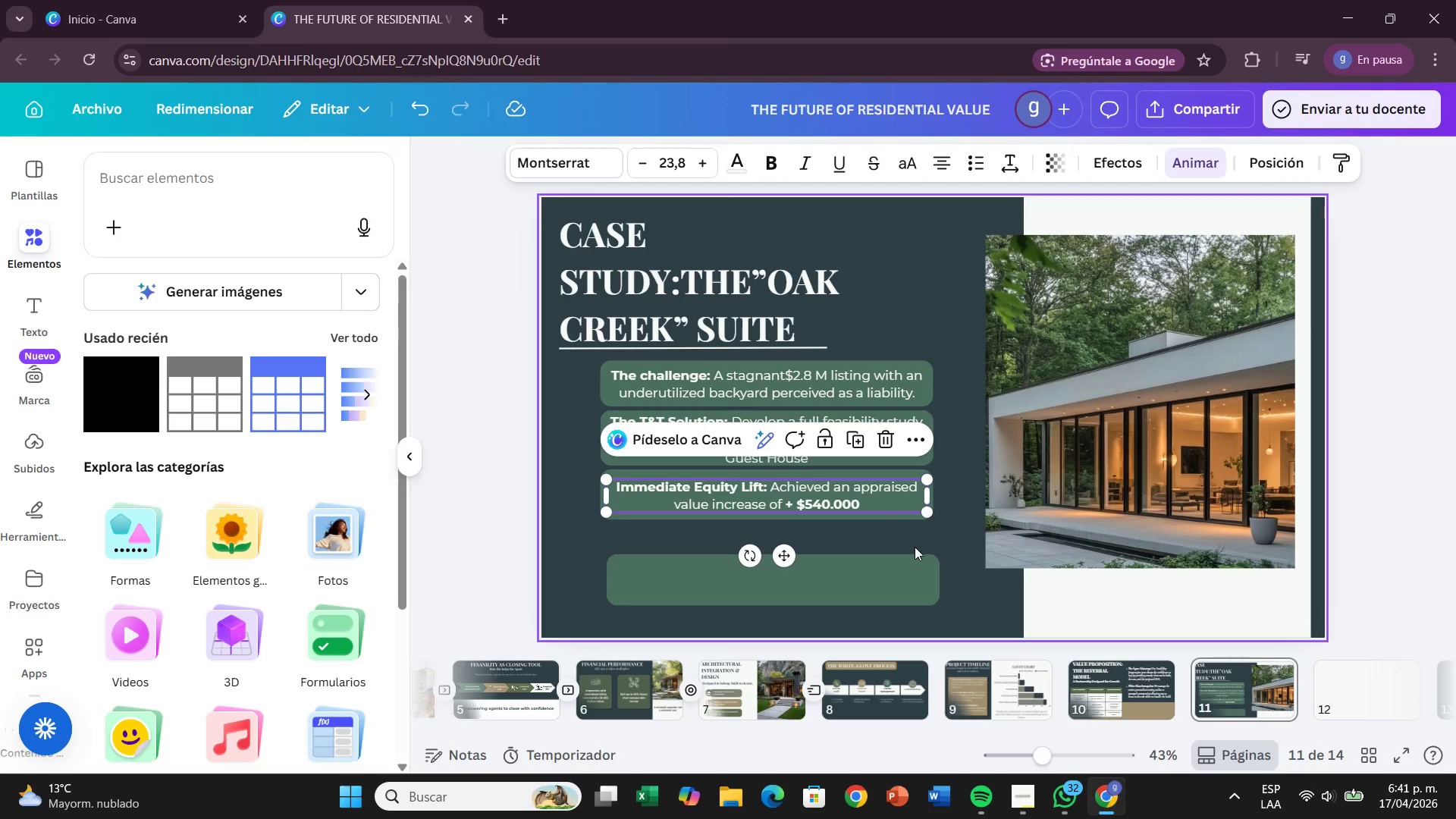 
left_click([915, 547])
 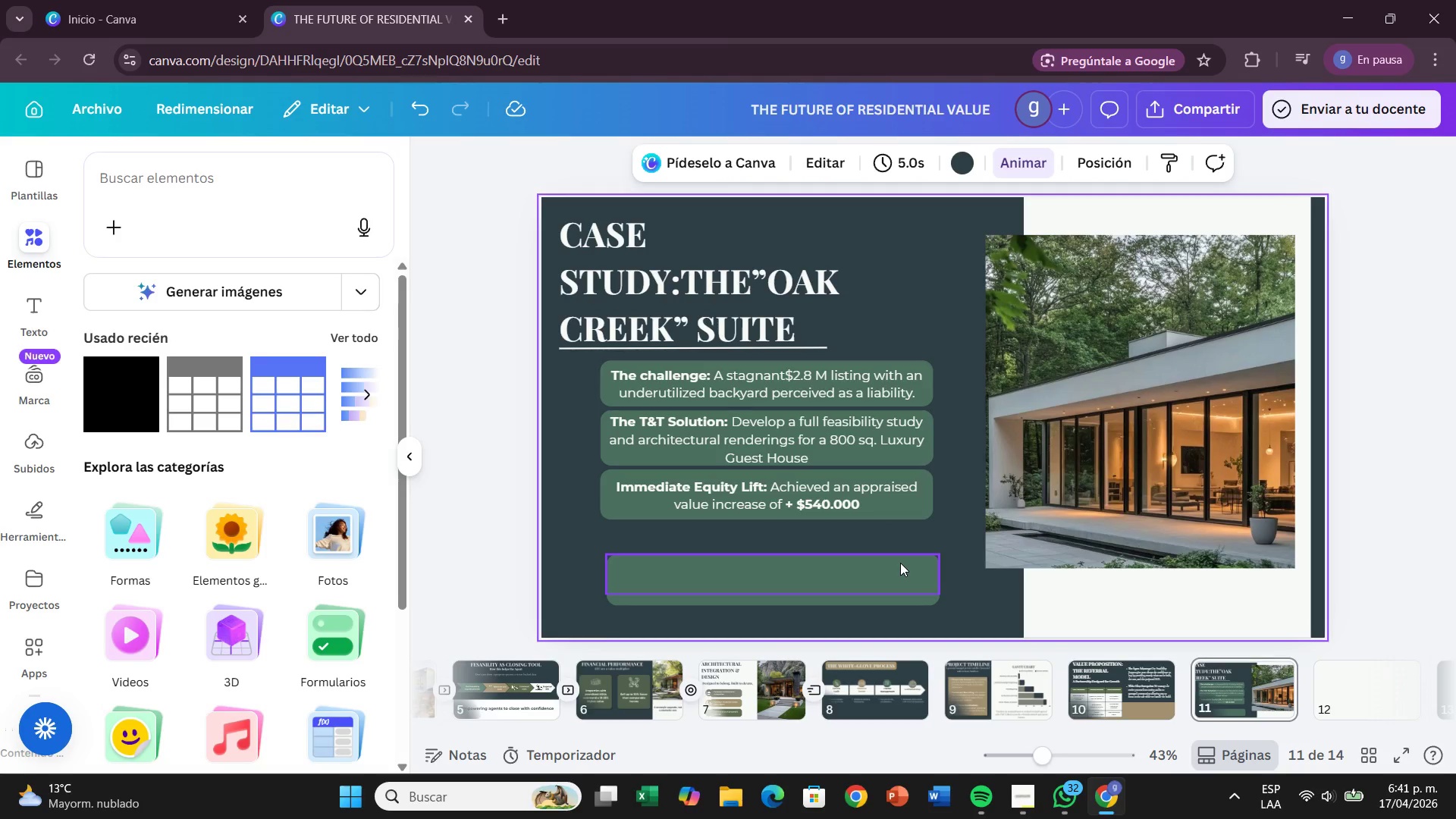 
left_click_drag(start_coordinate=[900, 563], to_coordinate=[894, 539])
 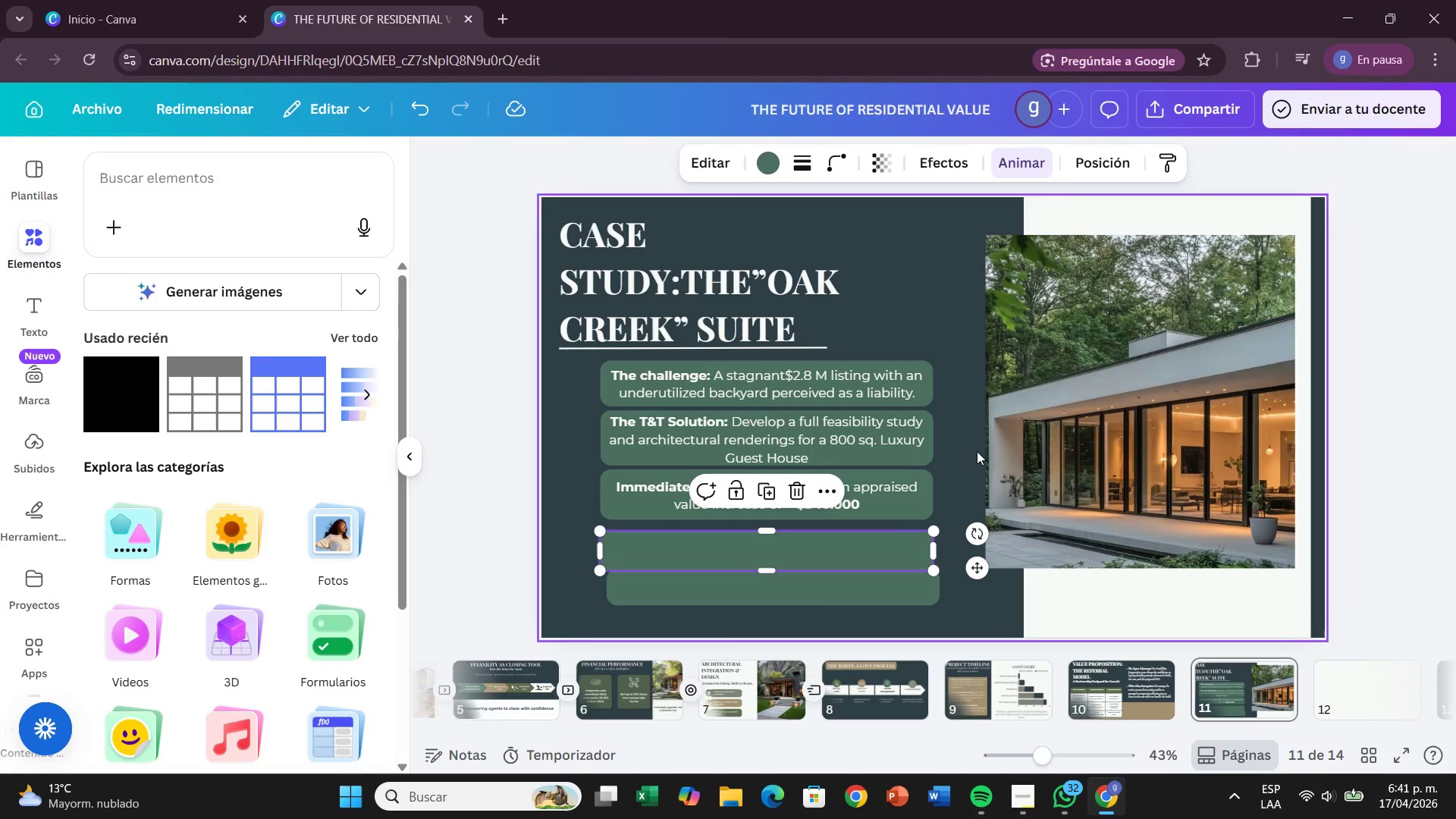 
left_click([971, 451])
 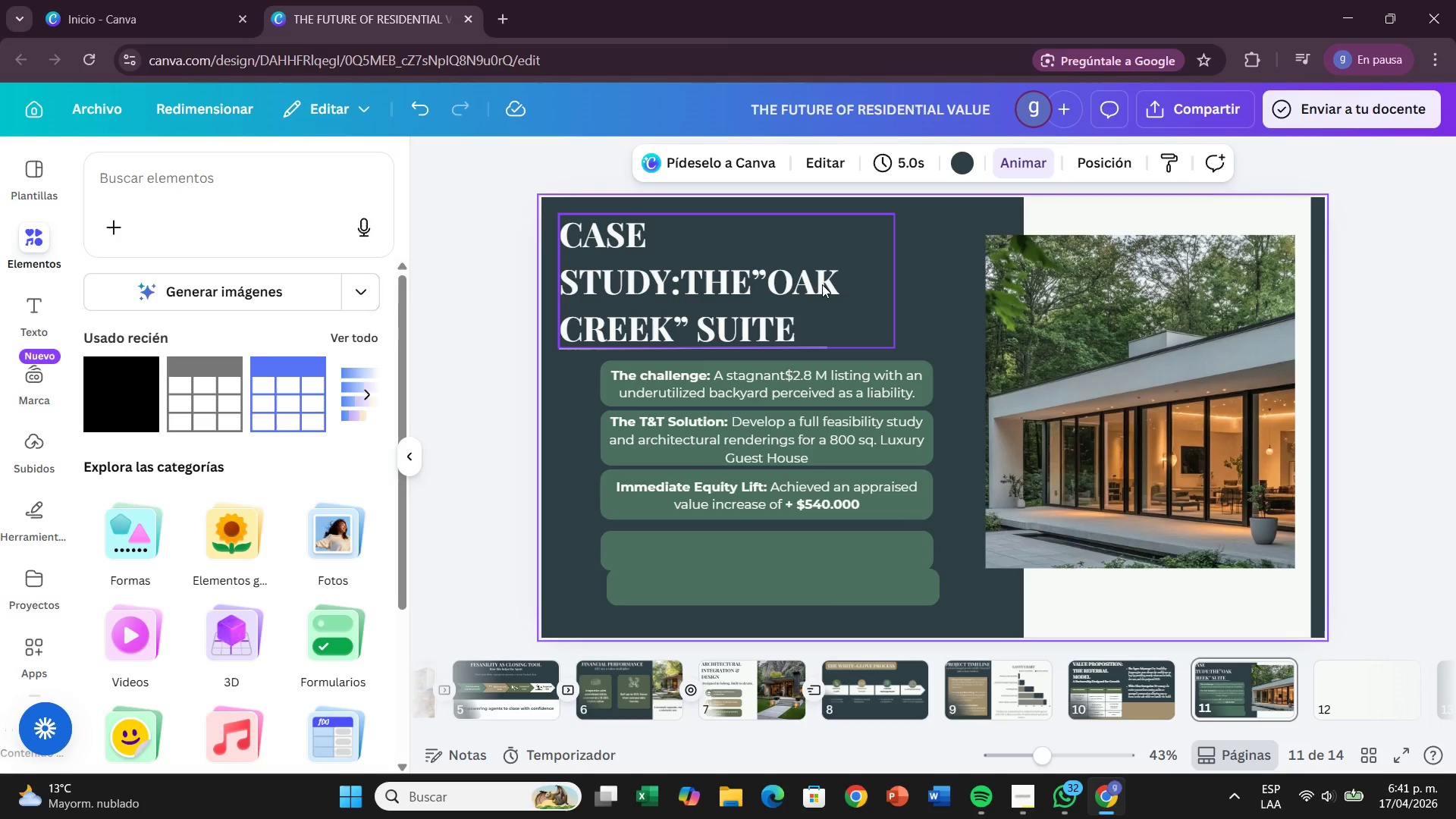 
left_click([802, 288])
 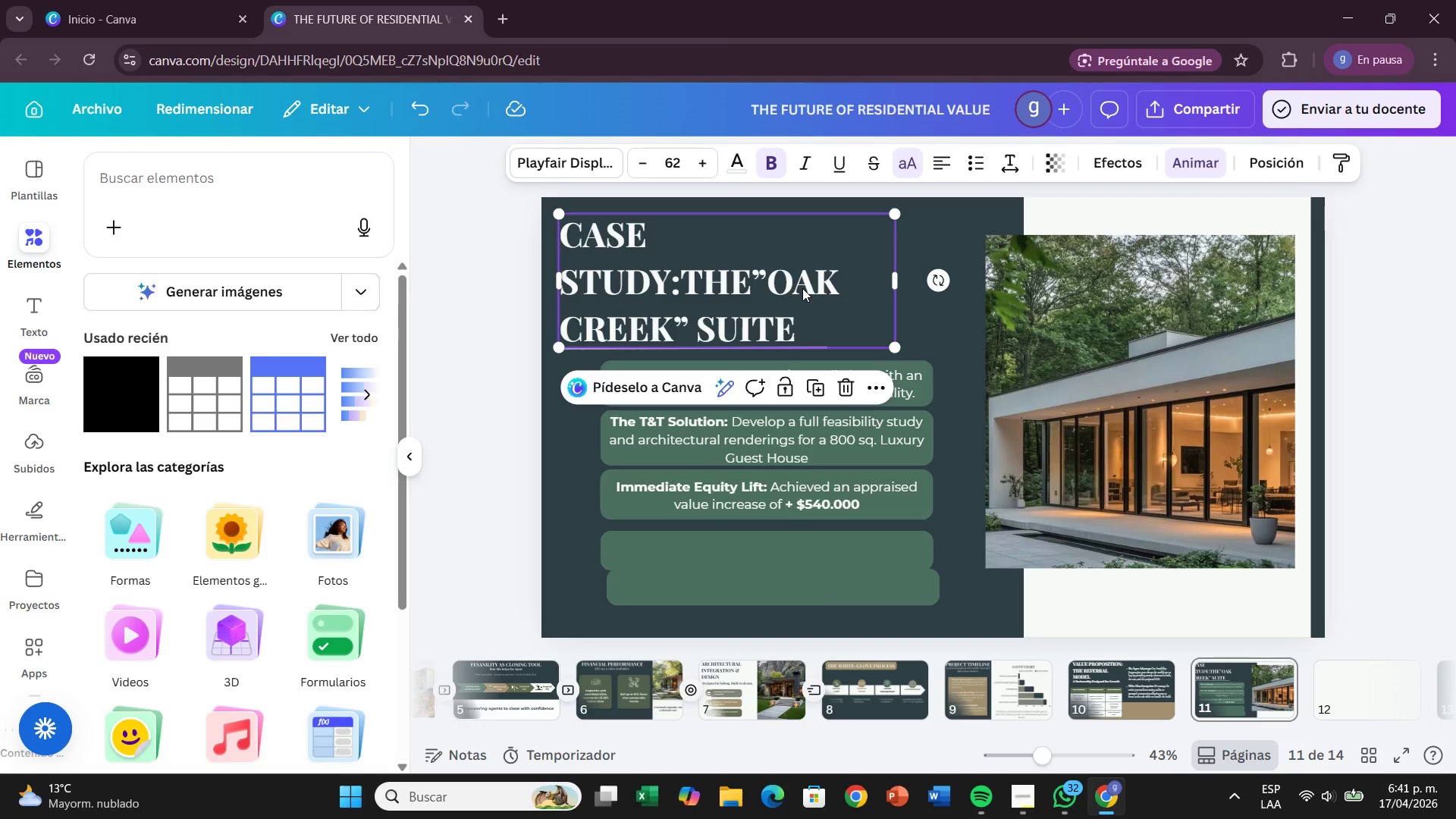 
left_click_drag(start_coordinate=[802, 288], to_coordinate=[803, 283])
 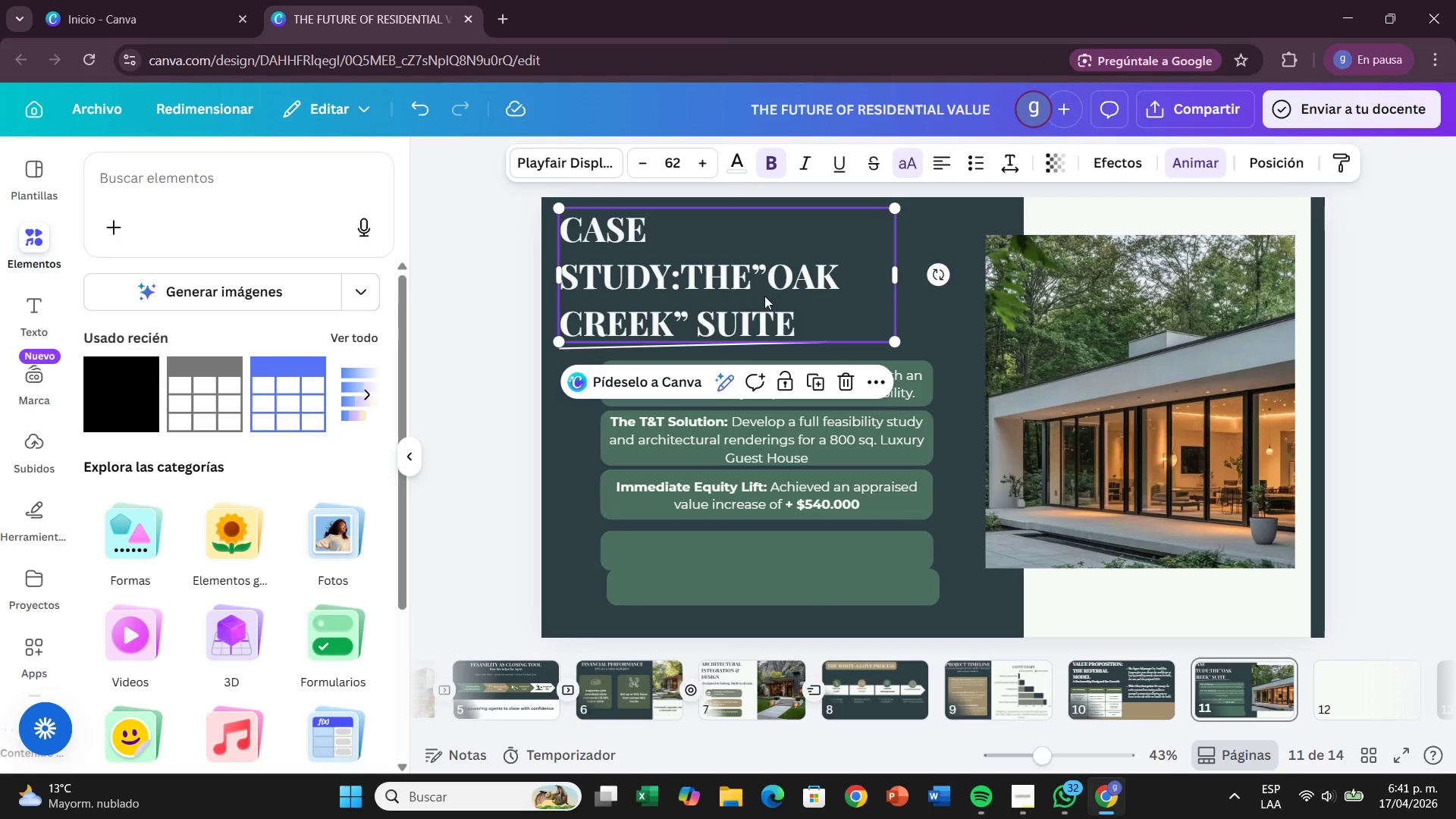 
left_click_drag(start_coordinate=[761, 290], to_coordinate=[764, 289])
 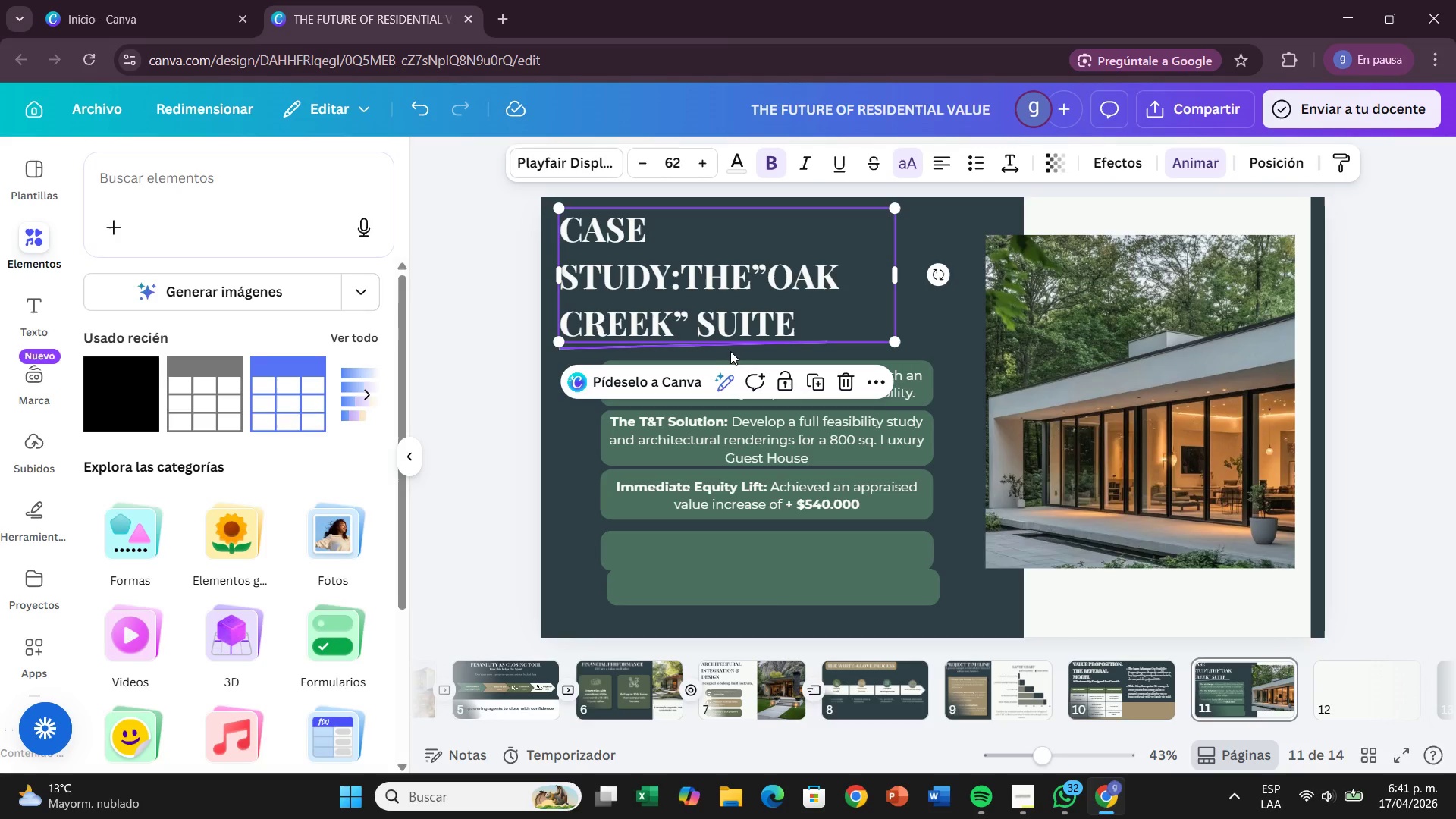 
left_click([734, 349])
 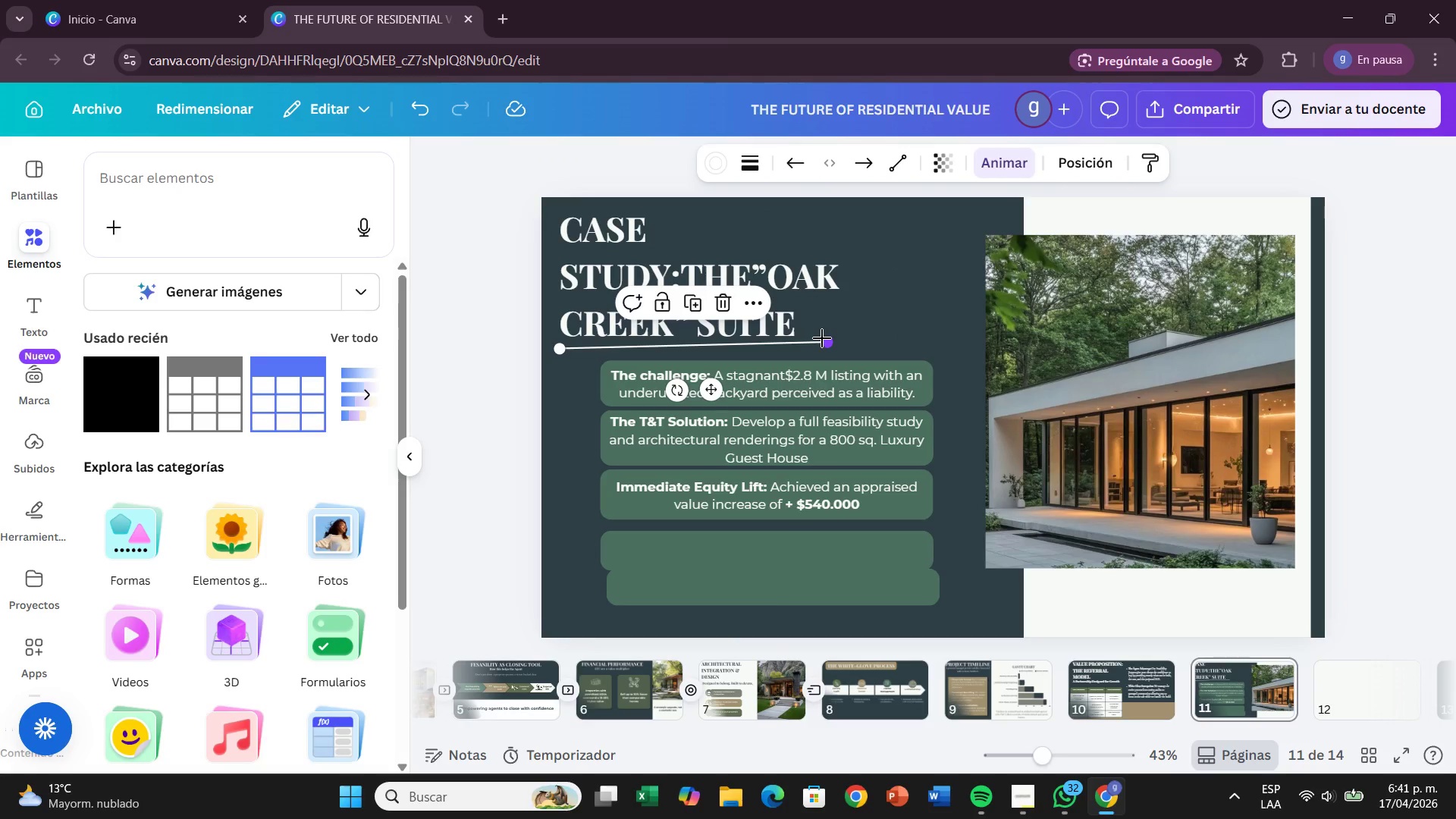 
left_click_drag(start_coordinate=[824, 338], to_coordinate=[813, 341])
 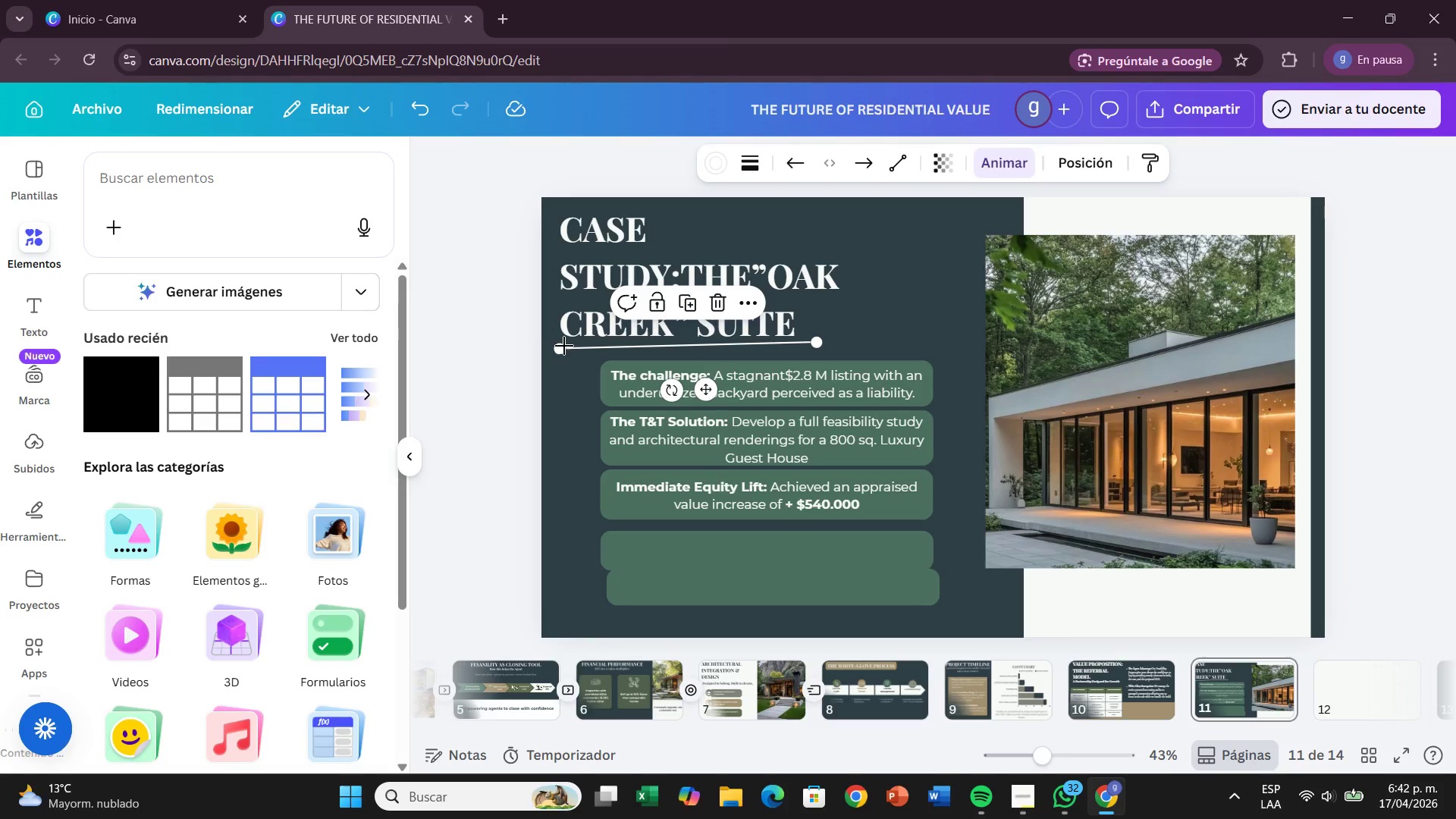 
left_click_drag(start_coordinate=[560, 346], to_coordinate=[559, 341])
 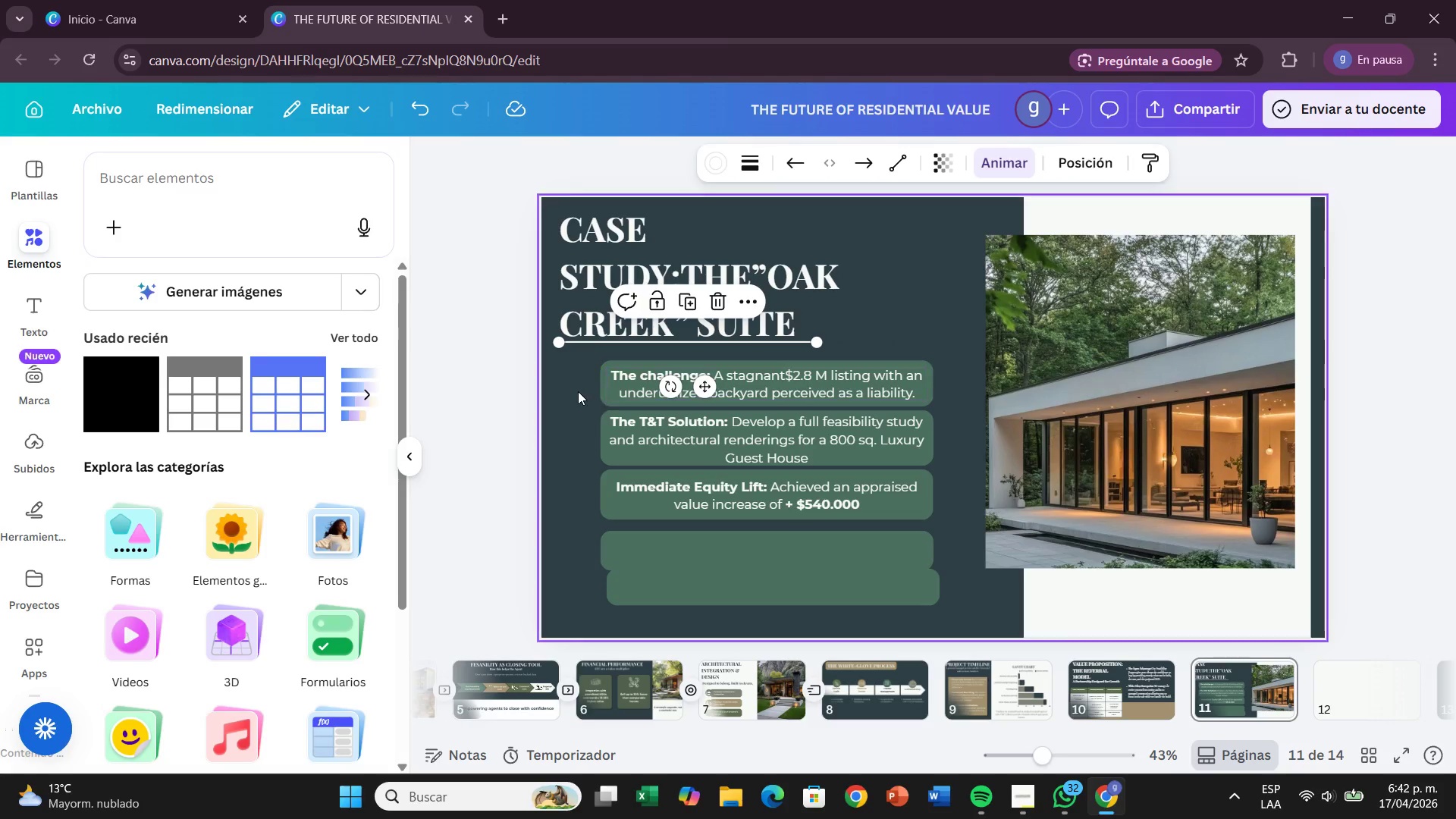 
left_click([578, 391])
 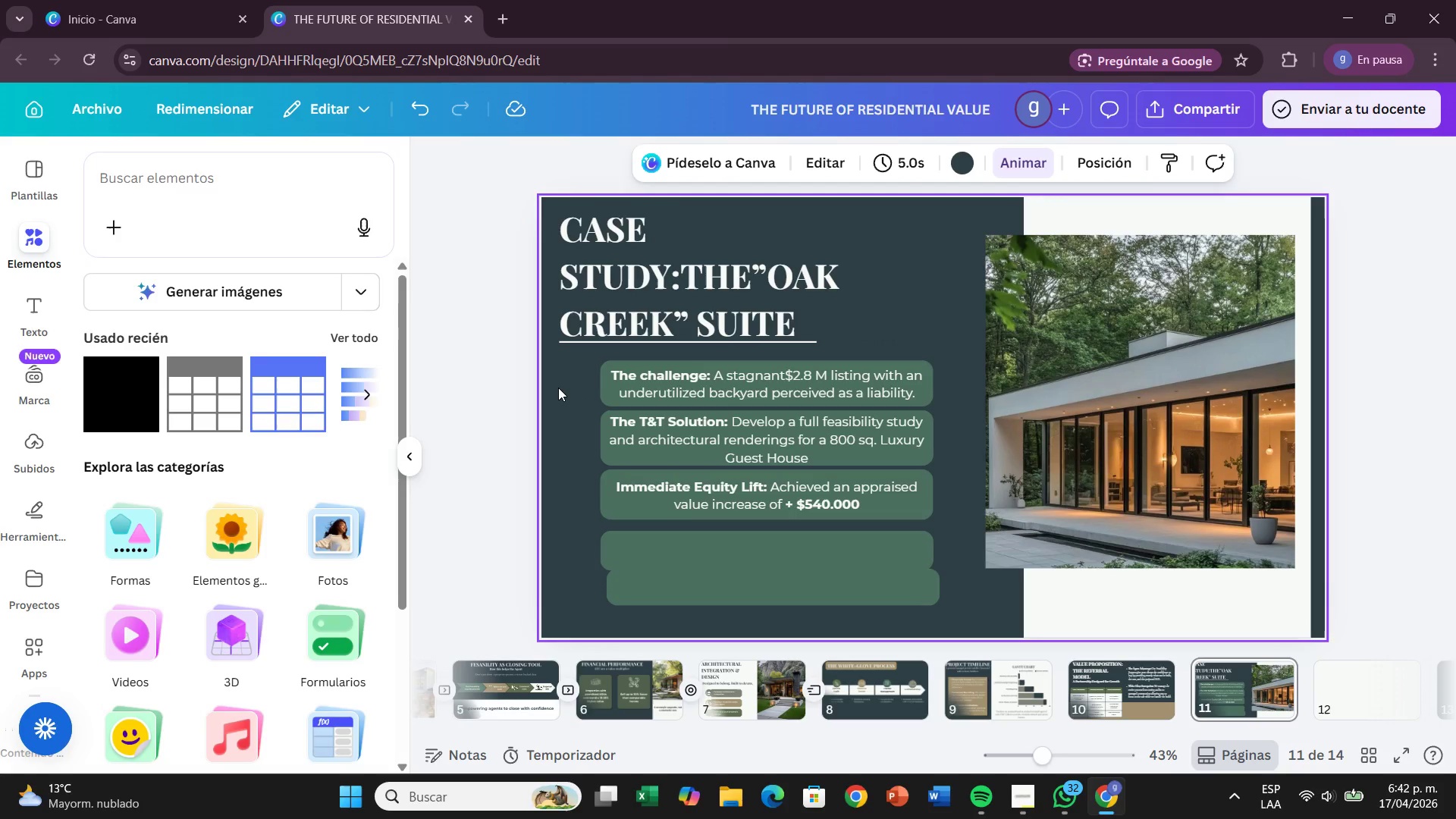 
left_click([623, 480])
 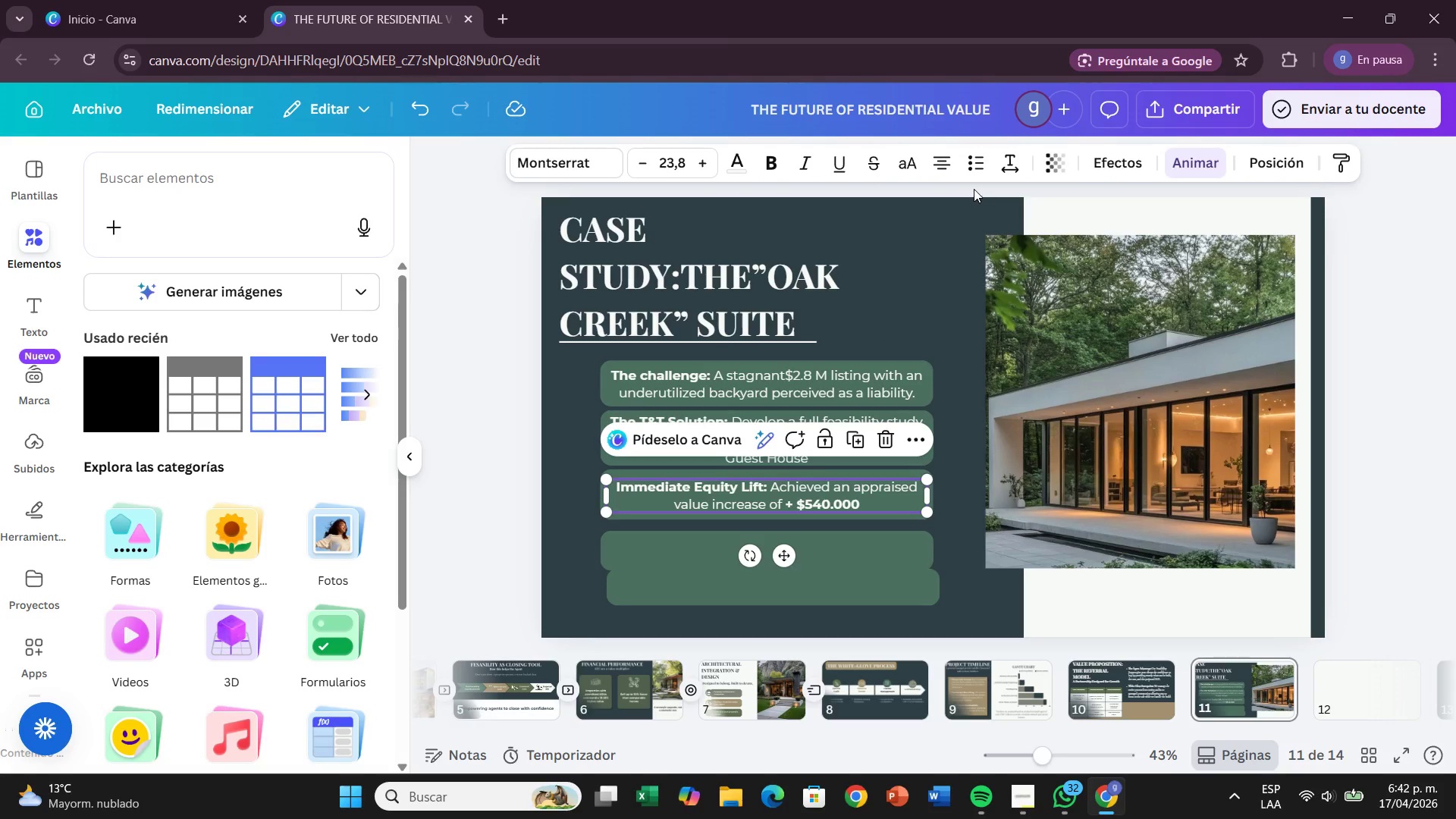 
left_click([946, 170])
 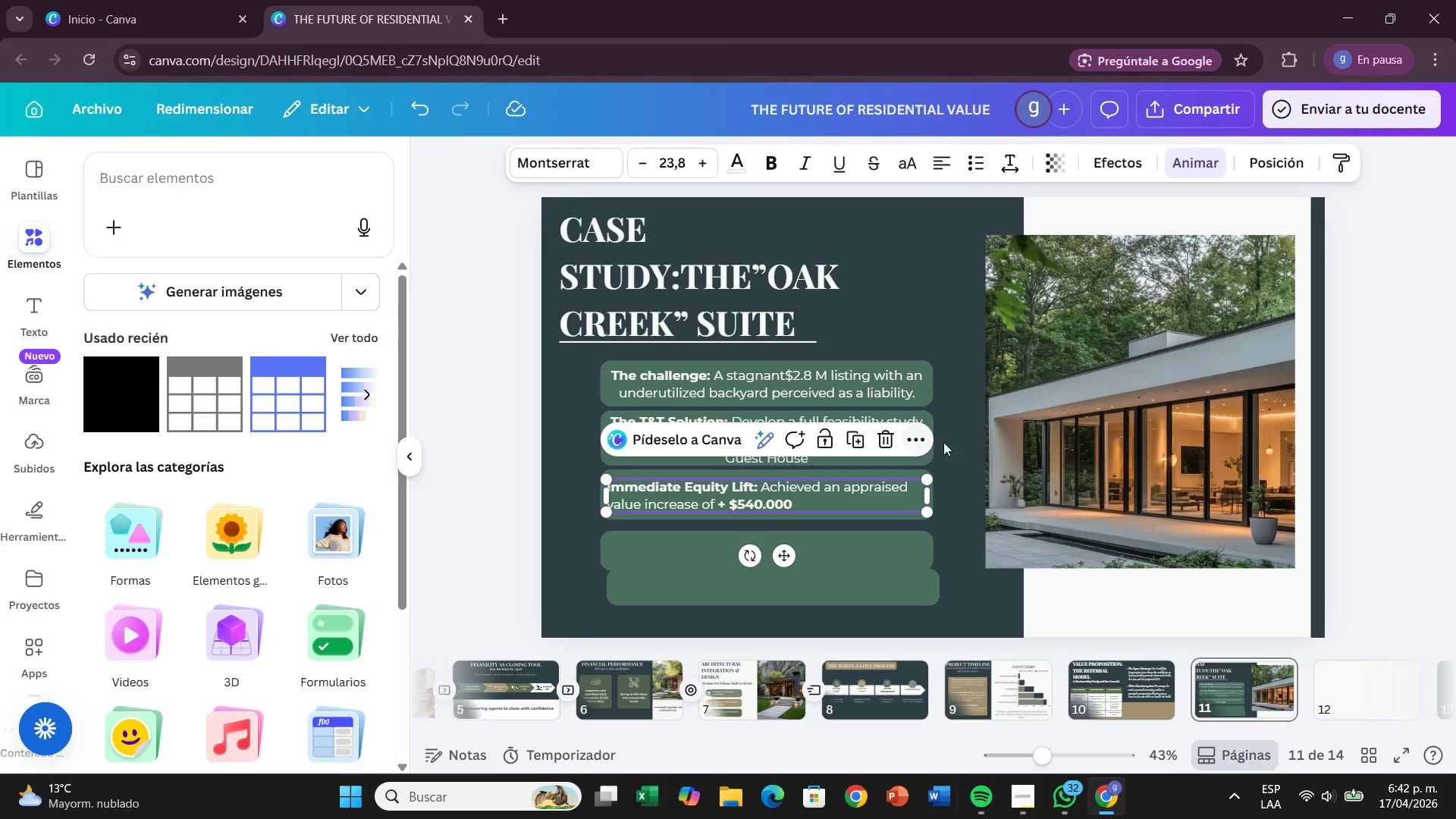 
left_click([981, 420])
 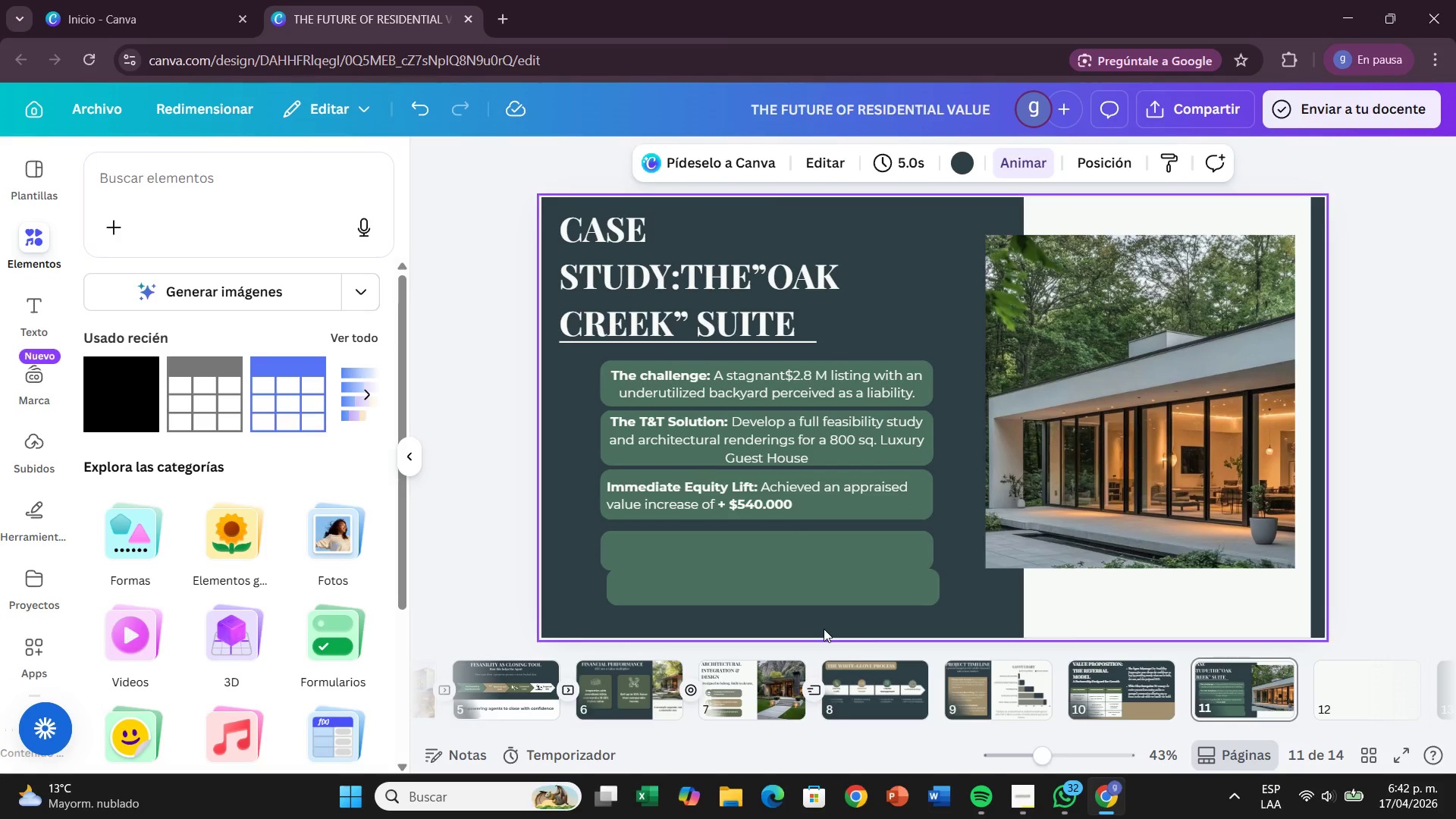 
wait(18.14)
 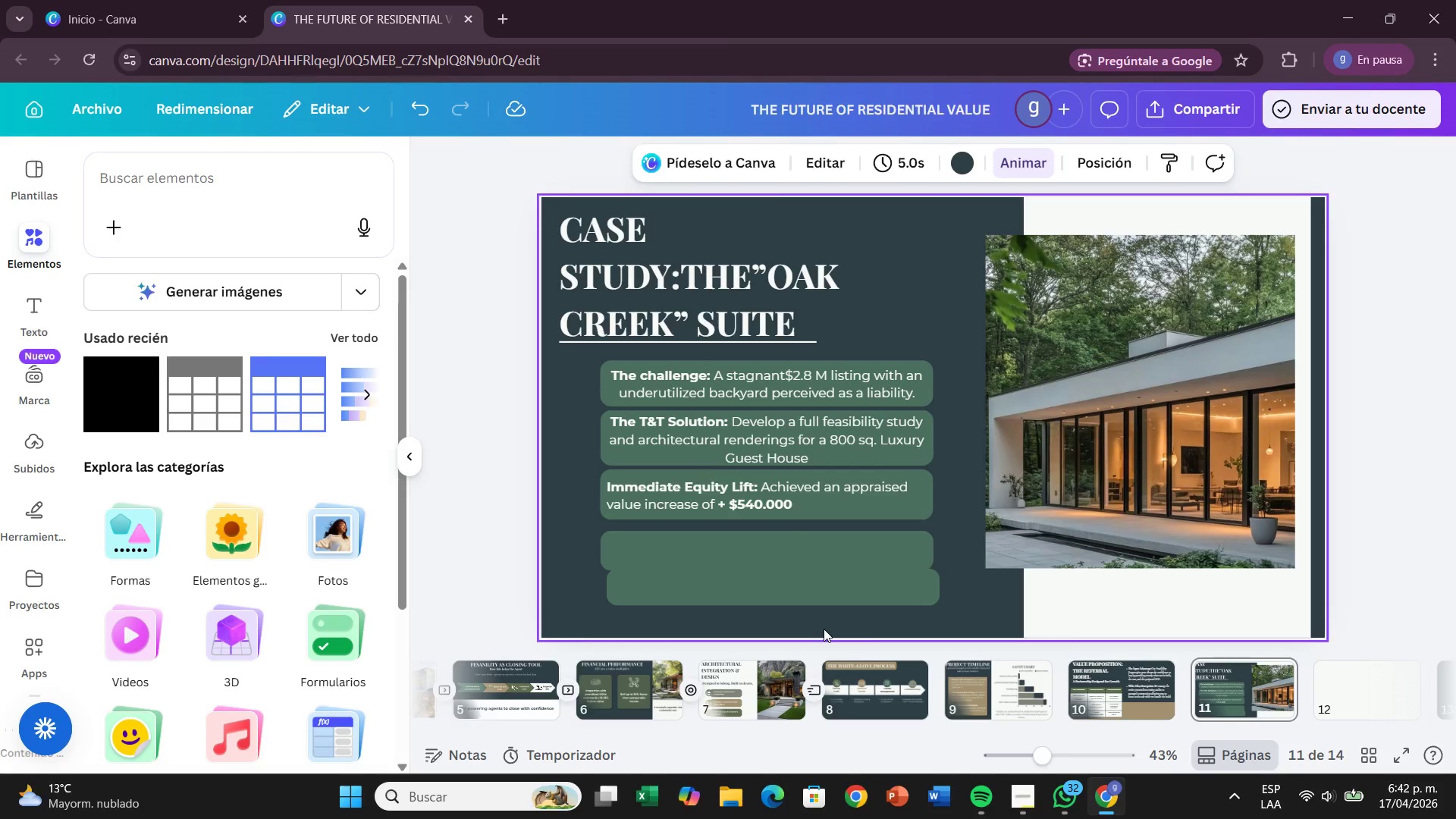 
left_click_drag(start_coordinate=[664, 560], to_coordinate=[666, 555])
 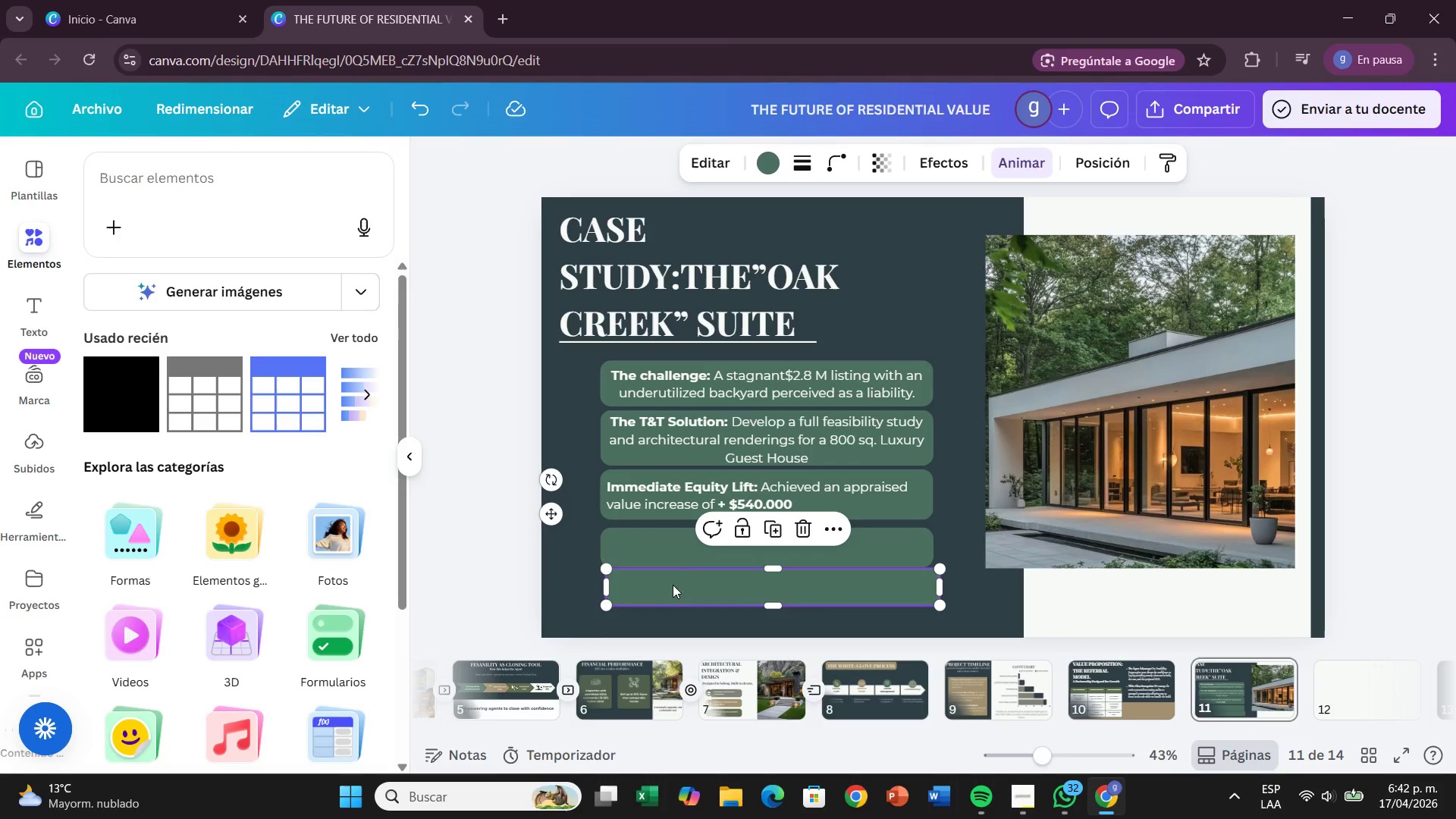 
left_click_drag(start_coordinate=[673, 585], to_coordinate=[664, 594])
 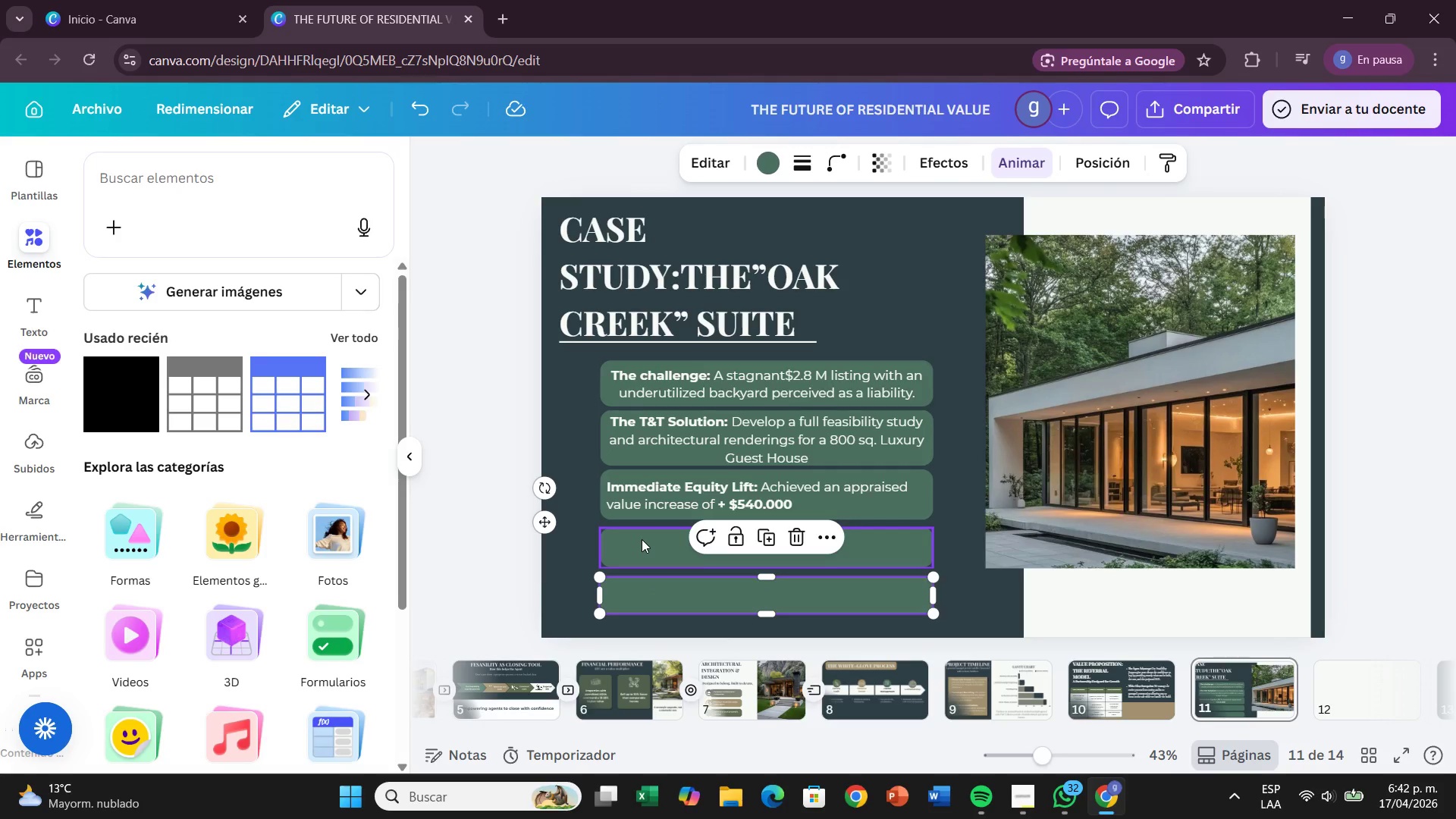 
left_click([642, 539])
 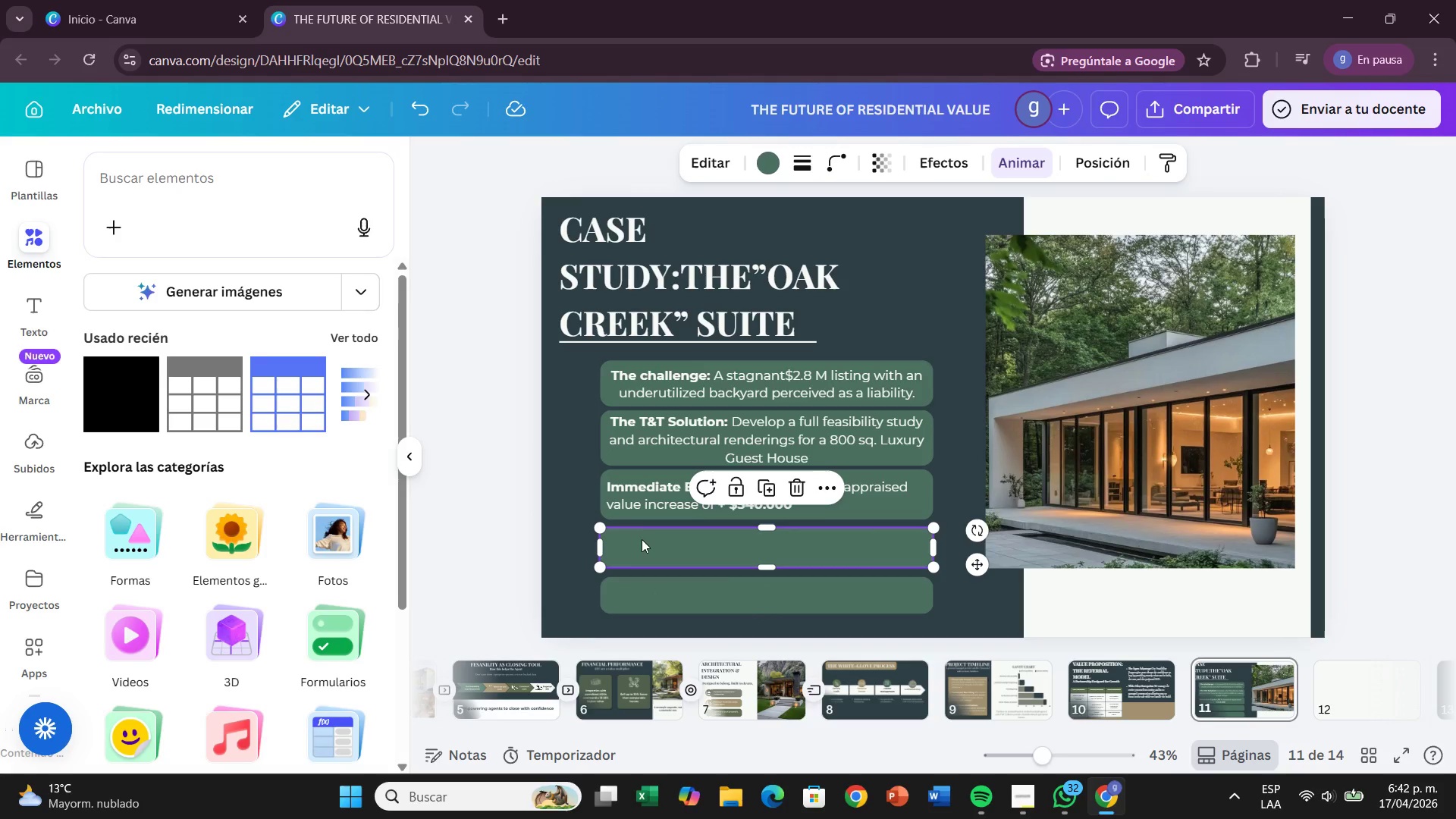 
left_click([642, 539])
 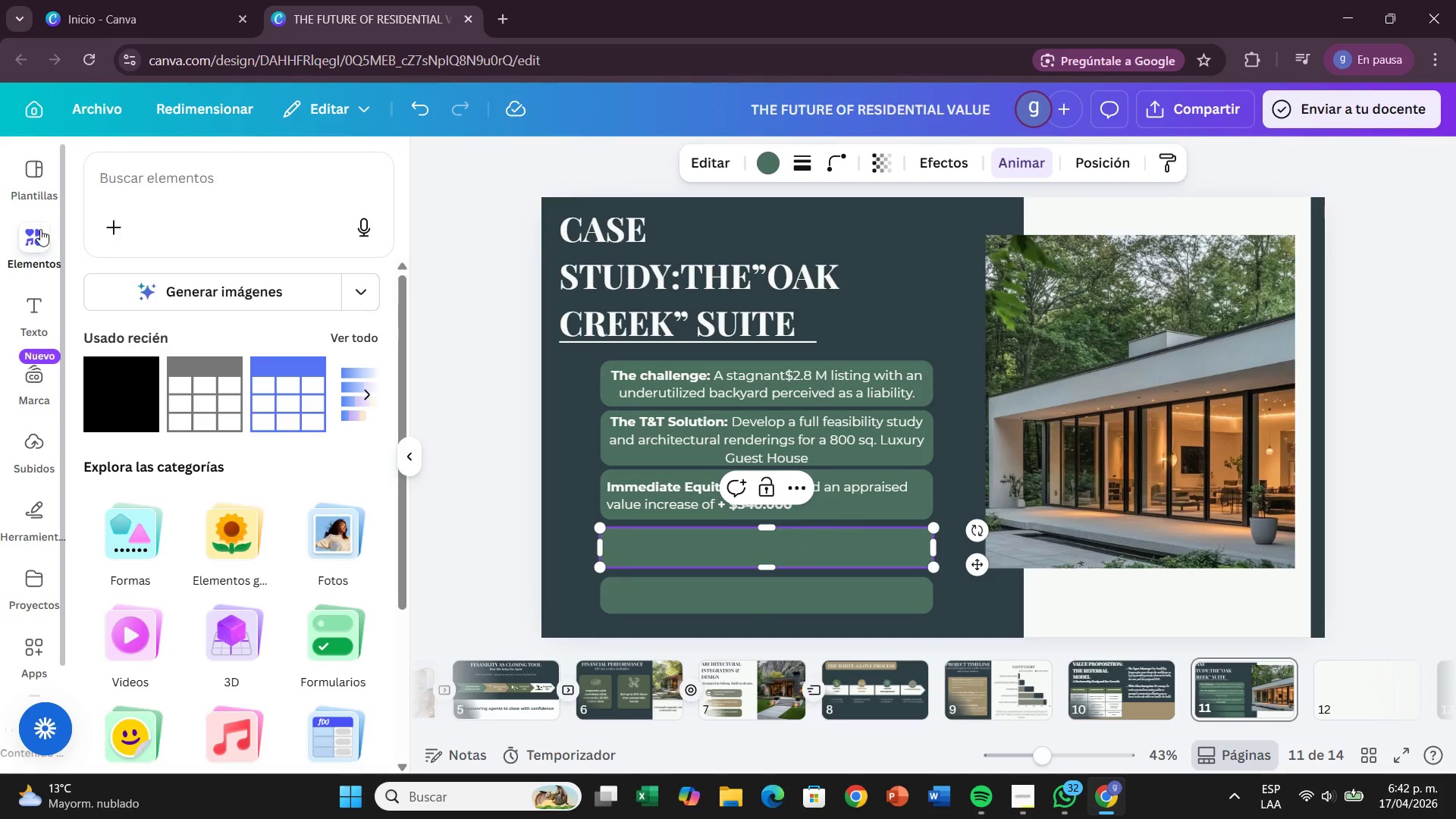 
left_click([24, 305])
 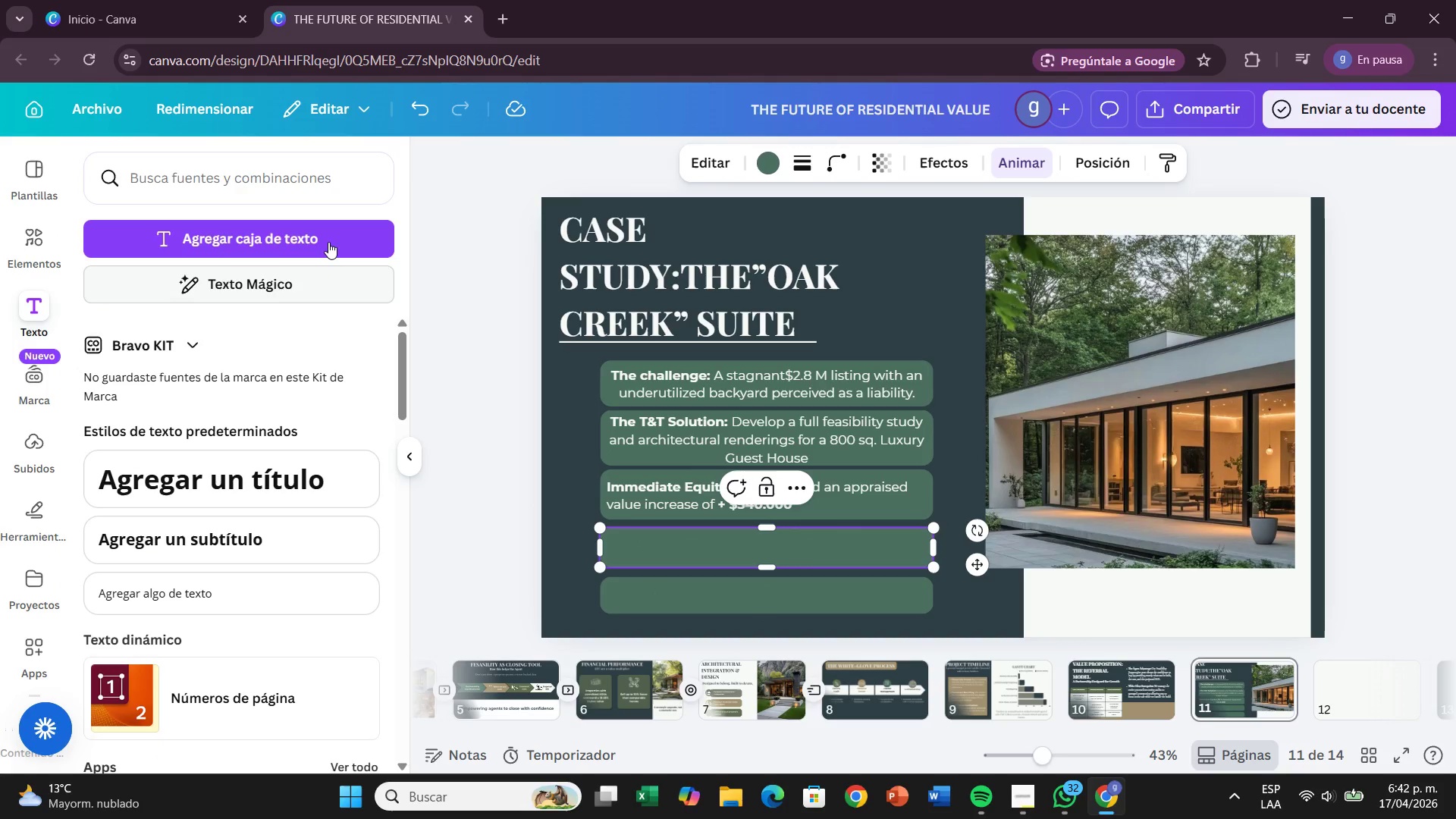 
left_click([328, 241])
 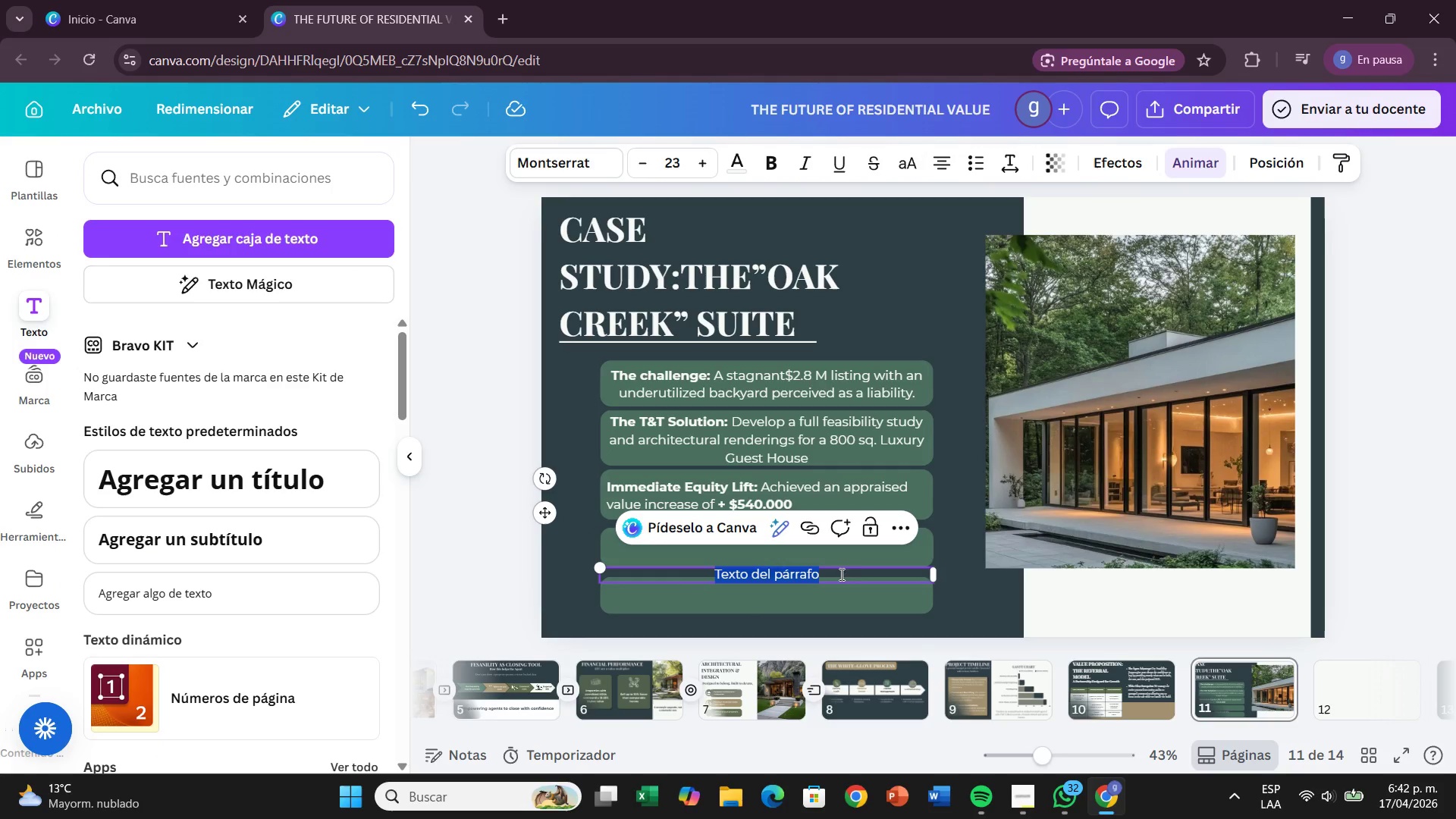 
left_click_drag(start_coordinate=[863, 583], to_coordinate=[861, 544])
 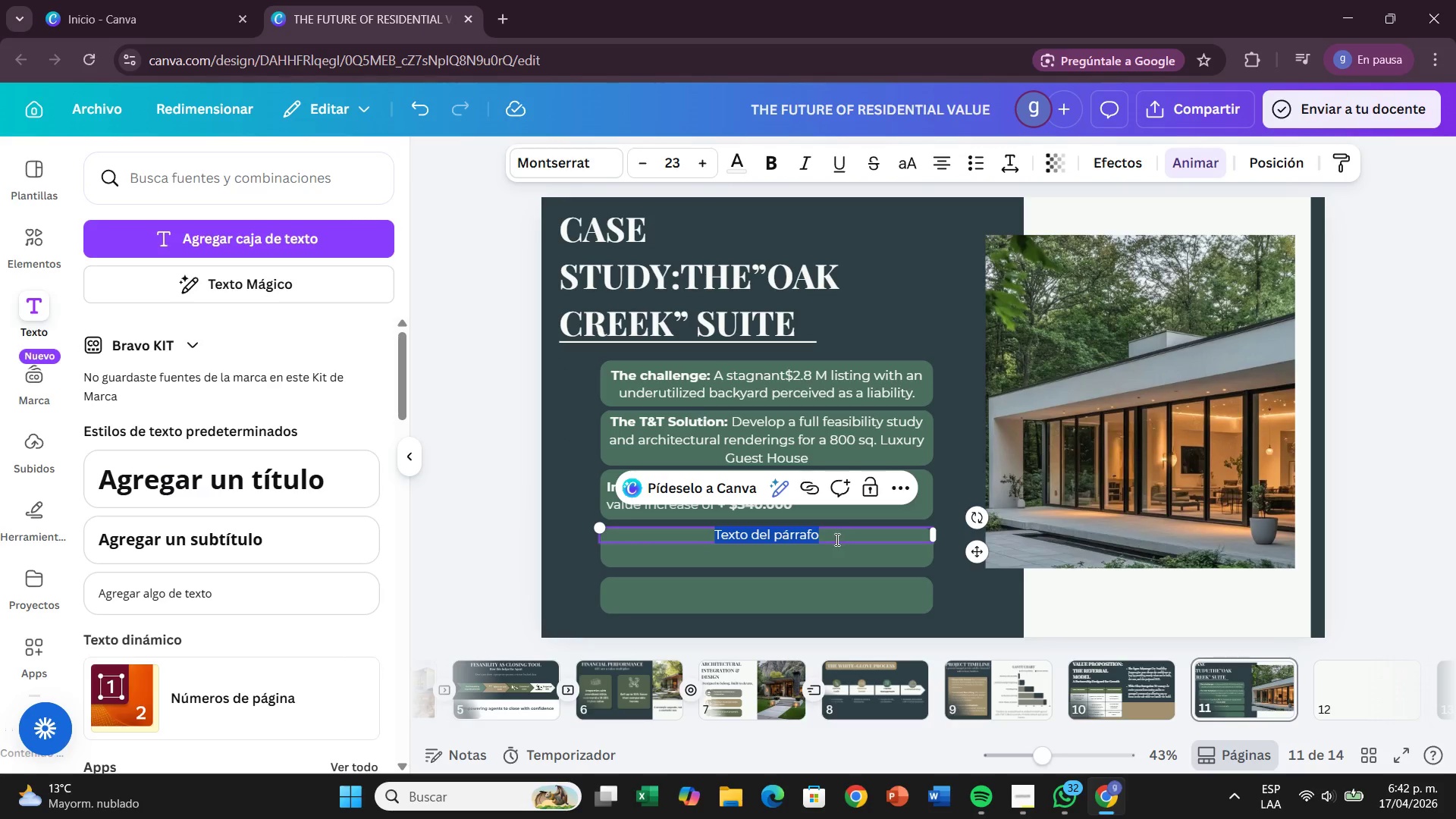 
double_click([836, 539])
 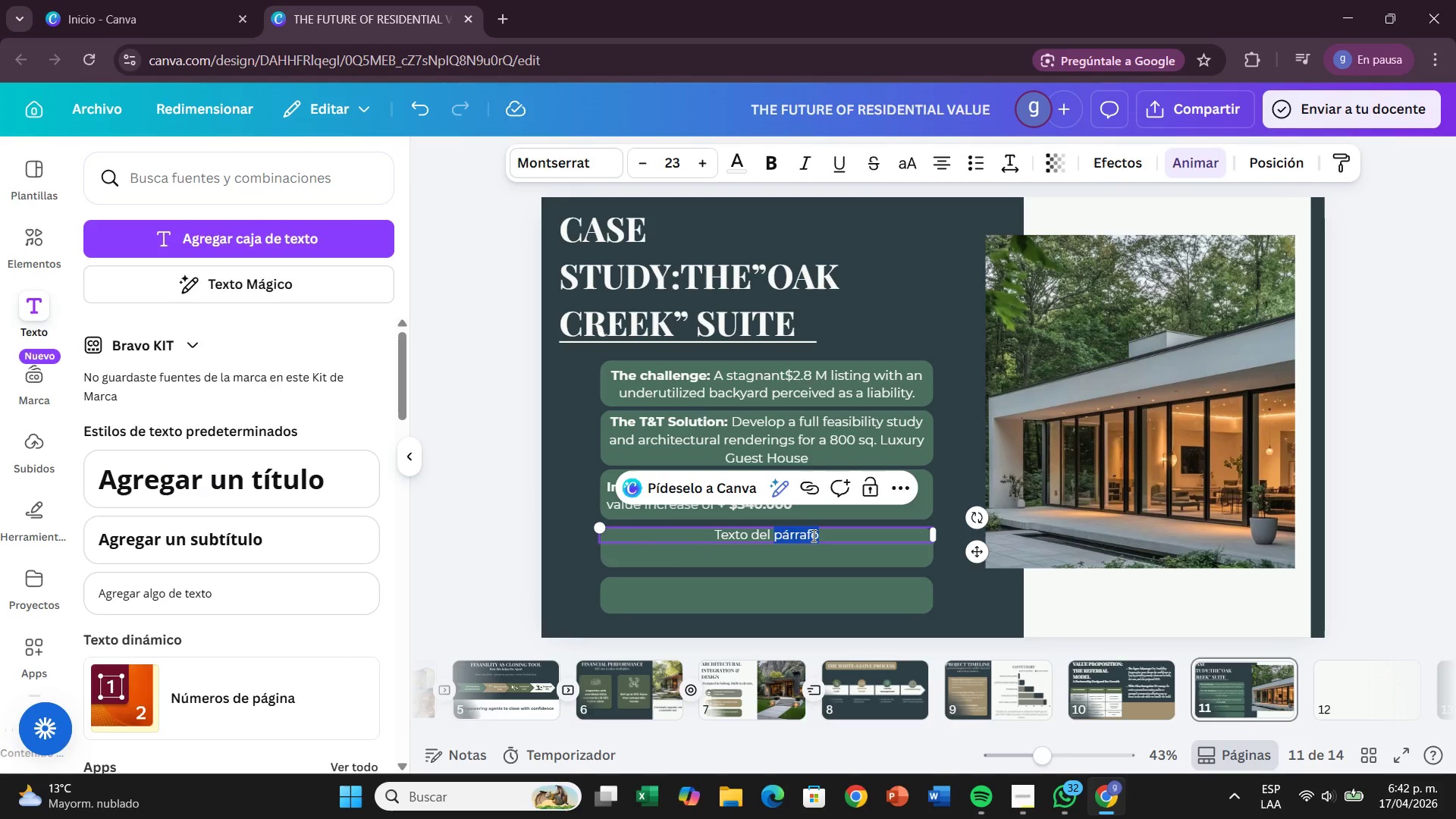 
key(Backspace)
key(Backspace)
key(Backspace)
key(Backspace)
key(Backspace)
key(Backspace)
key(Backspace)
key(Backspace)
key(Backspace)
key(Backspace)
type(Mar)
key(Backspace)
type(Markw)
key(Backspace)
type(et B)
key(Backspace)
type(Veloxity)
key(Backspace)
key(Backspace)
key(Backspace)
key(Backspace)
type(city> The property went under contracr)
key(Backspace)
type(t in just 12 days after the ADU integration was presented.)
 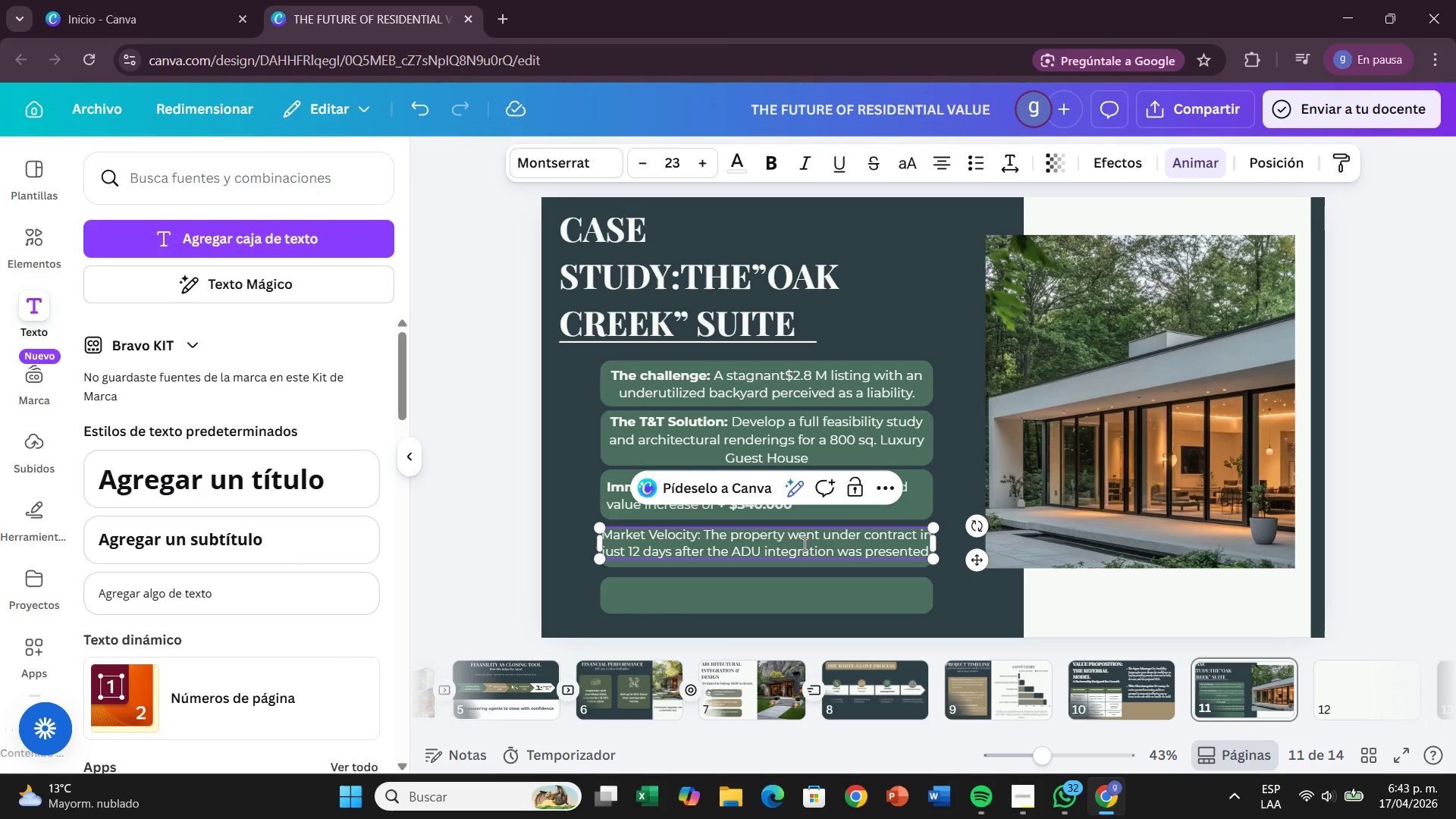 
left_click([942, 514])
 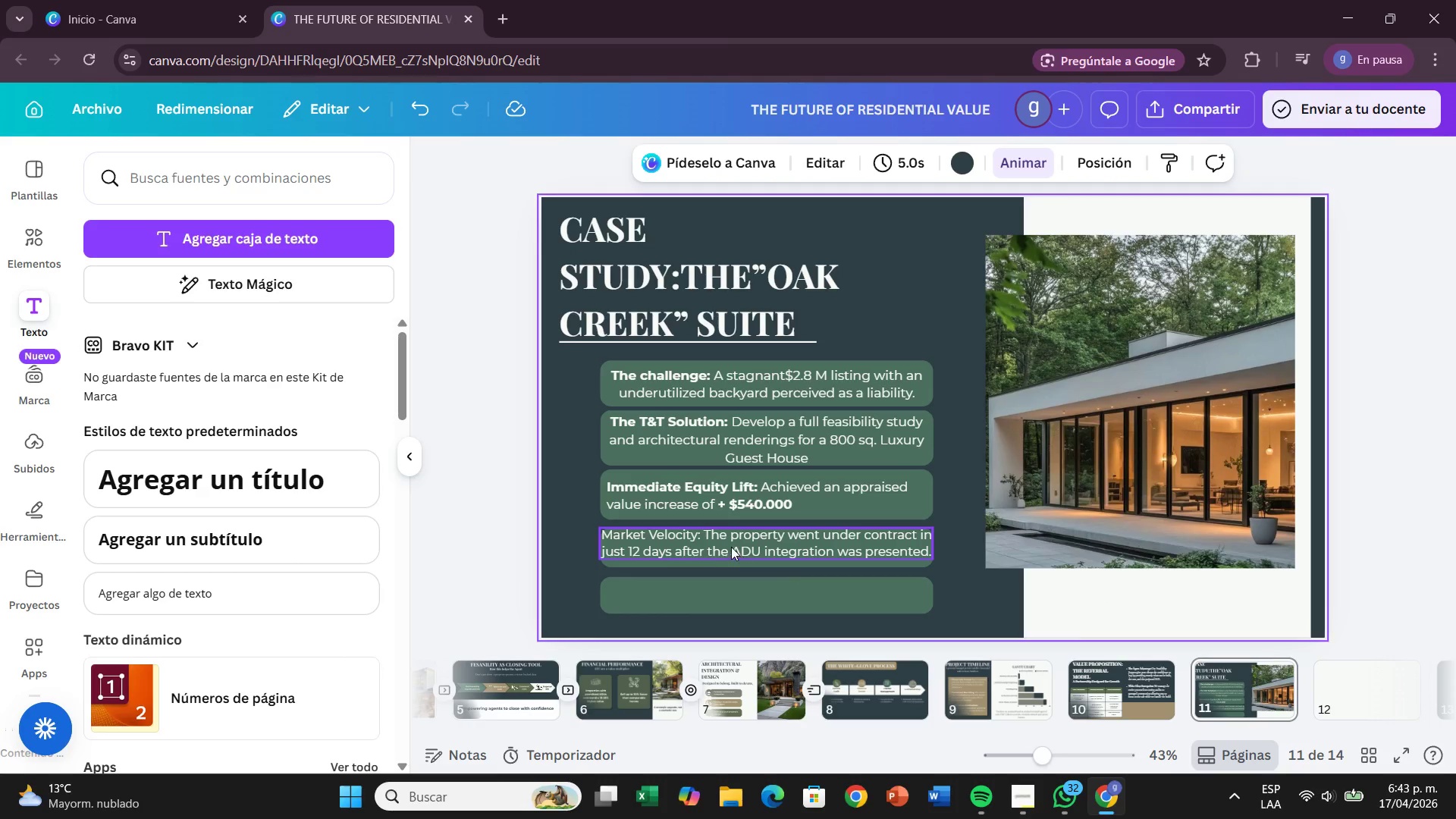 
left_click([731, 547])
 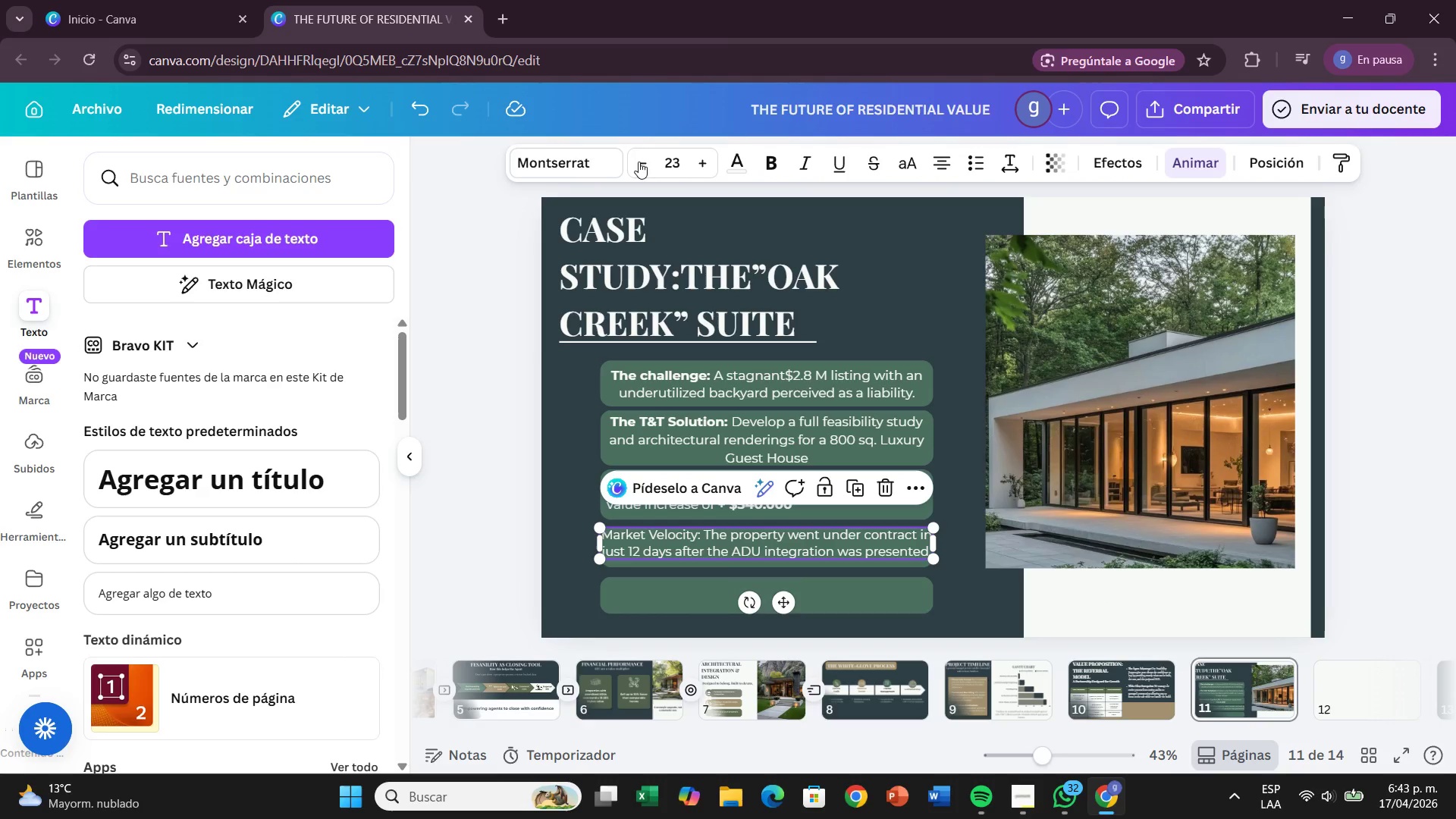 
left_click([639, 158])
 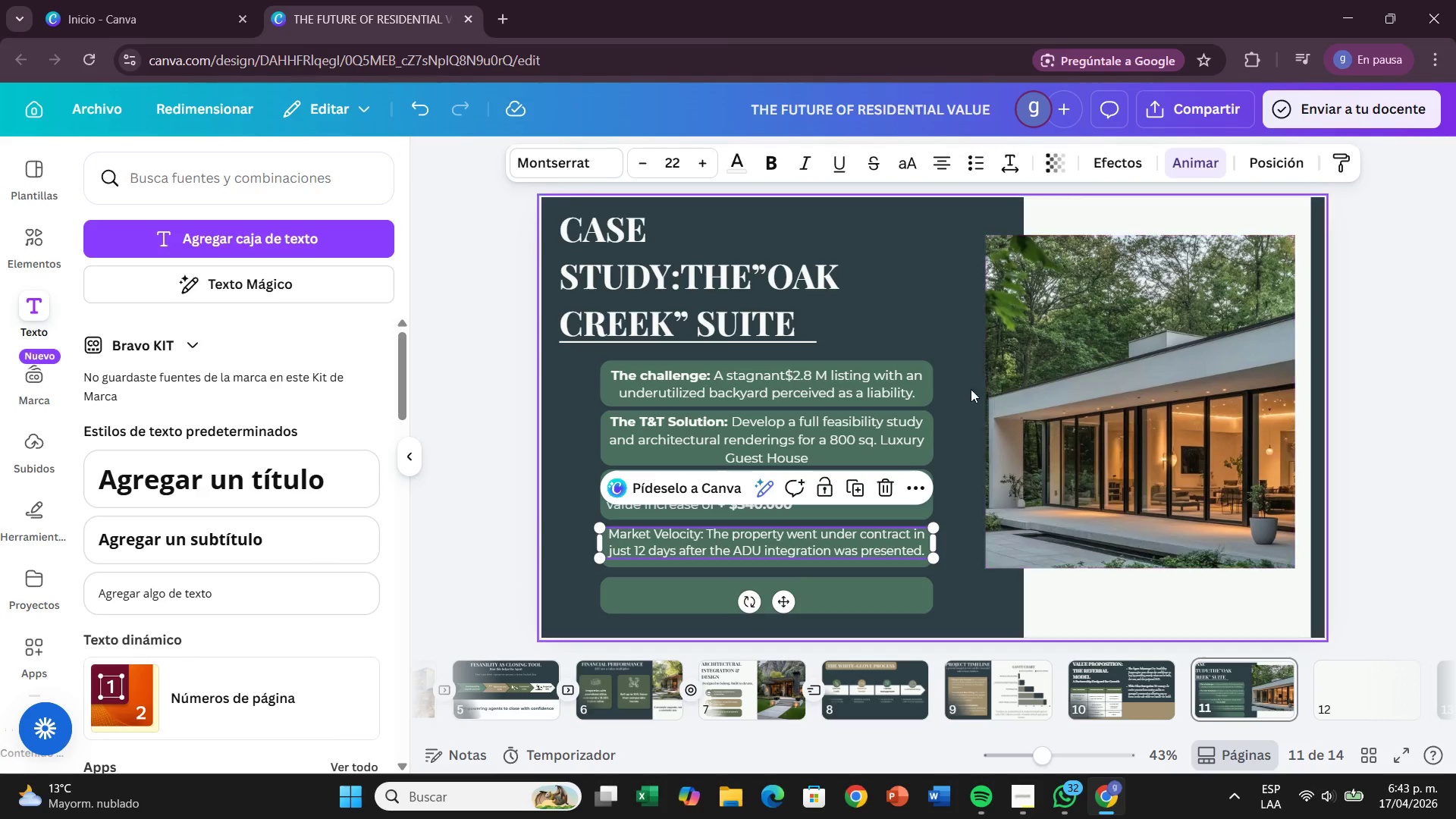 
left_click([965, 391])
 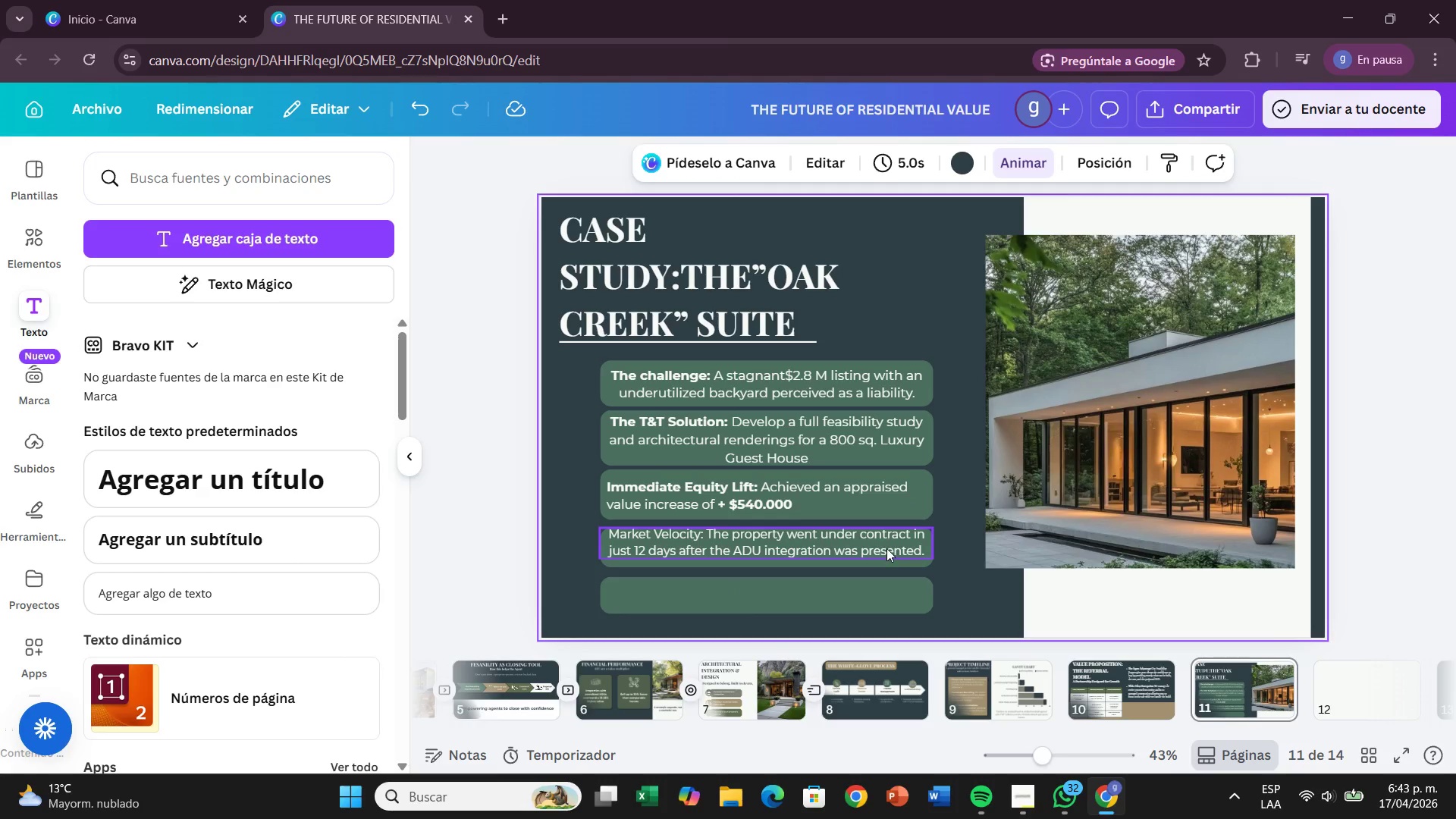 
left_click_drag(start_coordinate=[886, 548], to_coordinate=[890, 553])
 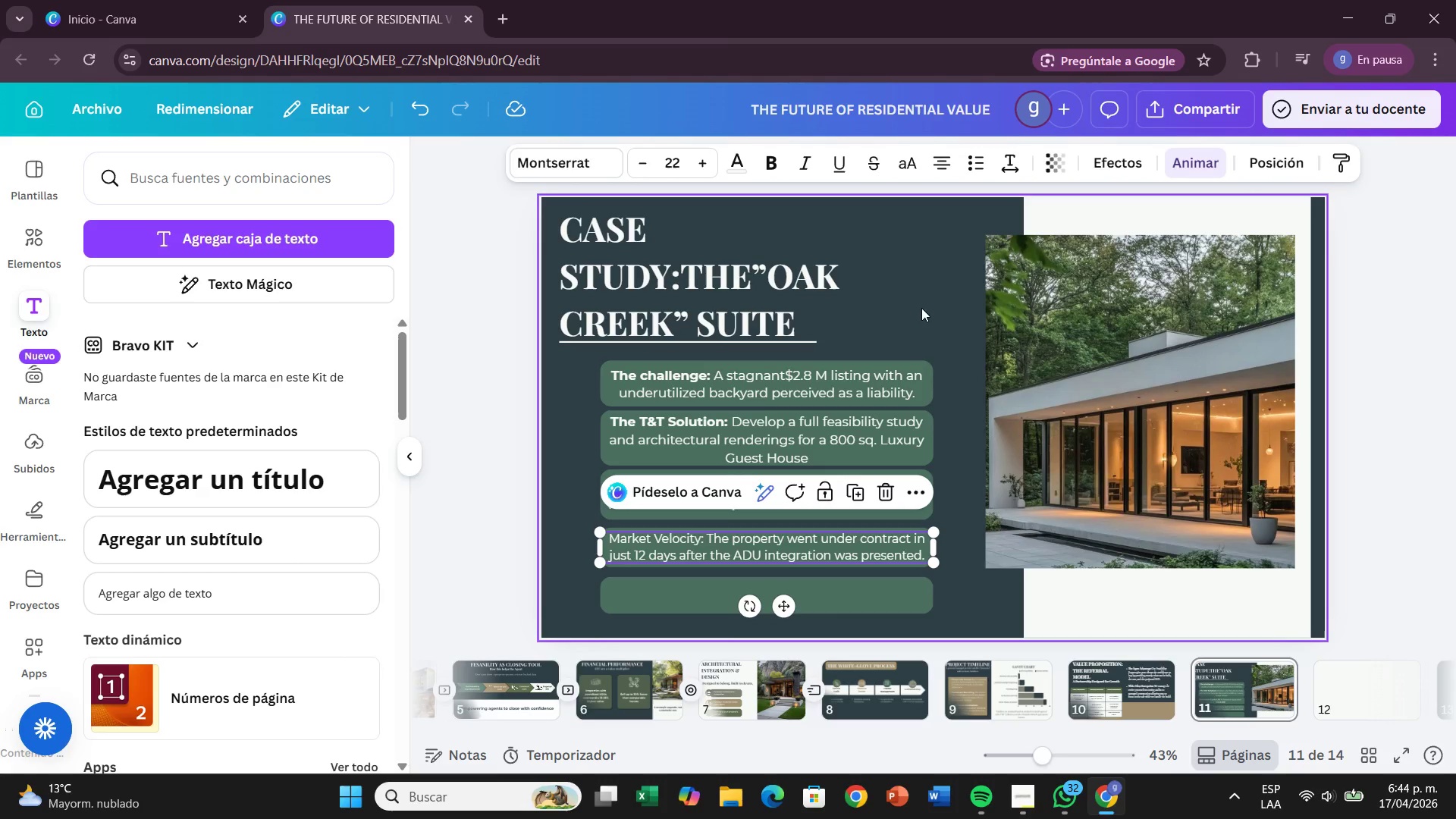 
left_click([937, 299])
 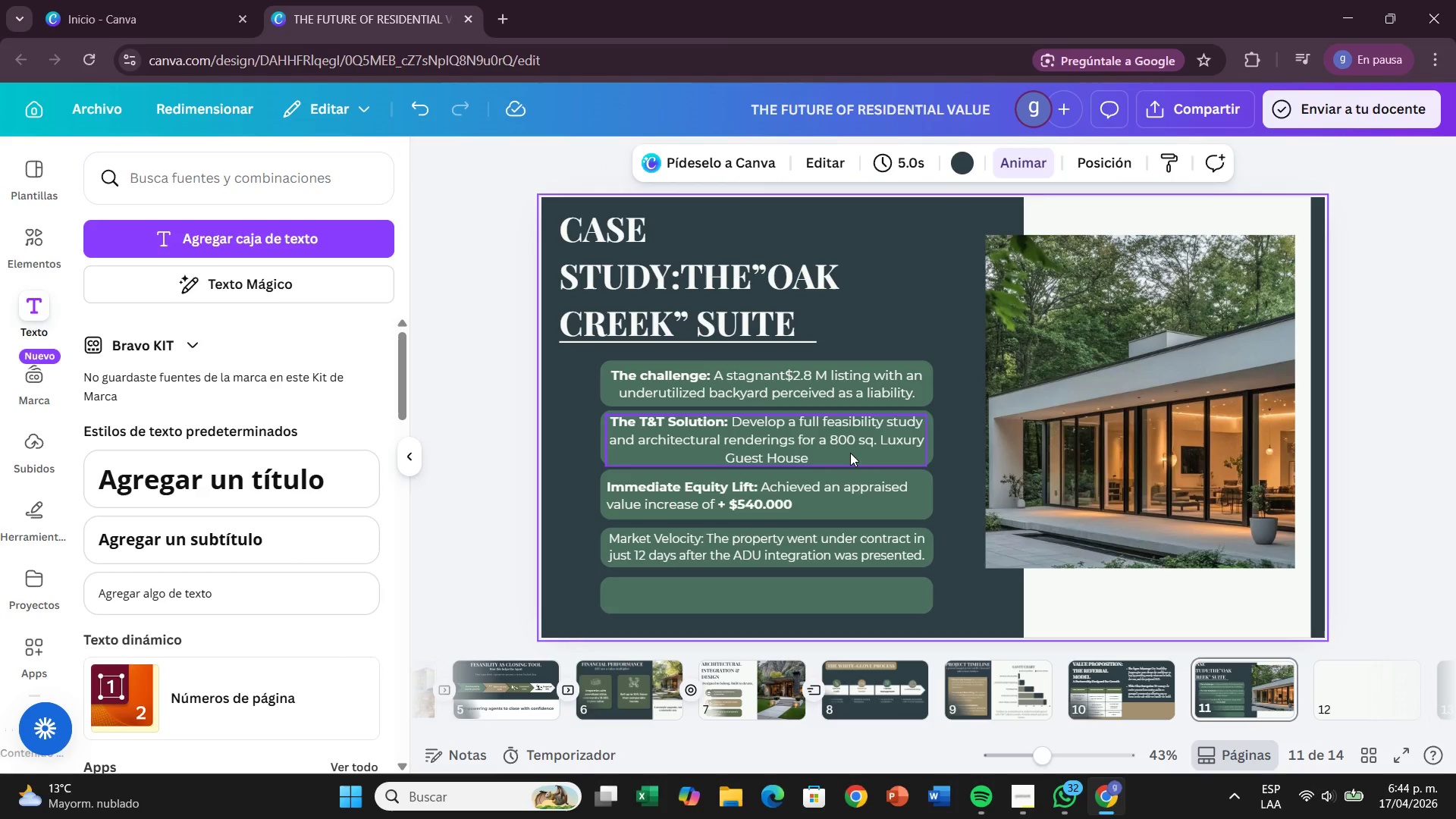 
left_click([850, 453])
 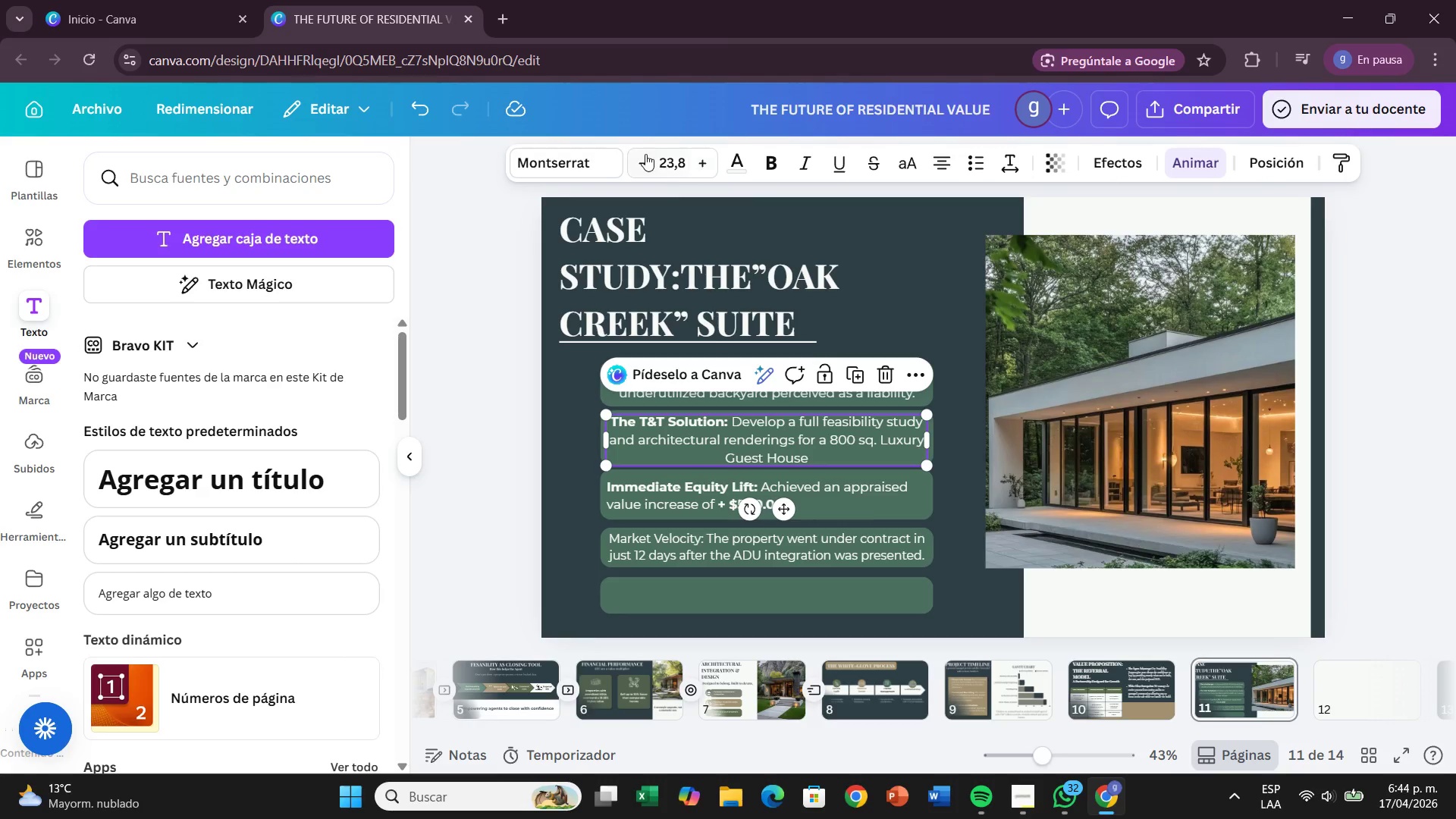 
left_click([645, 154])
 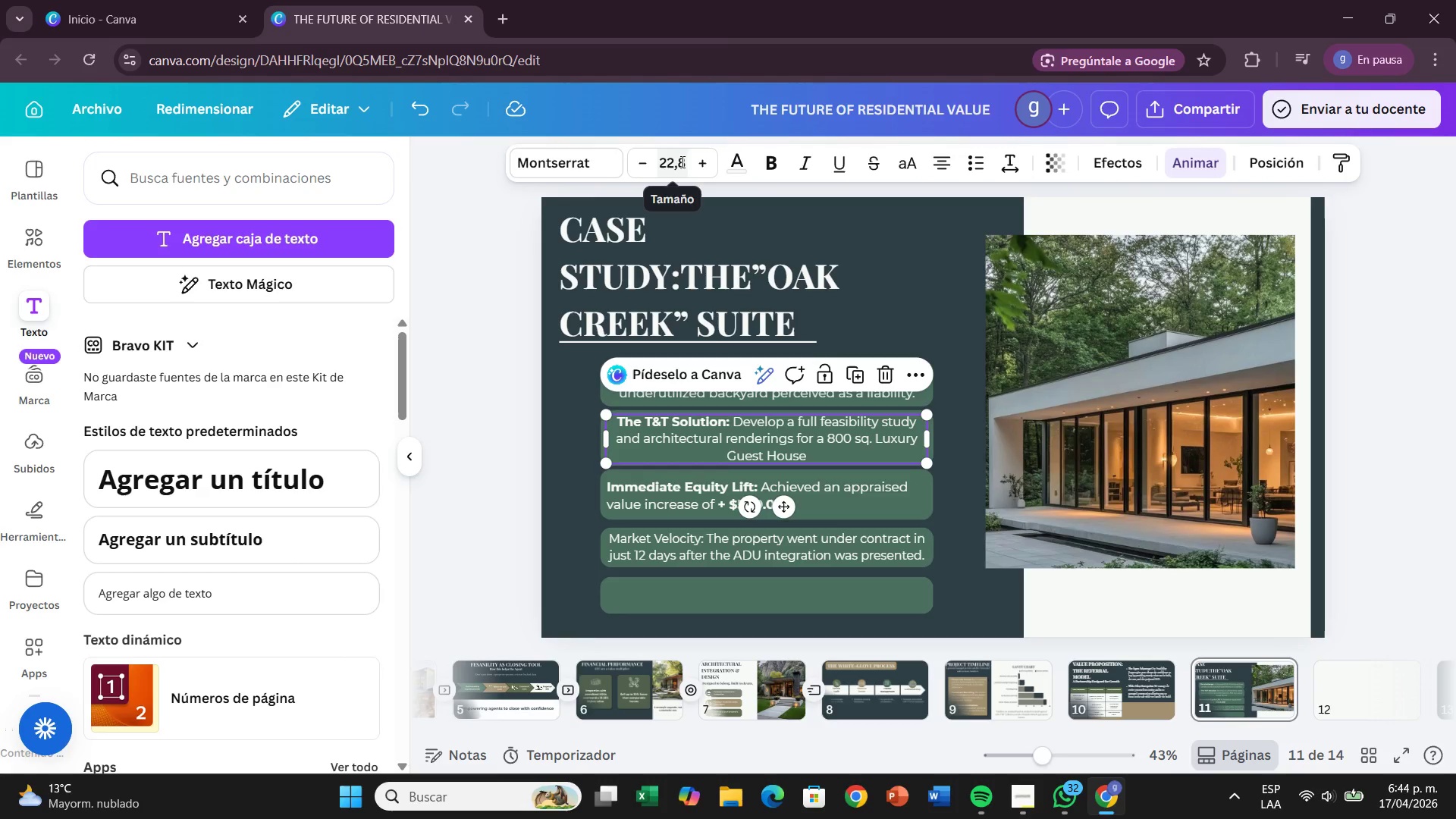 
left_click([651, 159])
 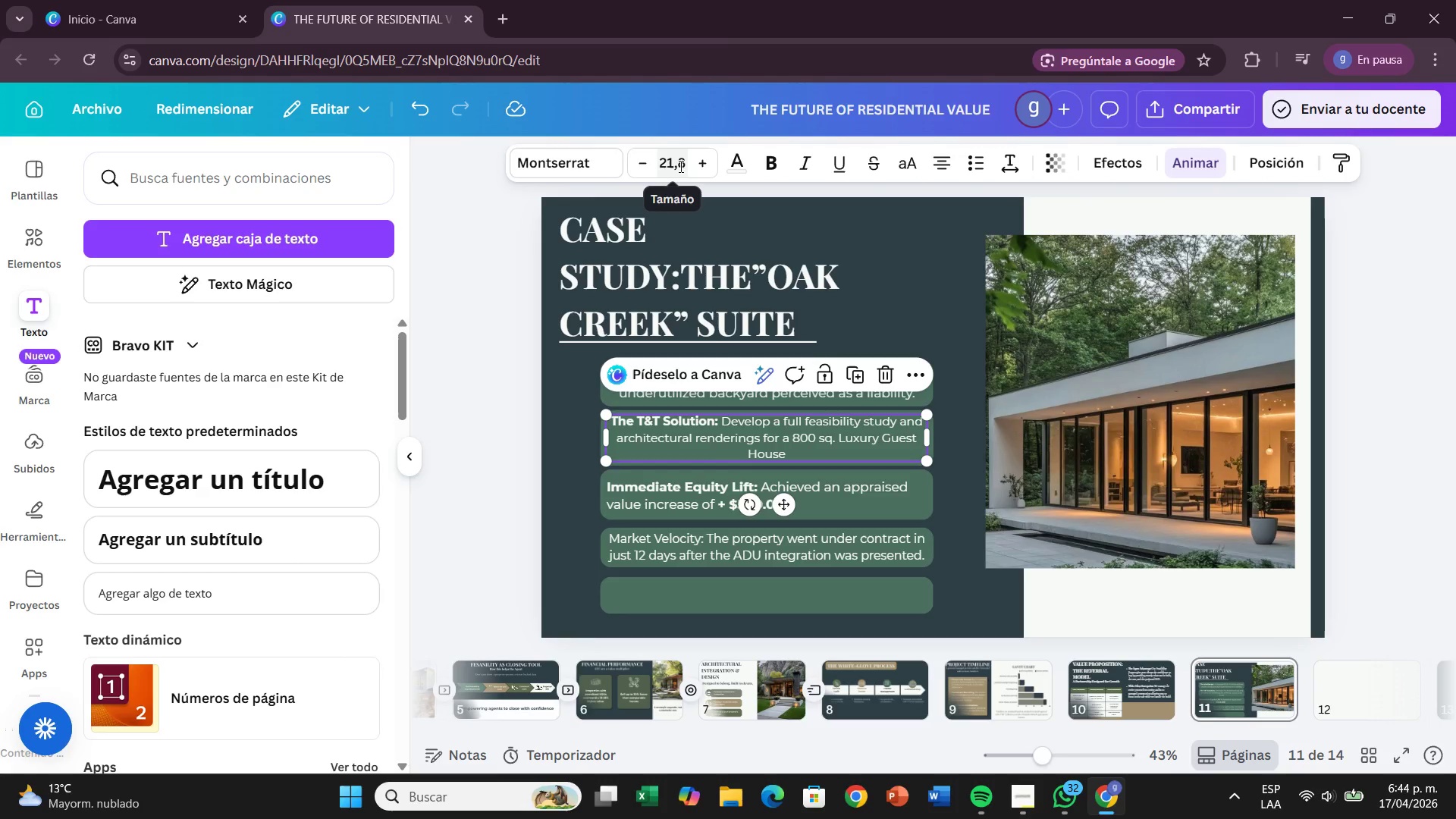 
left_click([685, 166])
 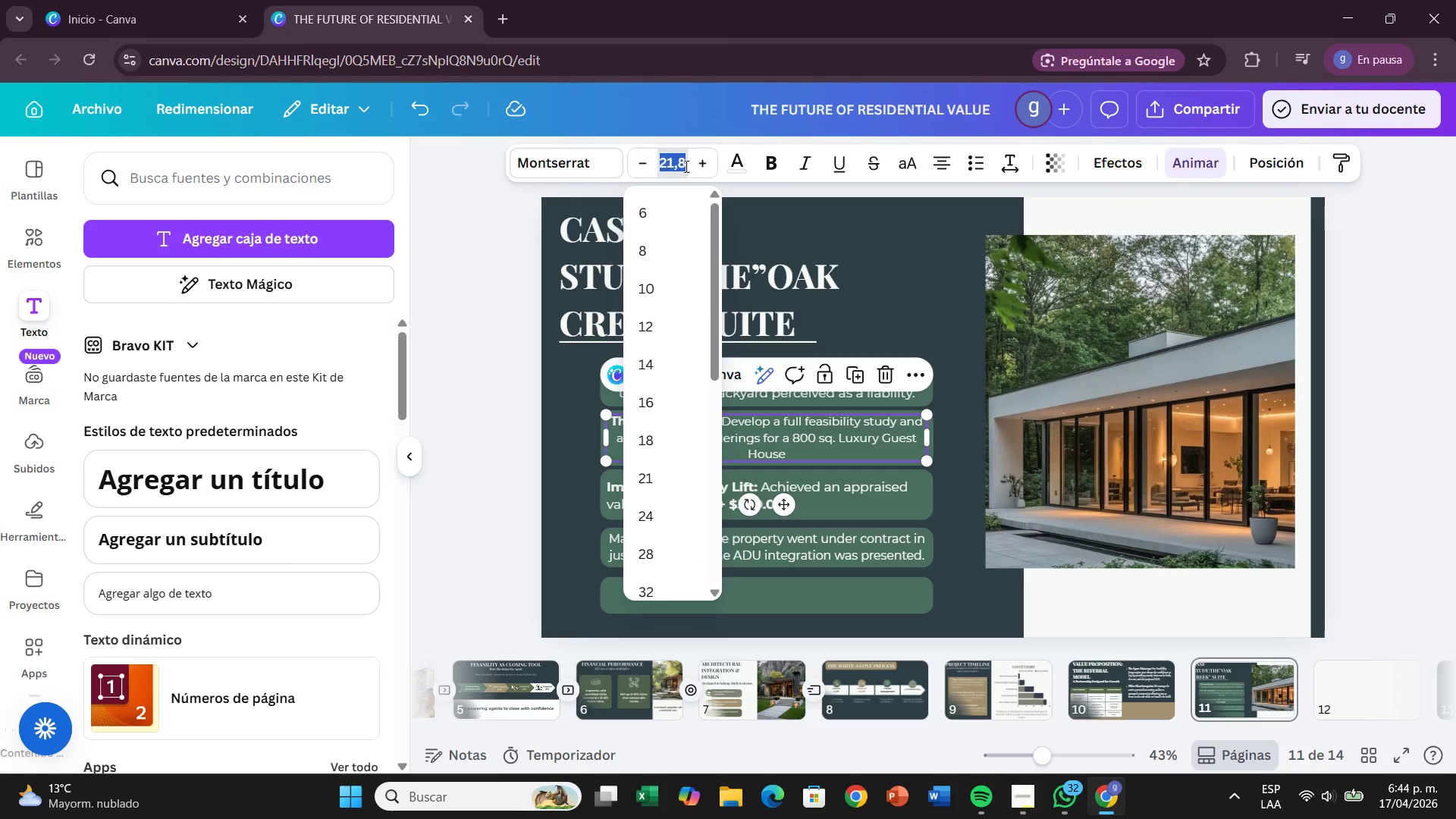 
key(Backspace)
type(22)
 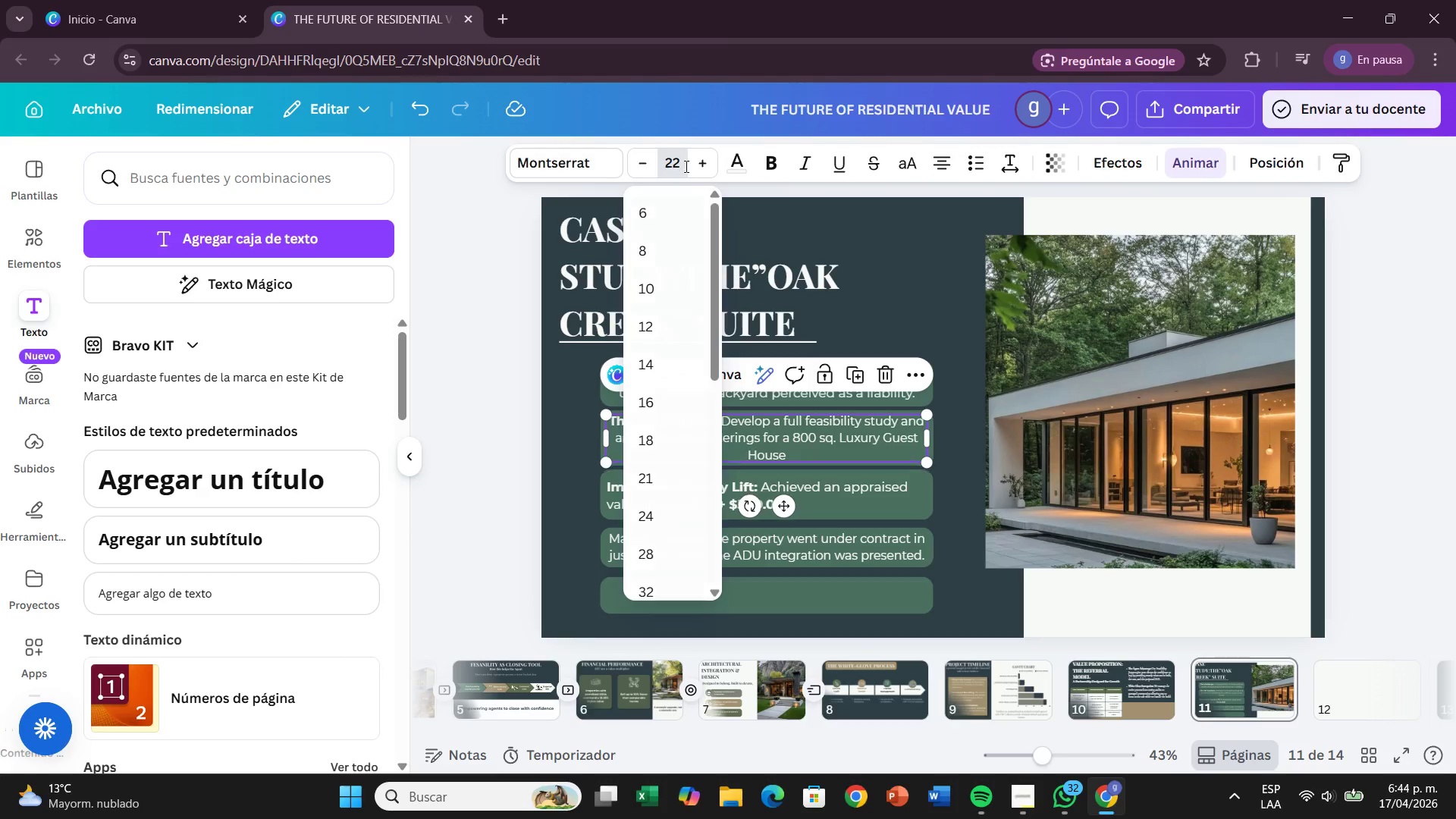 
key(Enter)
 